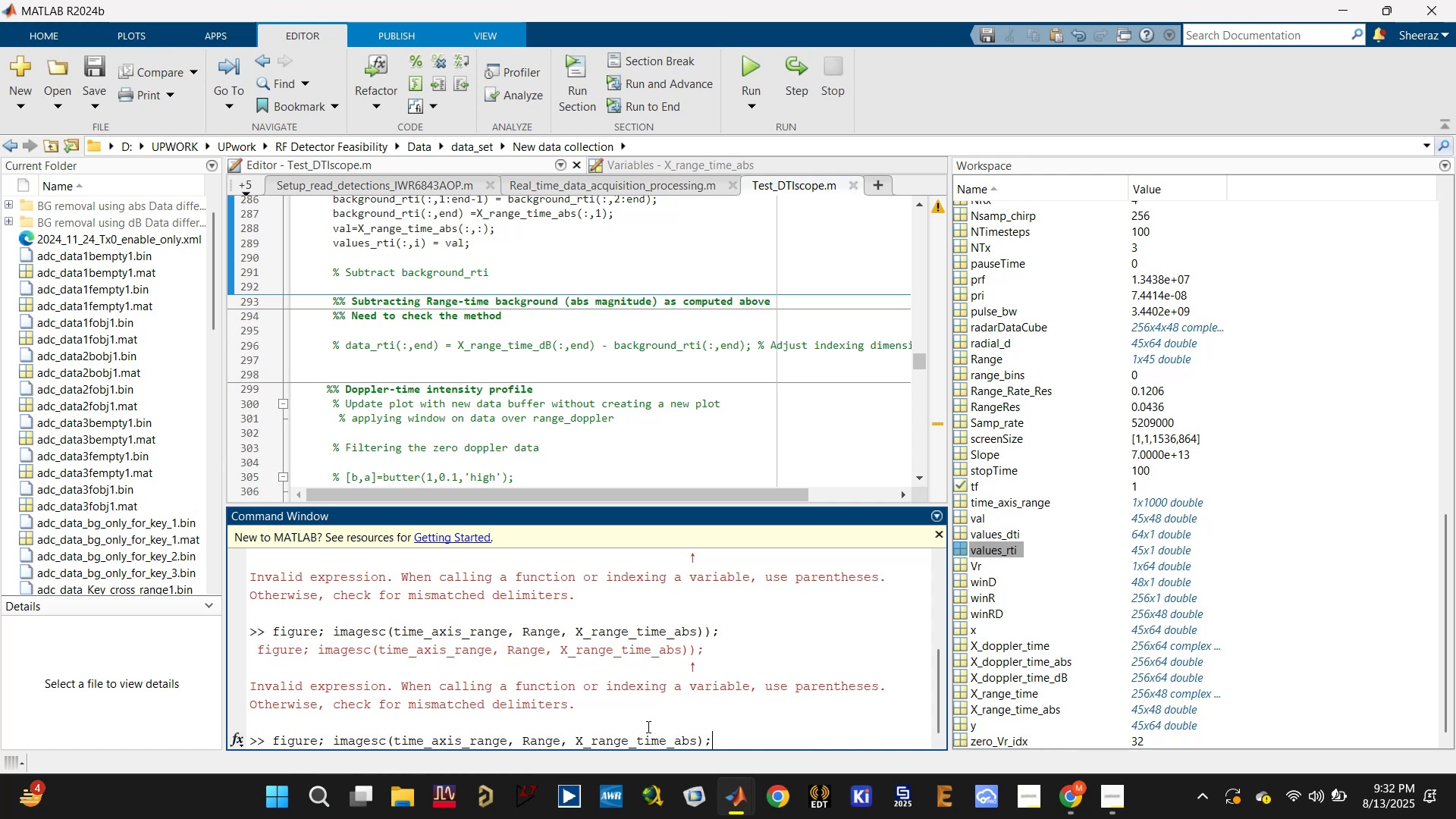 
key(Enter)
 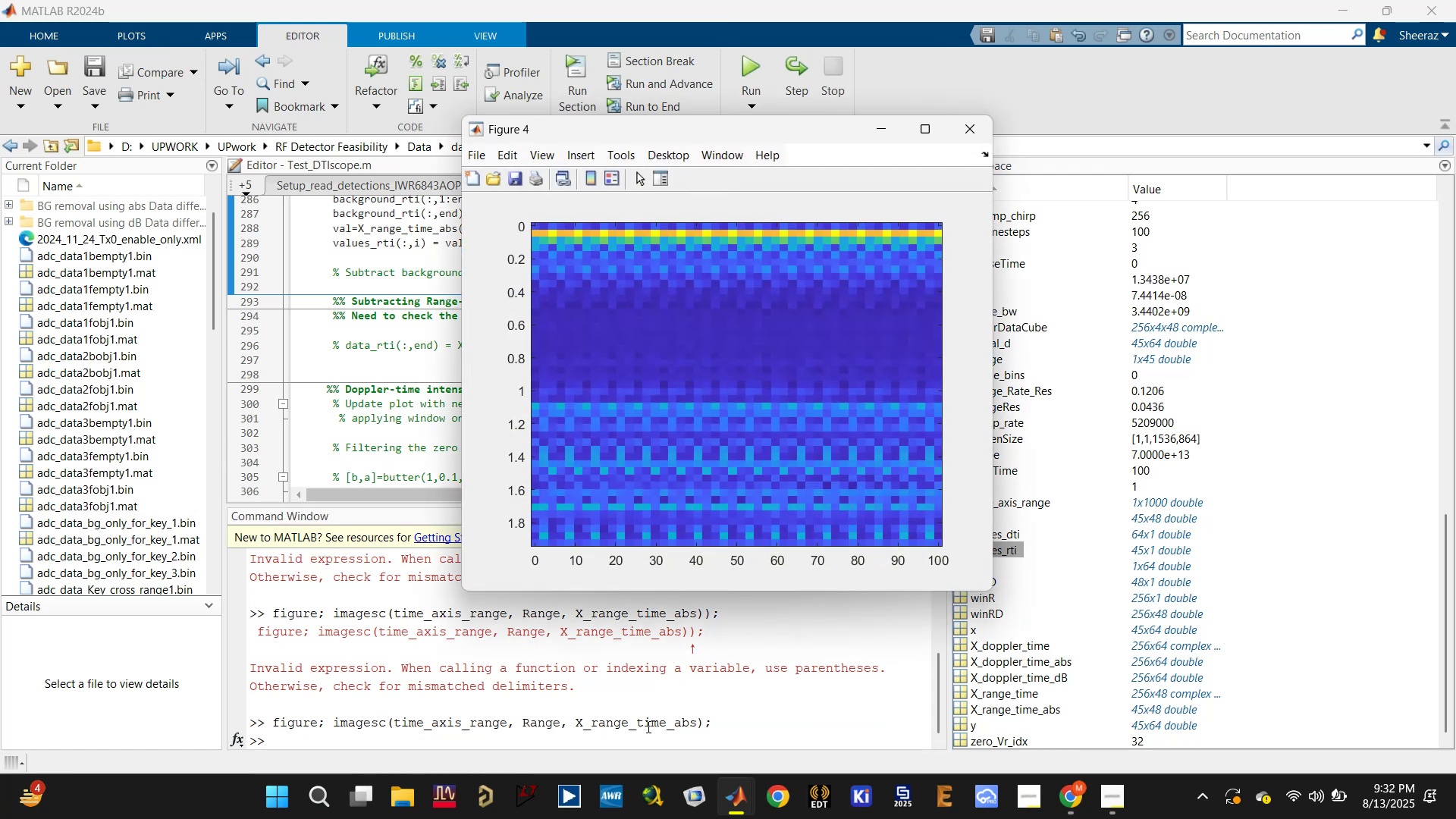 
key(ArrowUp)
 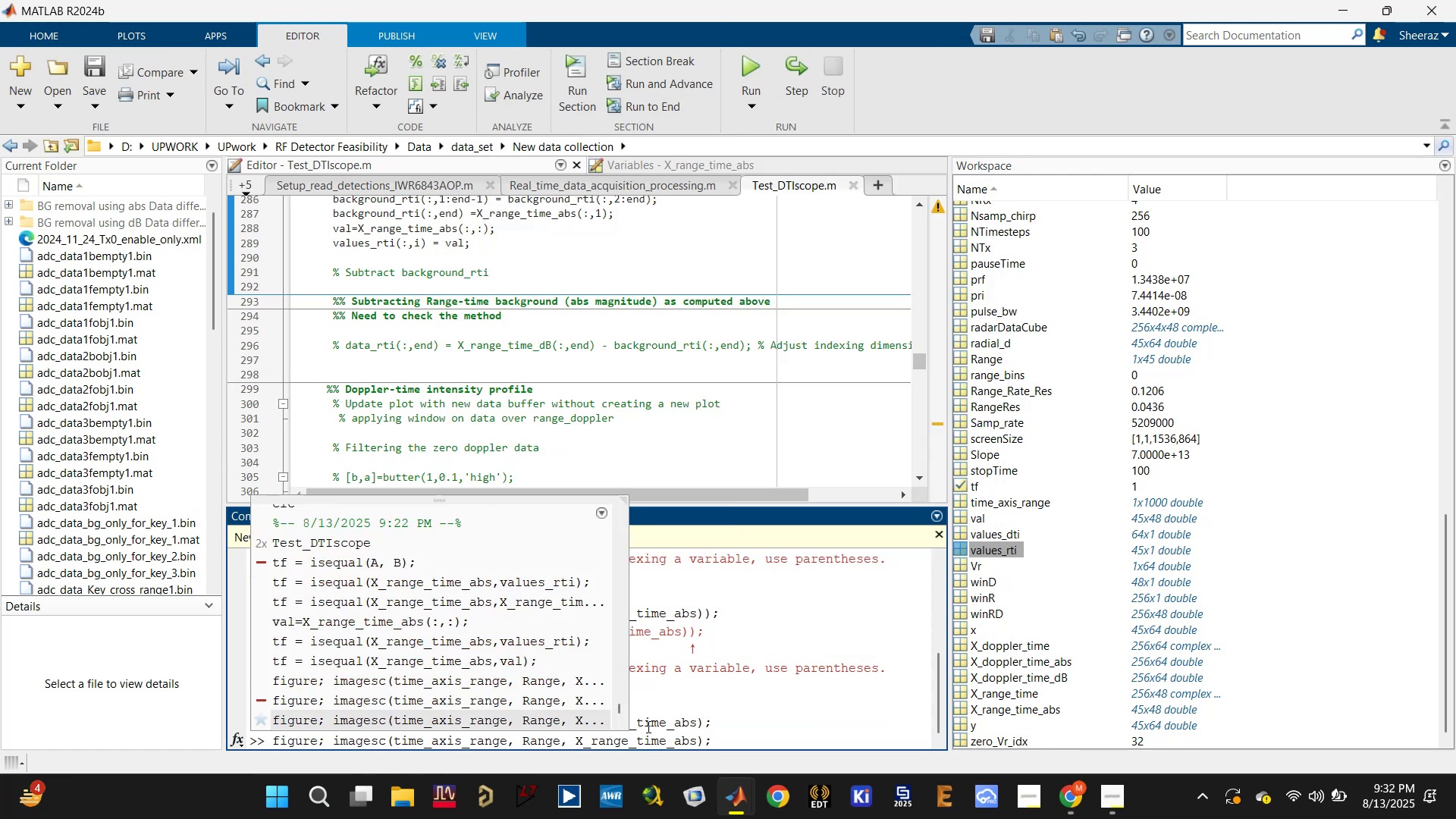 
key(ArrowUp)
 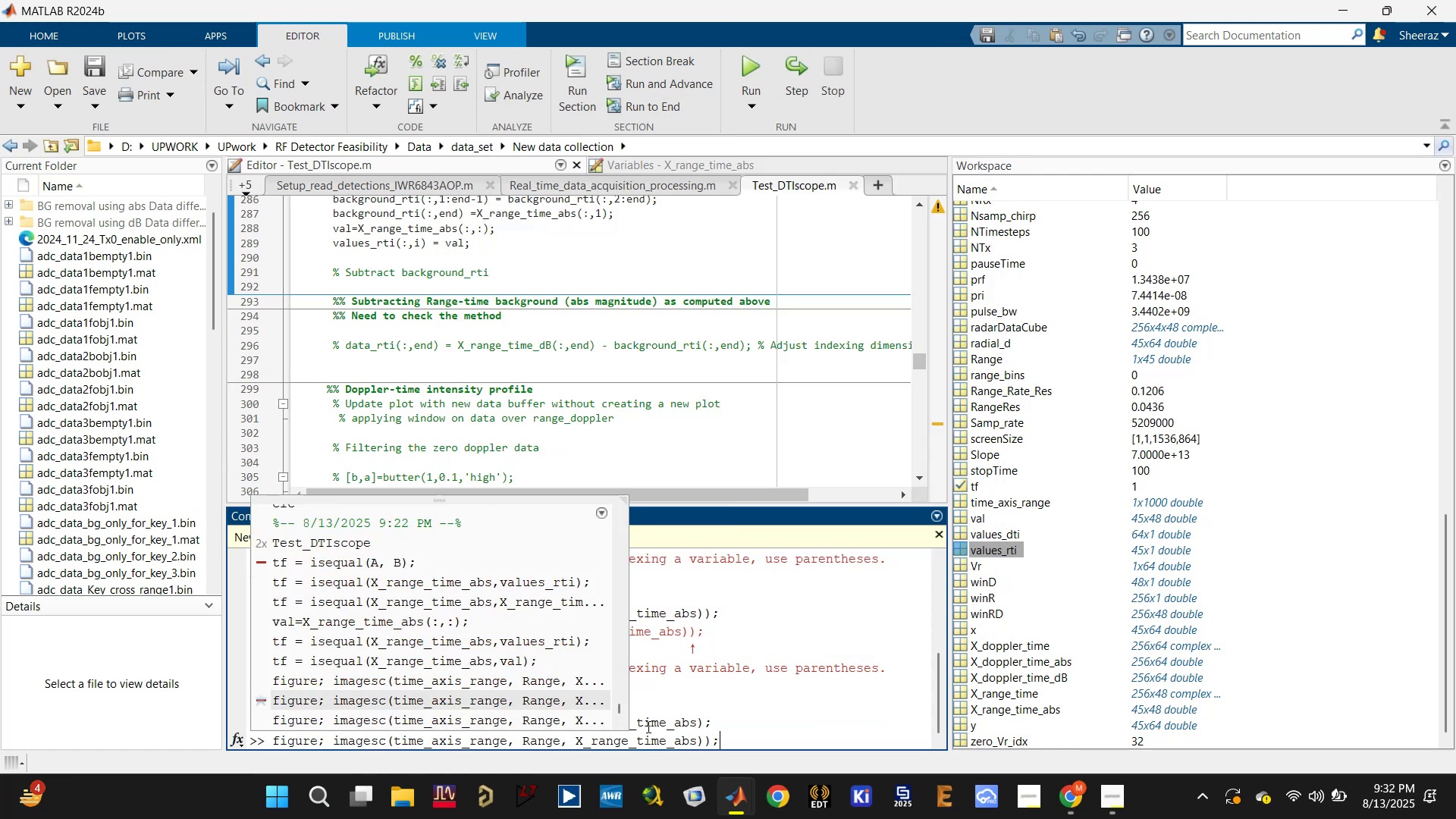 
key(ArrowUp)
 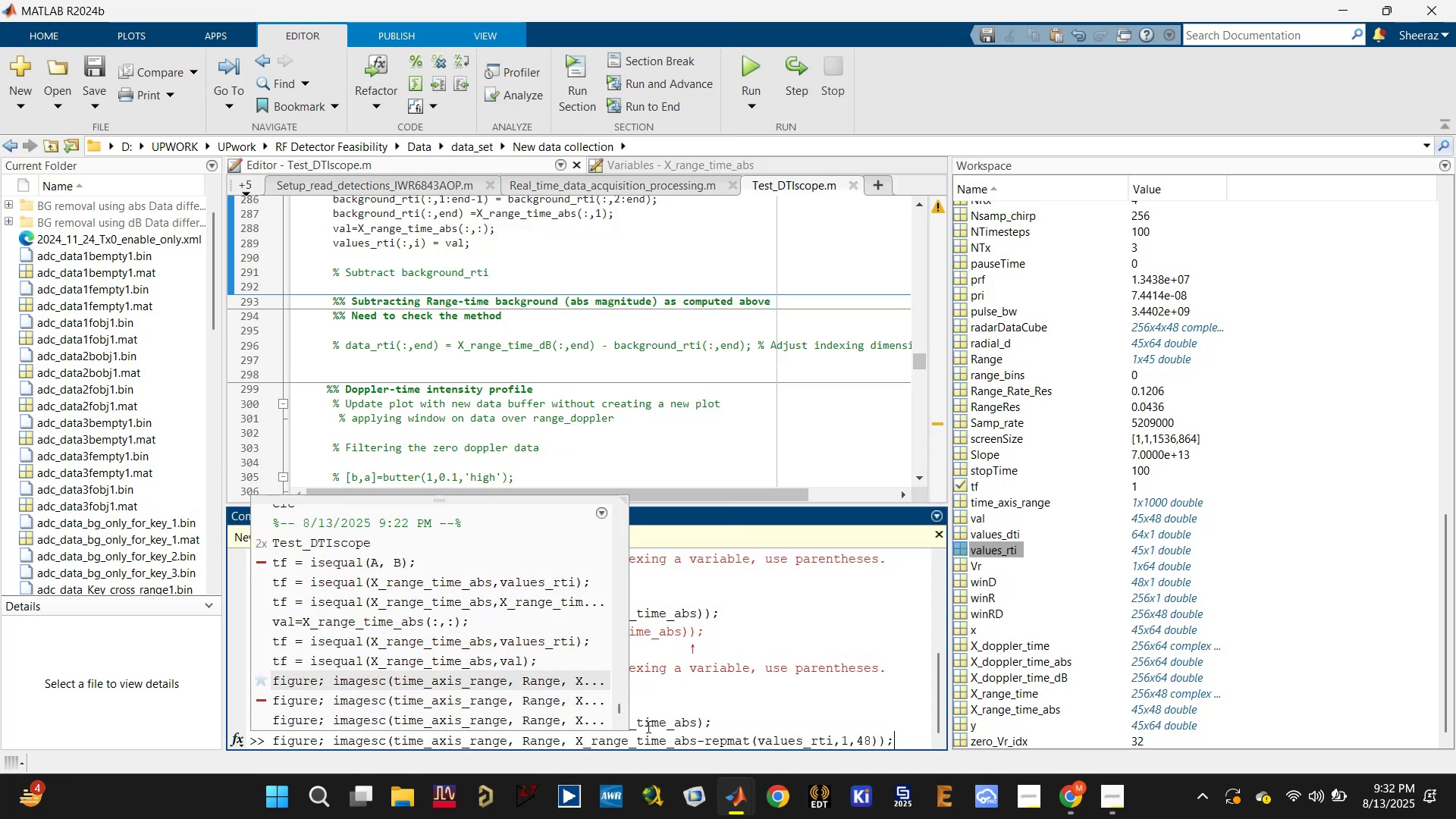 
key(ArrowLeft)
 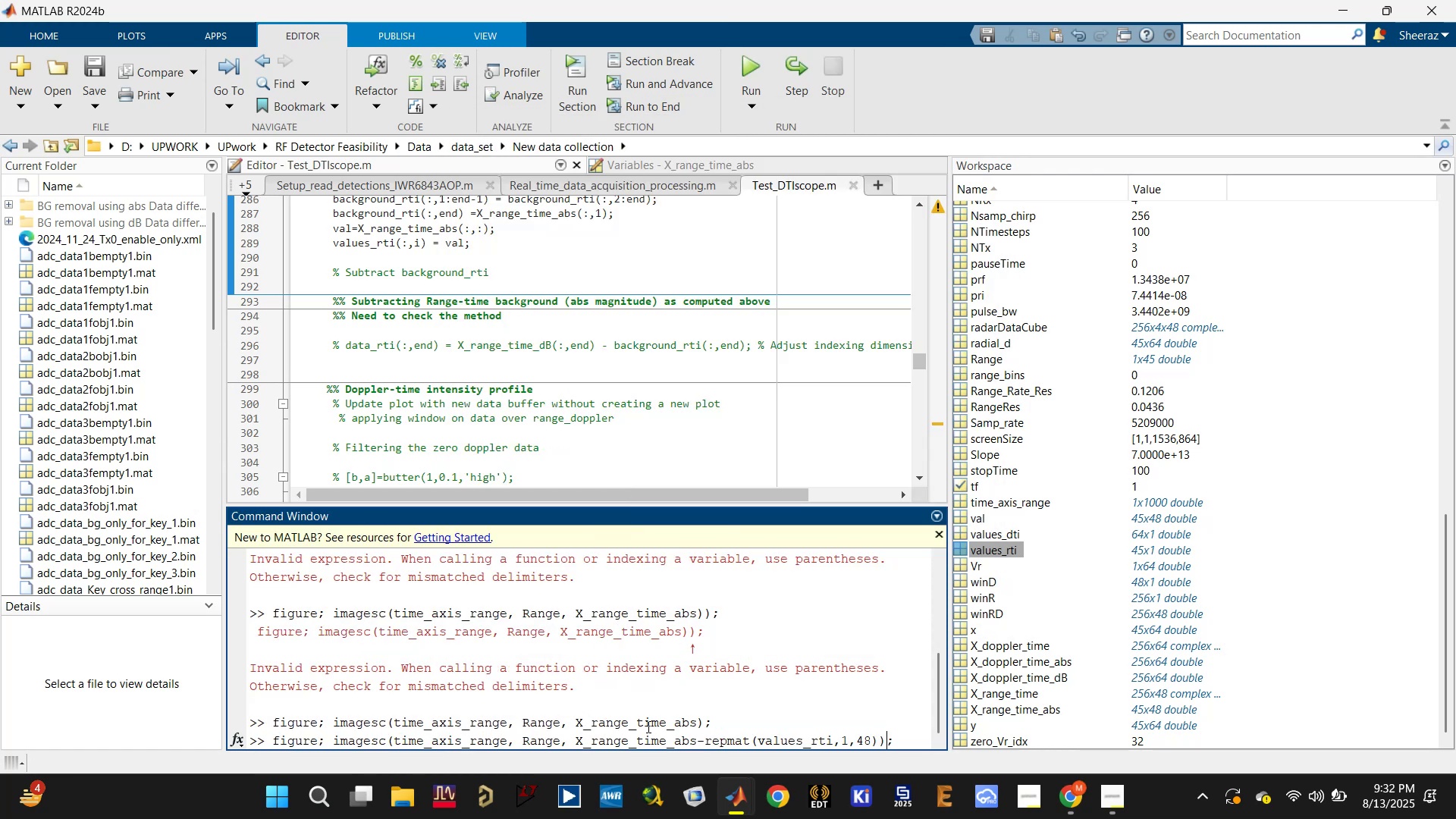 
hold_key(key=ArrowLeft, duration=1.24)
 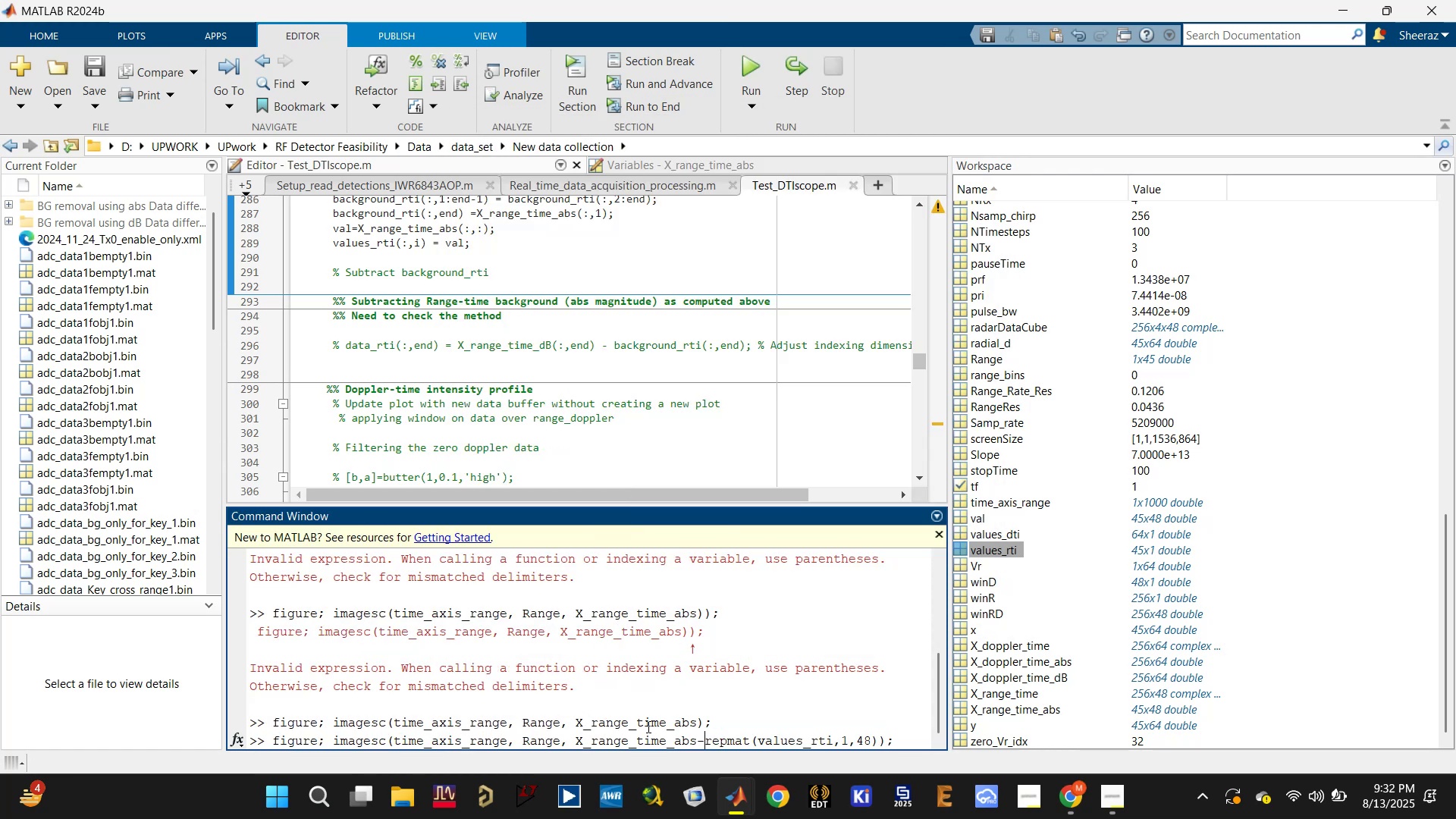 
key(Backspace)
 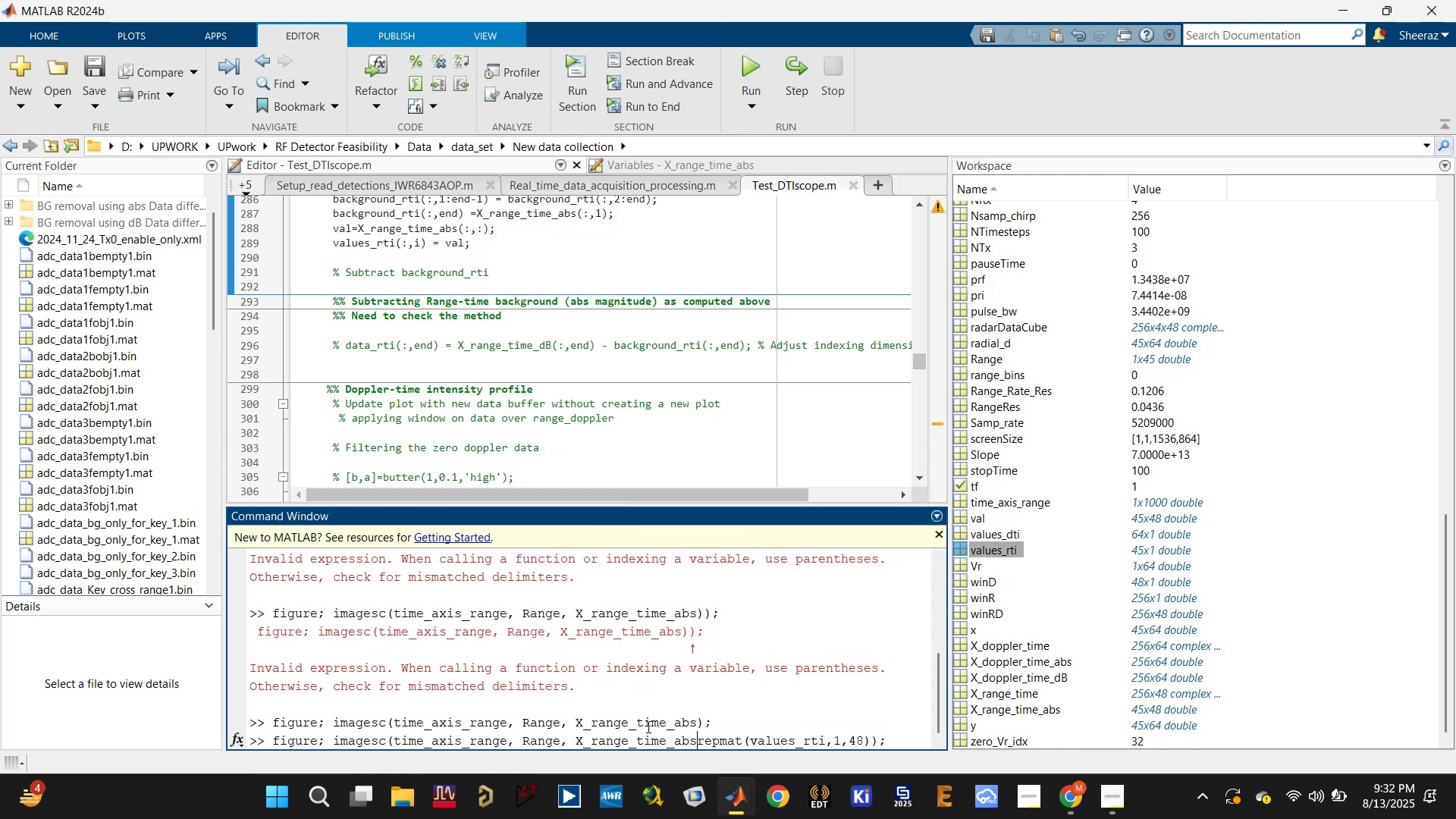 
key(Backspace)
 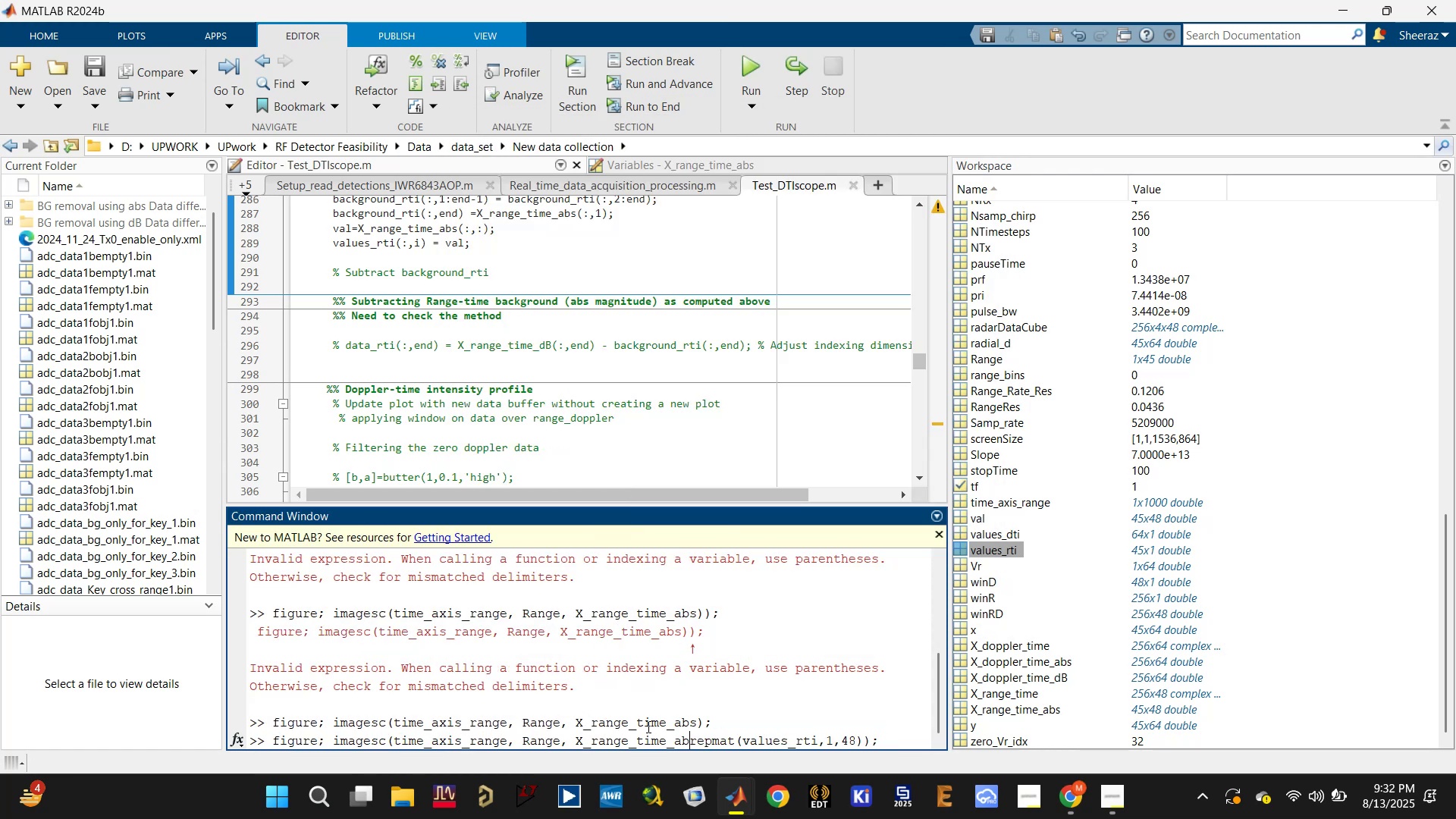 
key(Backspace)
 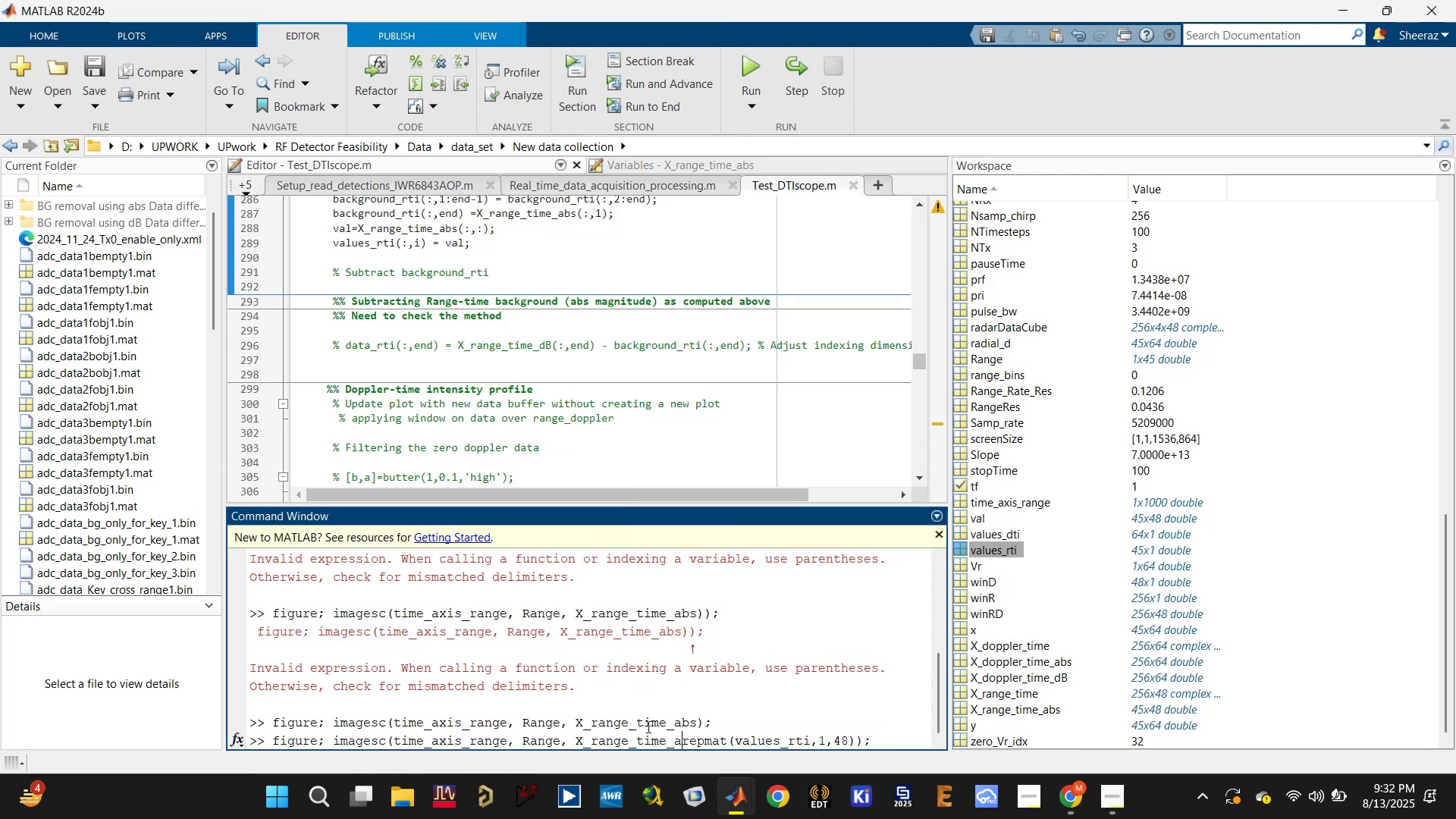 
key(Backspace)
 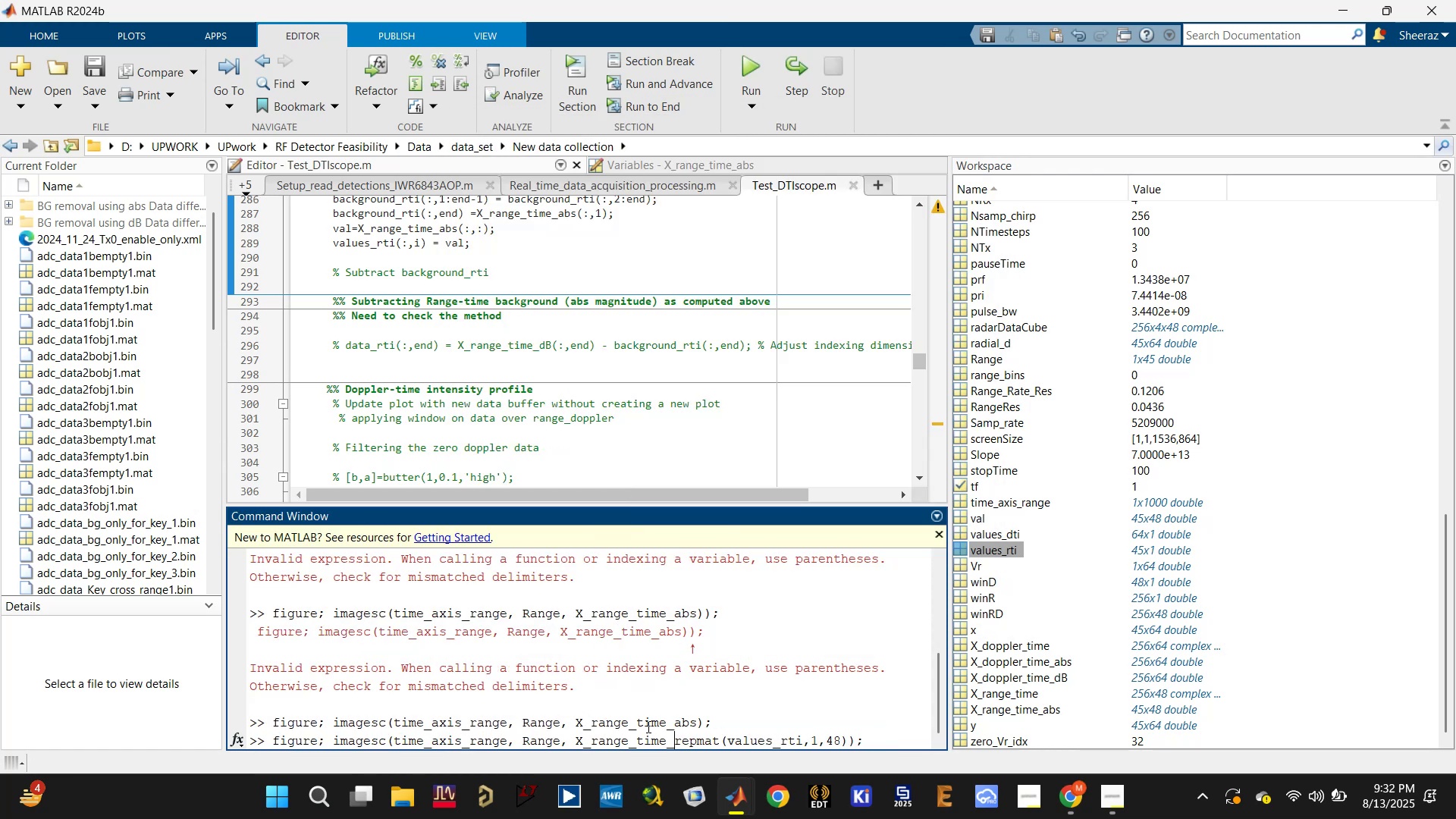 
key(Backspace)
 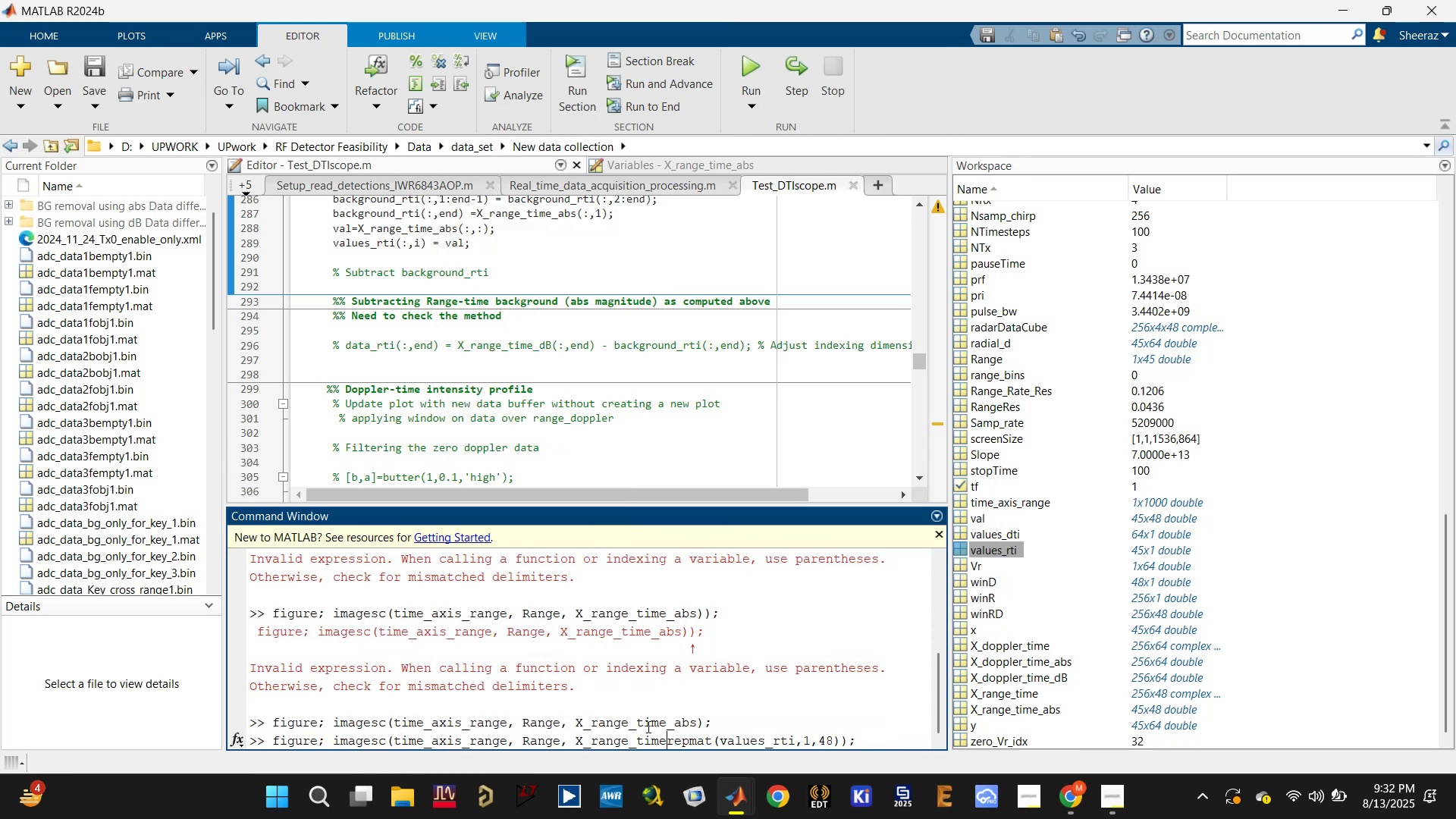 
key(Backspace)
 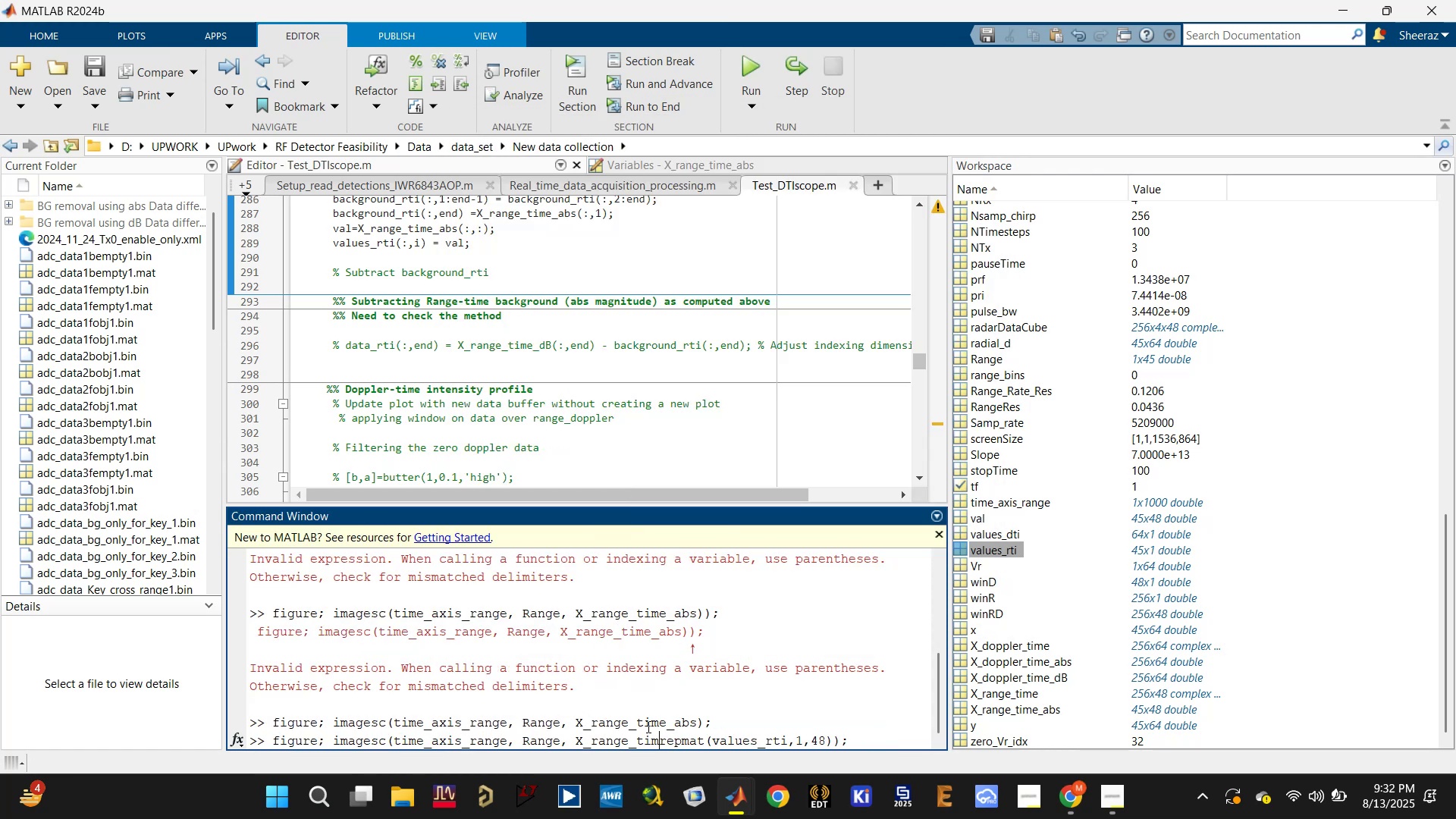 
key(Backspace)
 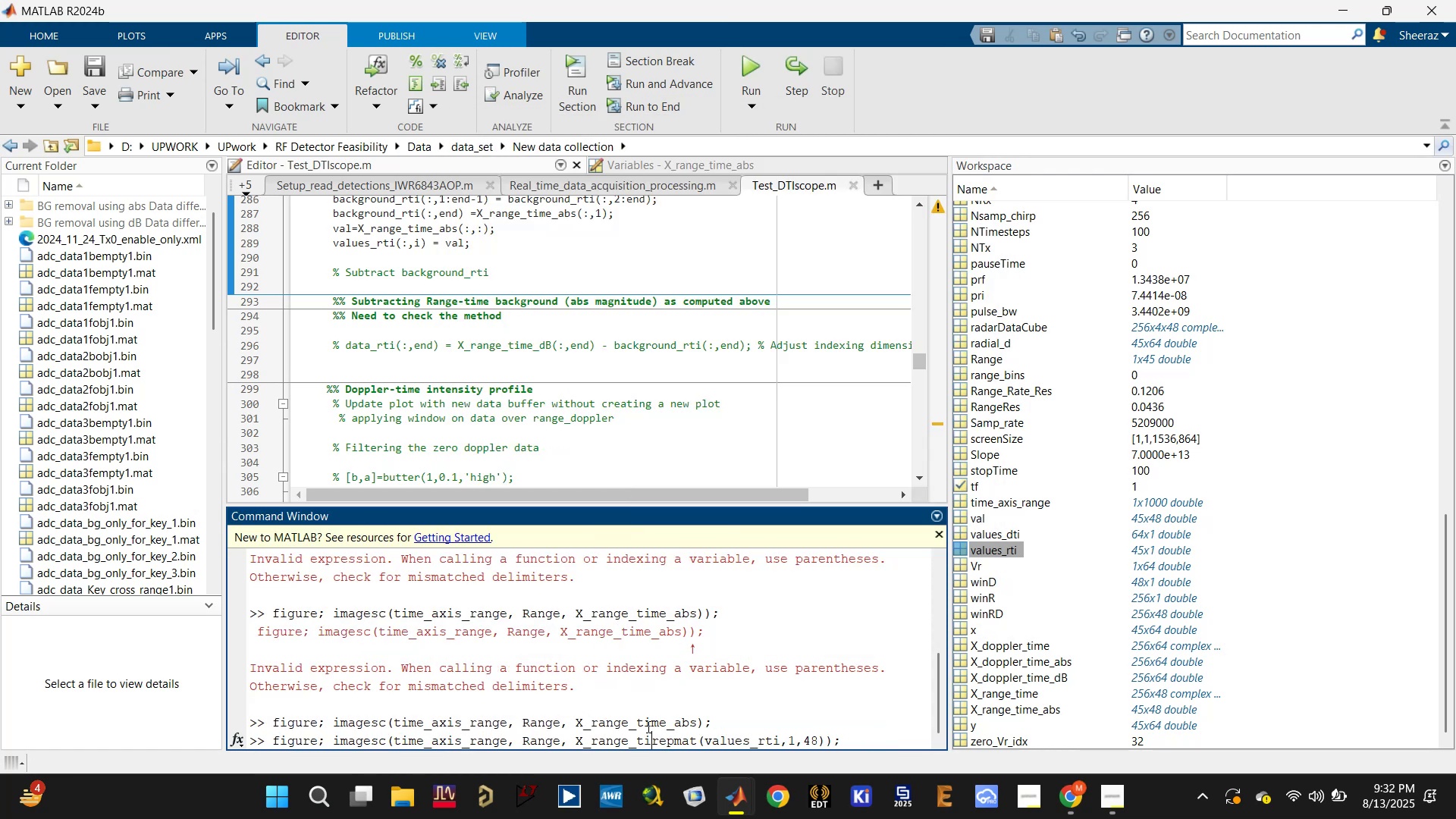 
key(Backspace)
 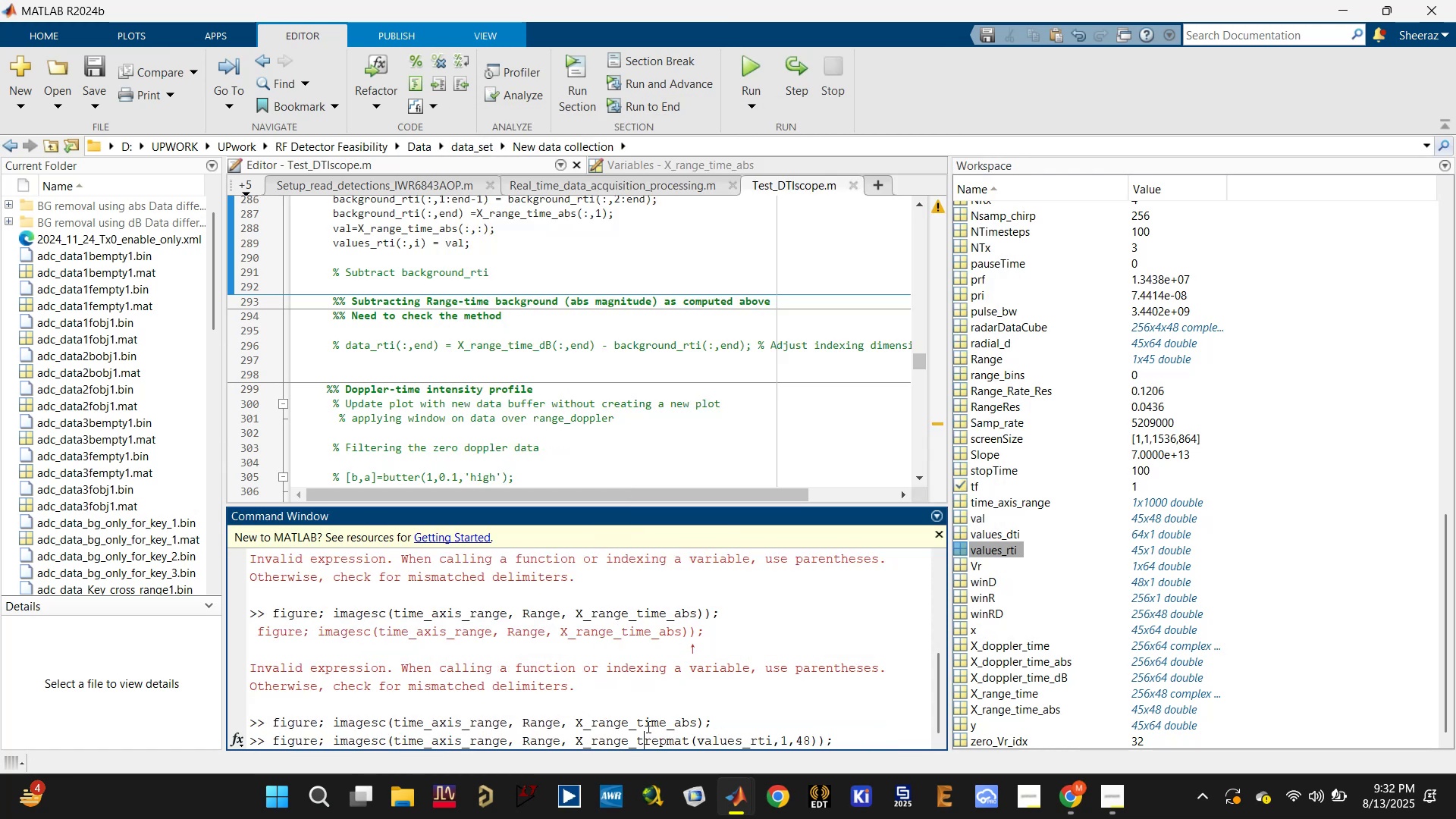 
key(Backspace)
 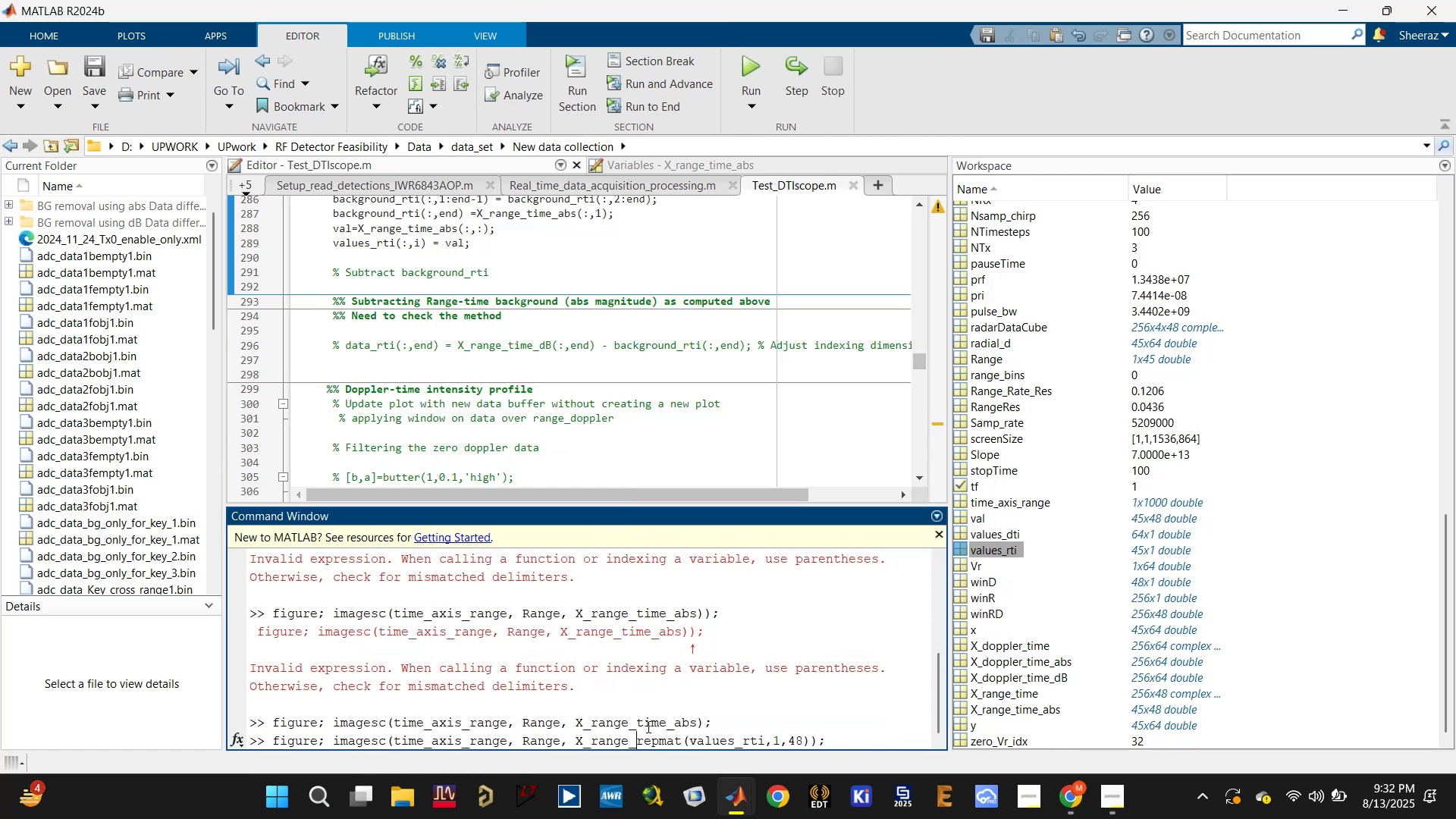 
key(Backspace)
 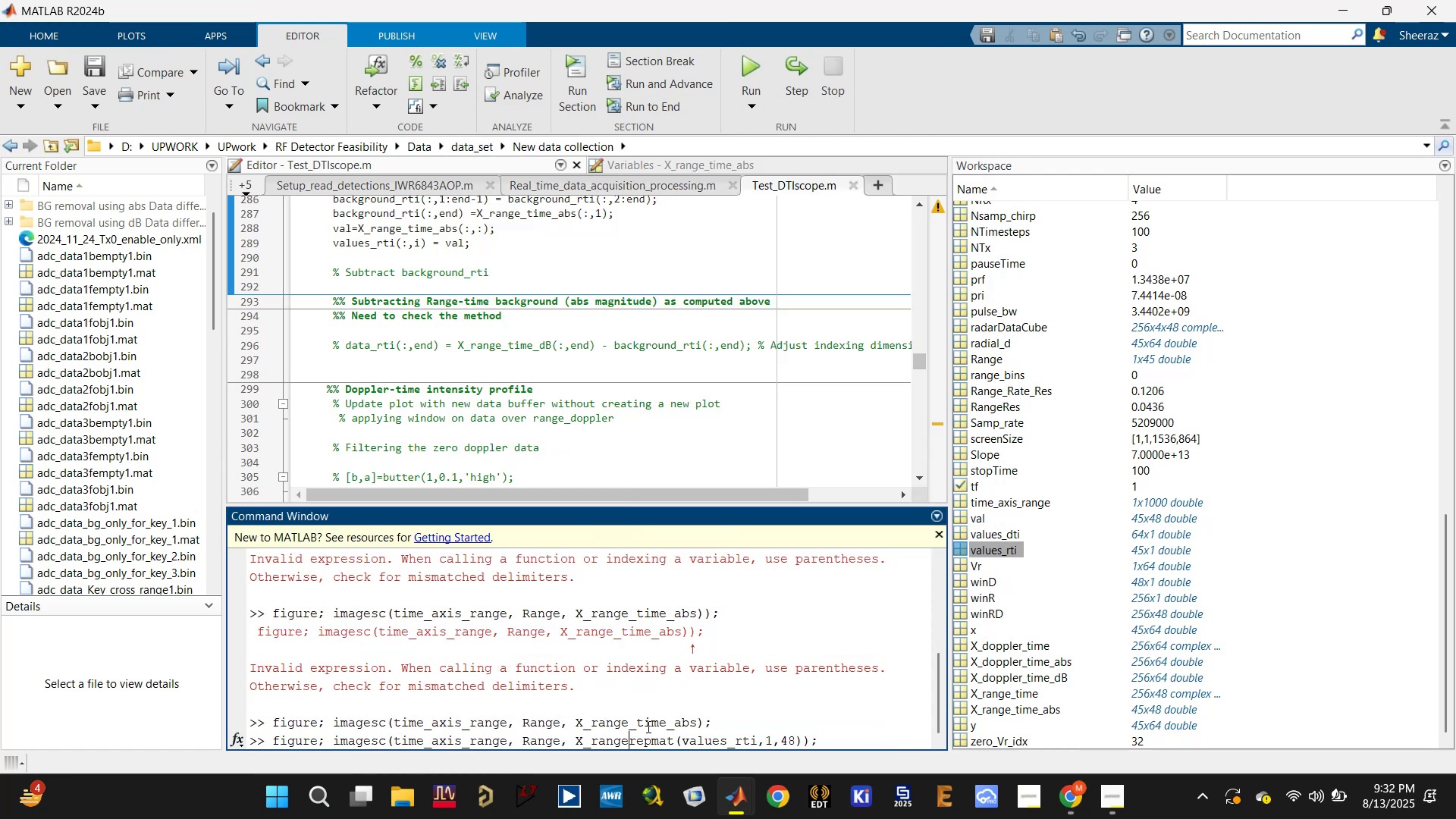 
key(Backspace)
 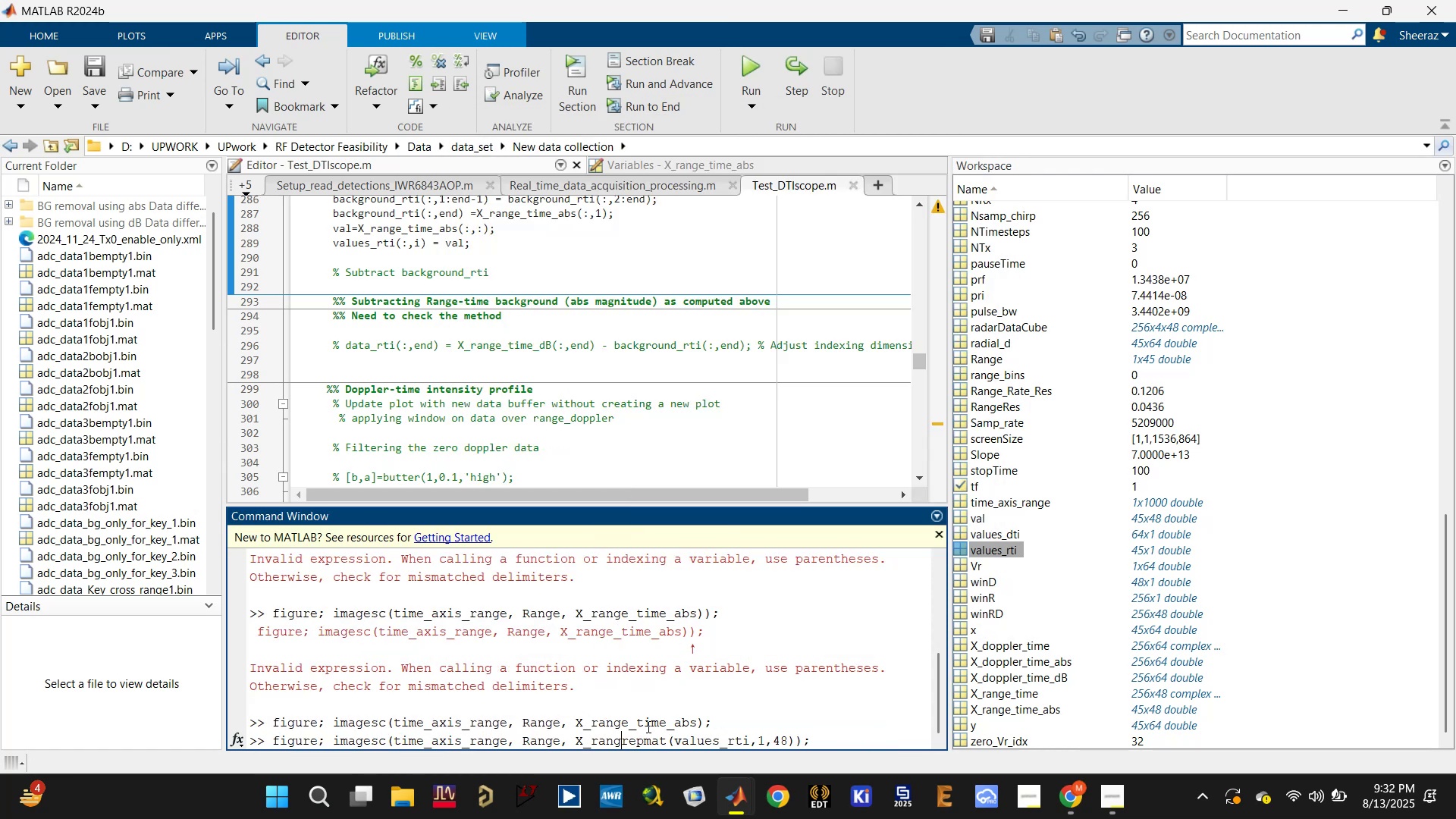 
key(Backspace)
 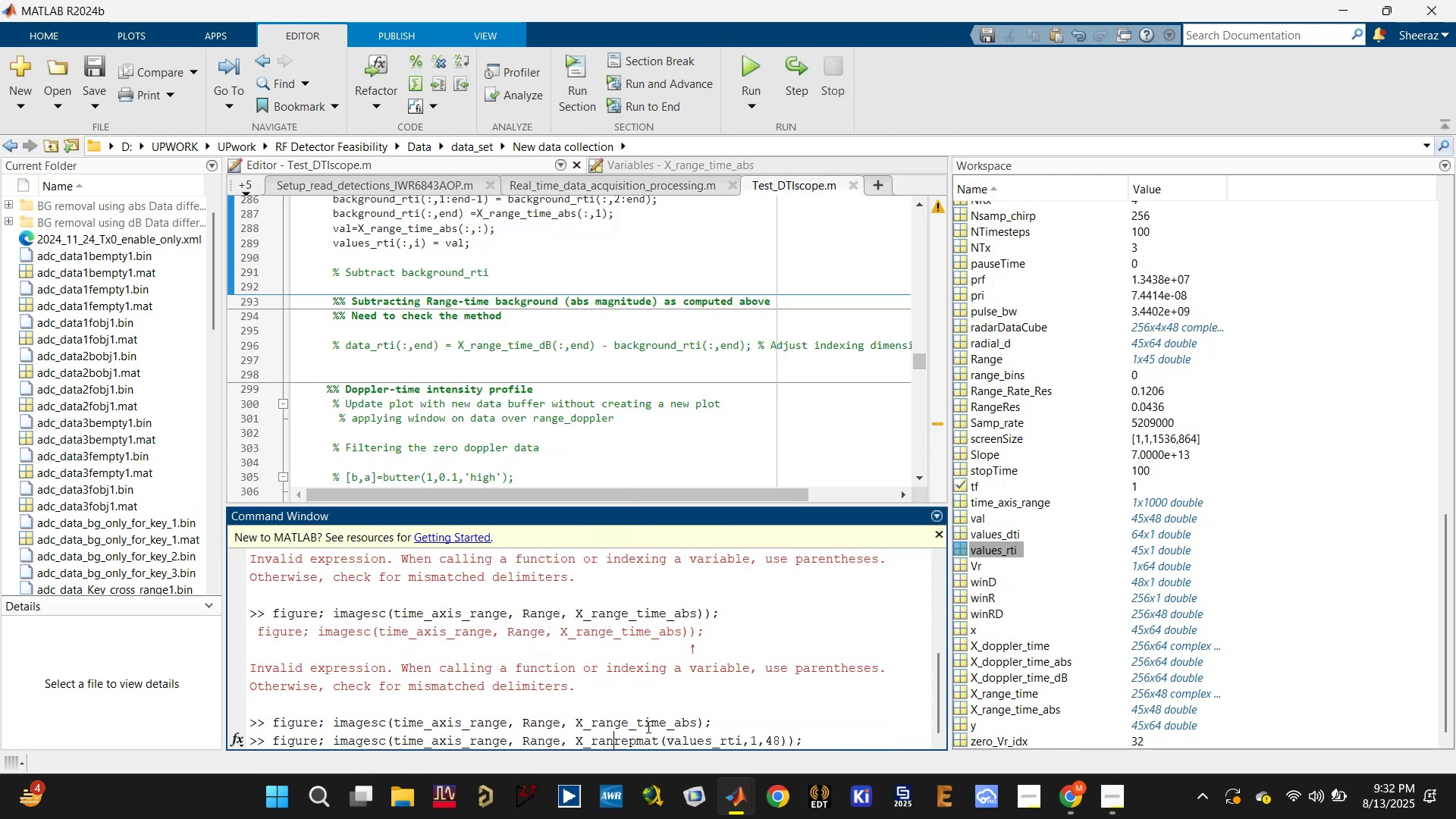 
key(Backspace)
 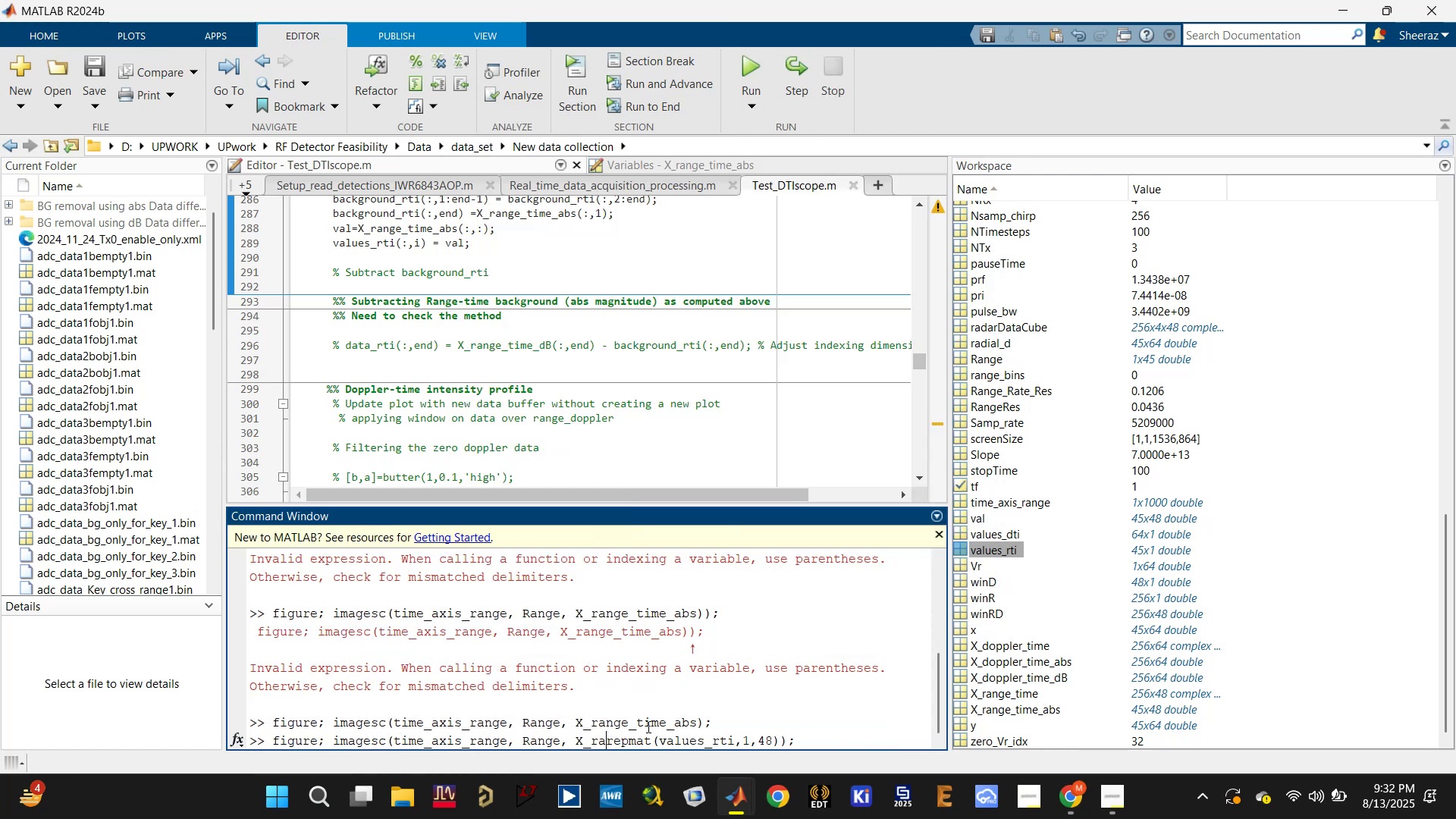 
key(Backspace)
 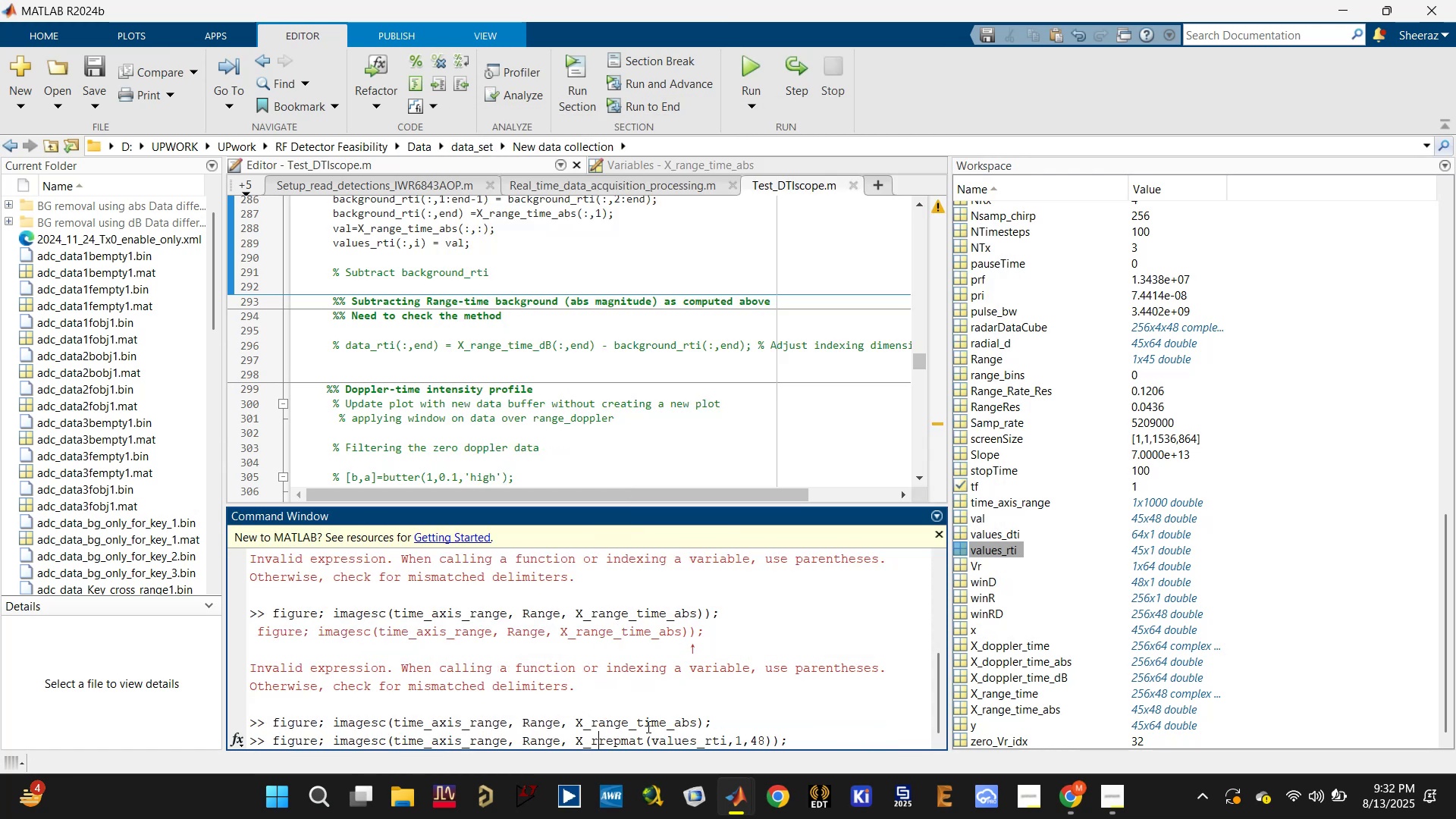 
key(Backspace)
 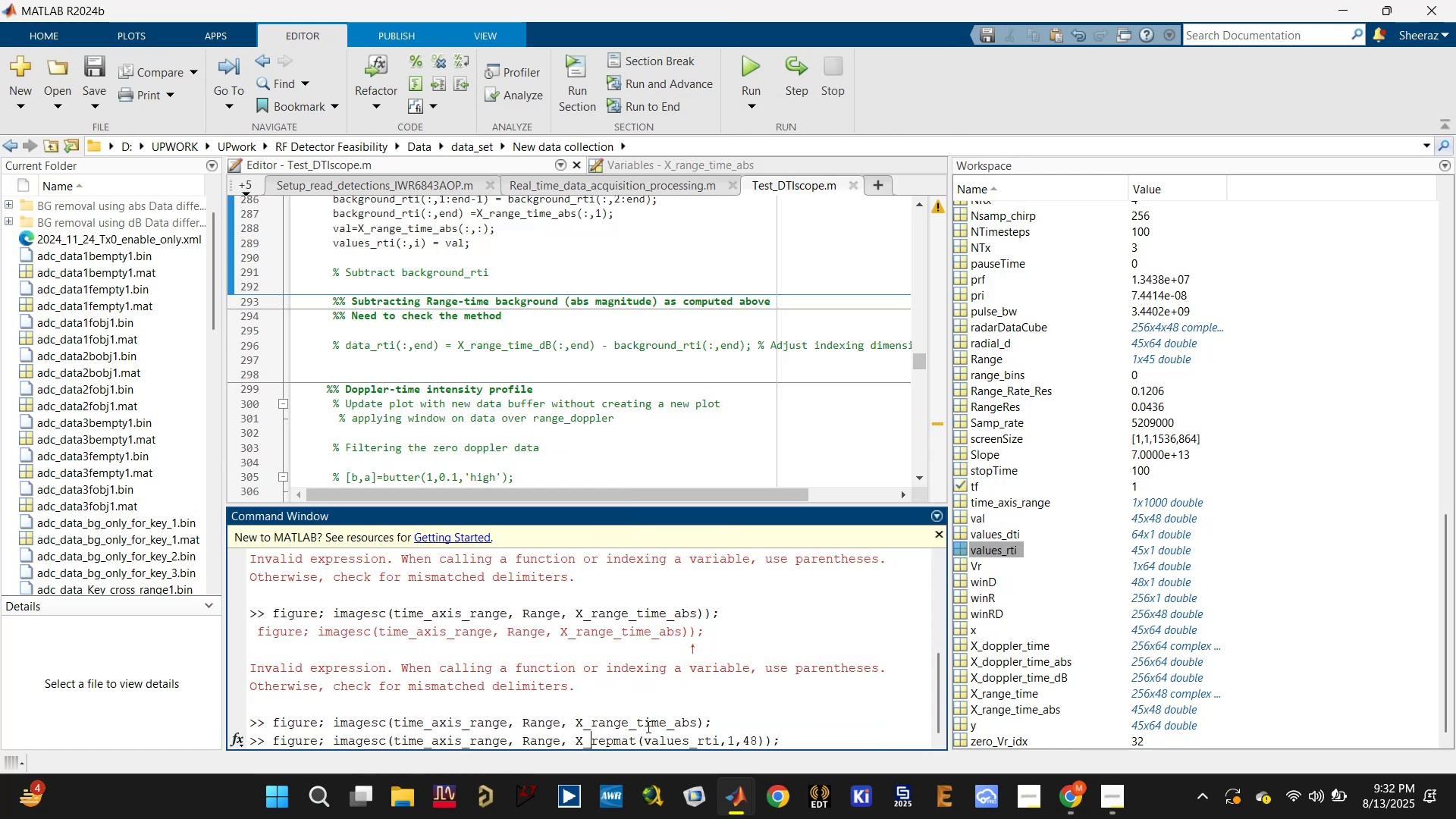 
key(Backspace)
 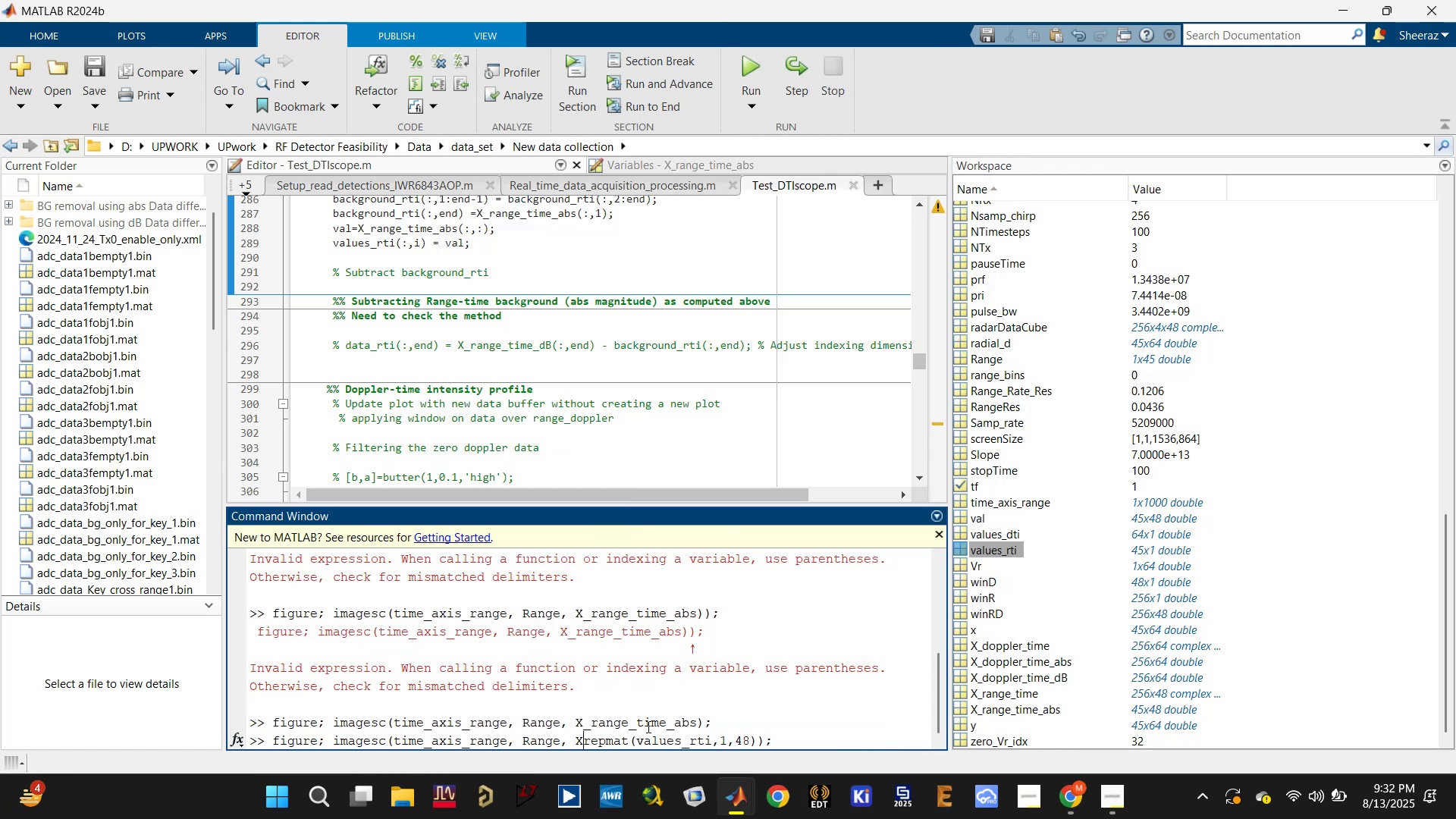 
key(Backspace)
 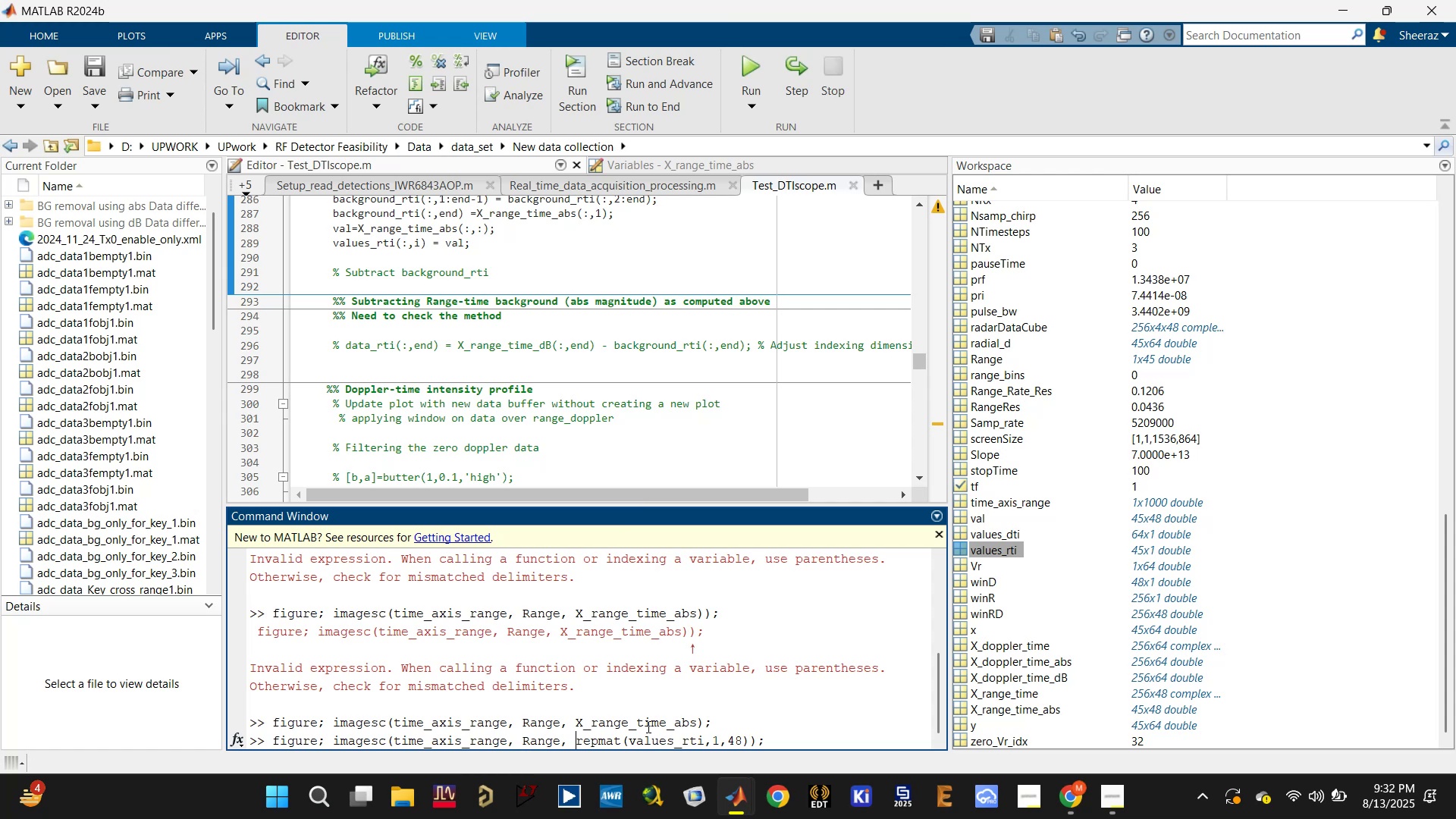 
key(Control+S)
 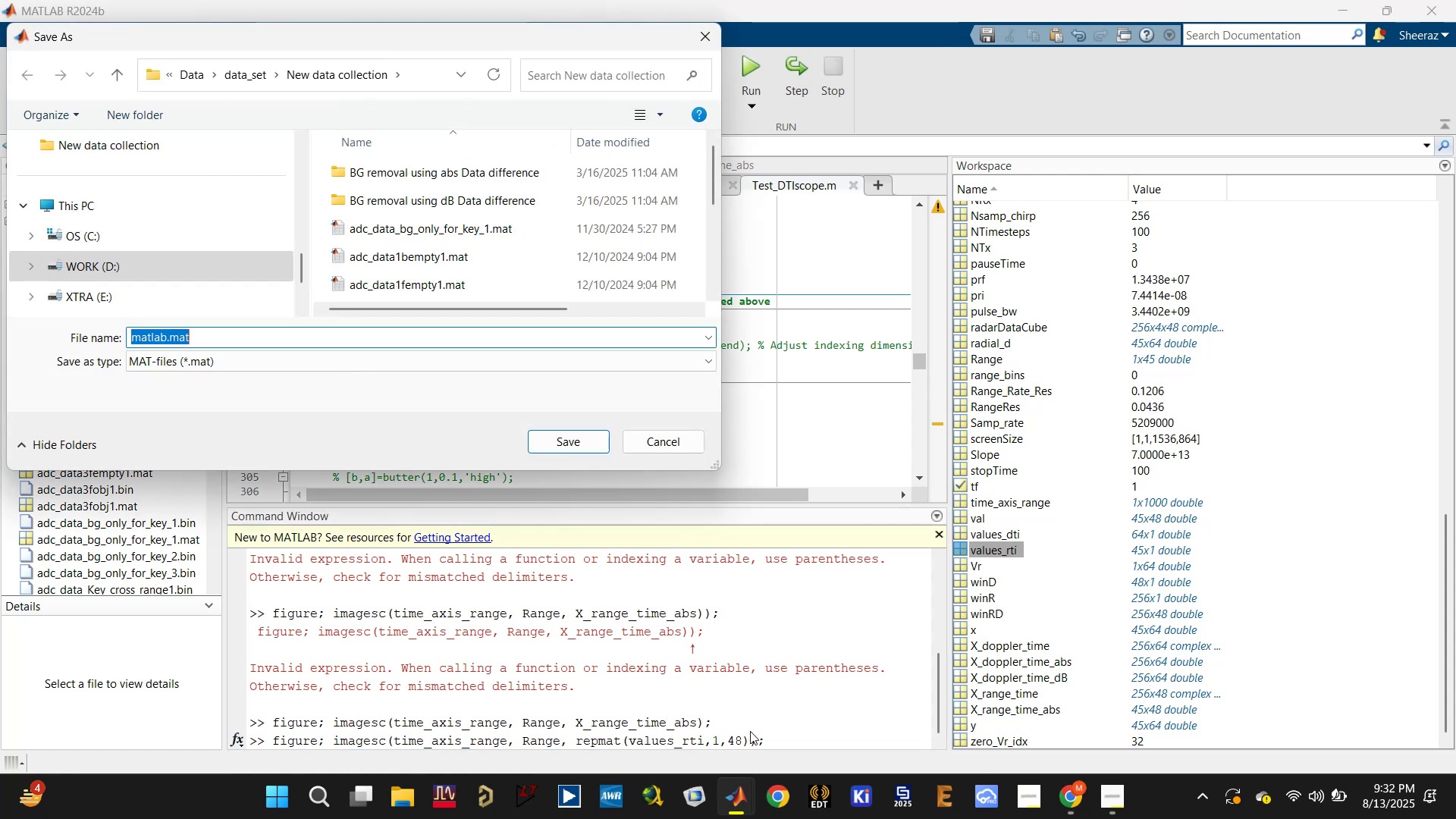 
left_click([656, 442])
 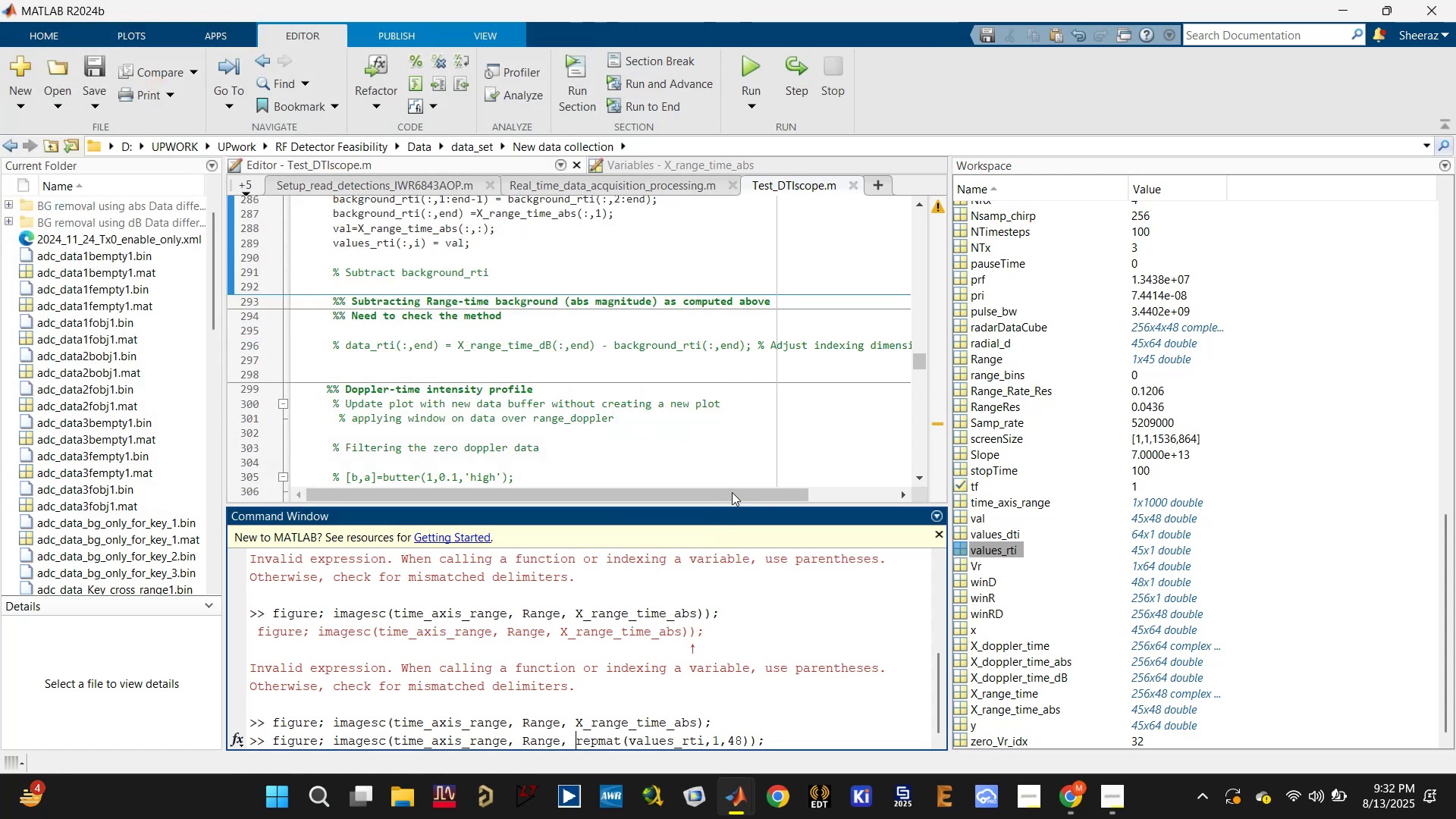 
key(Control+S)
 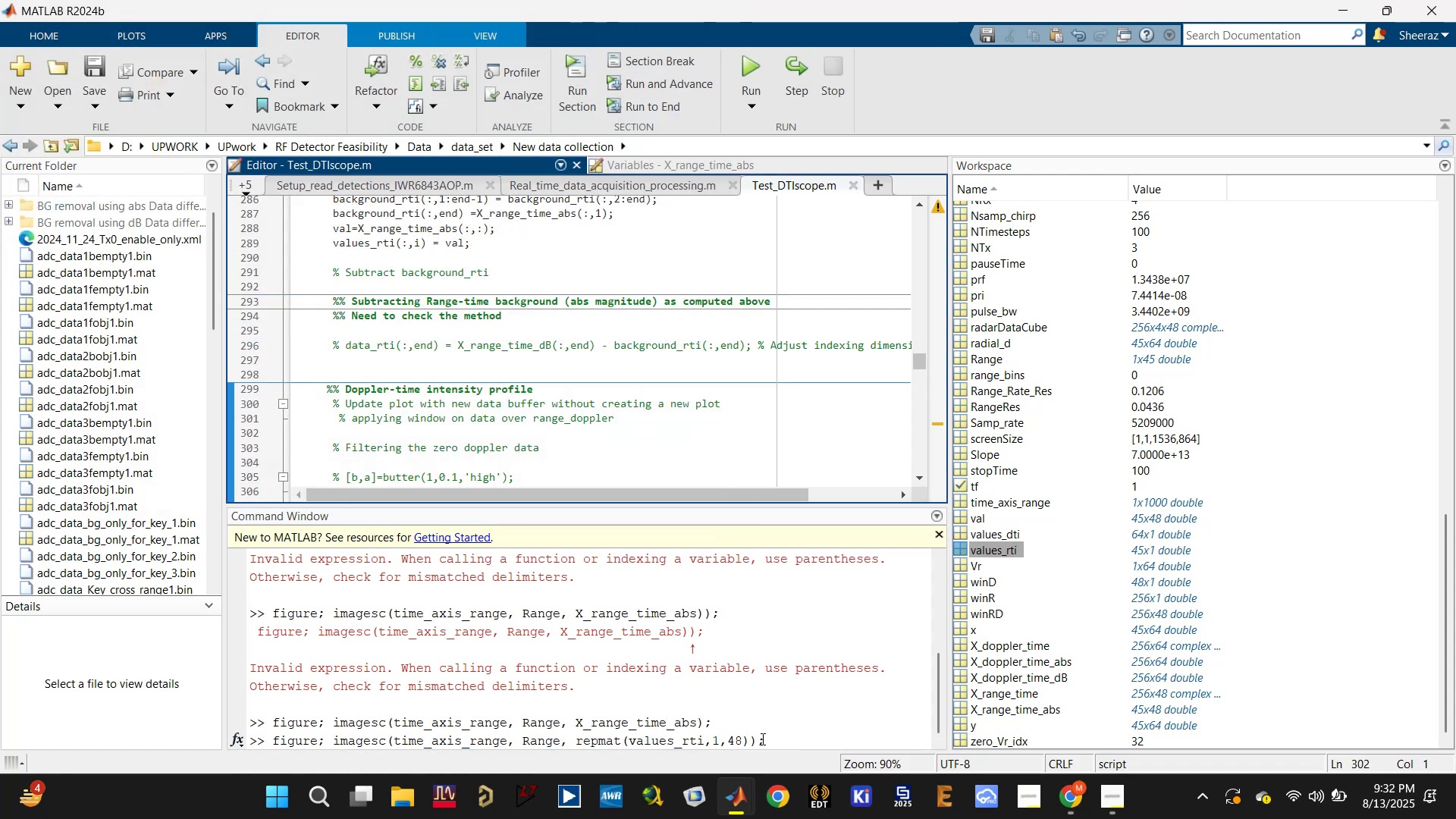 
left_click([755, 740])
 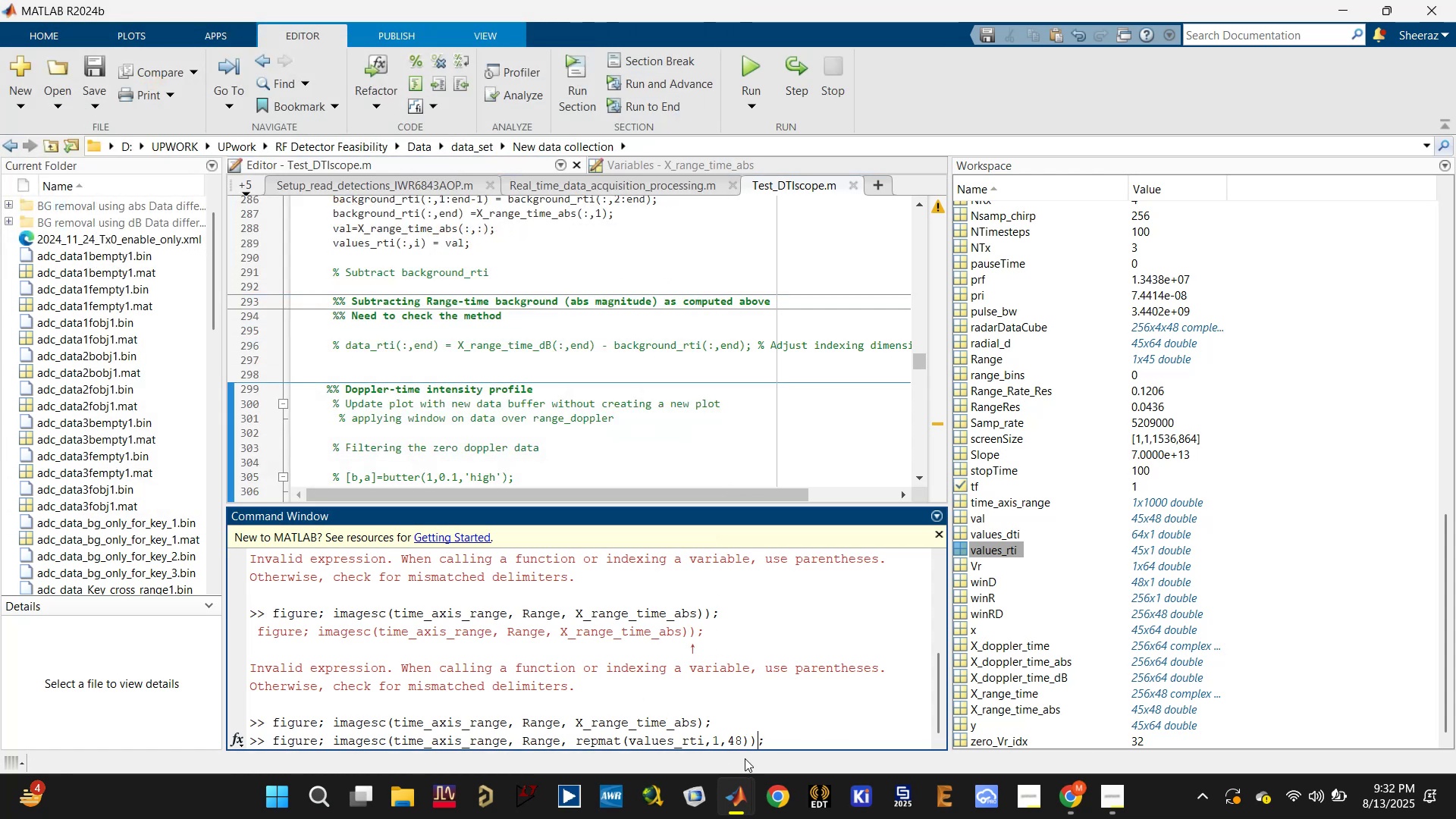 
key(Backspace)
 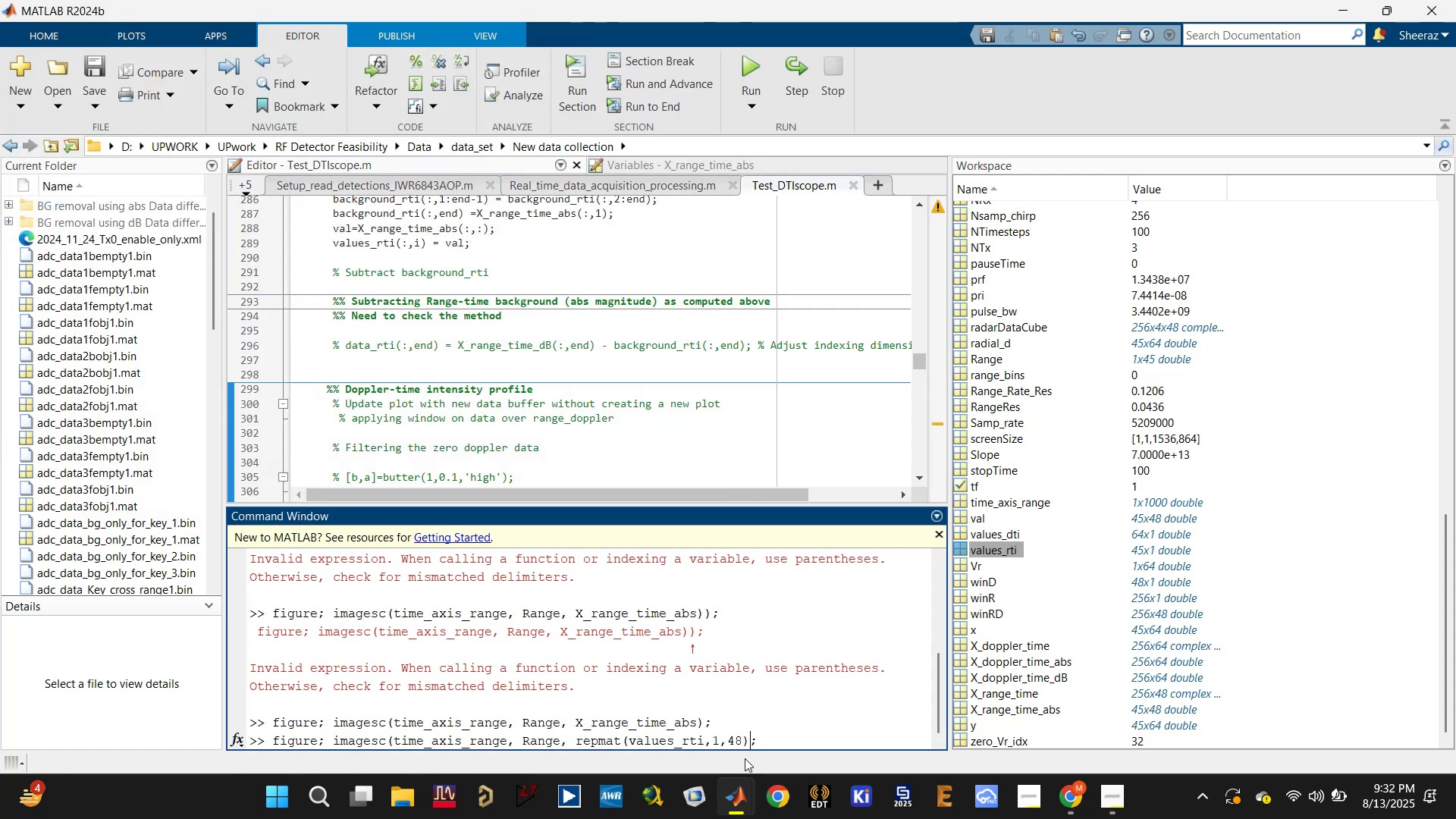 
key(Enter)
 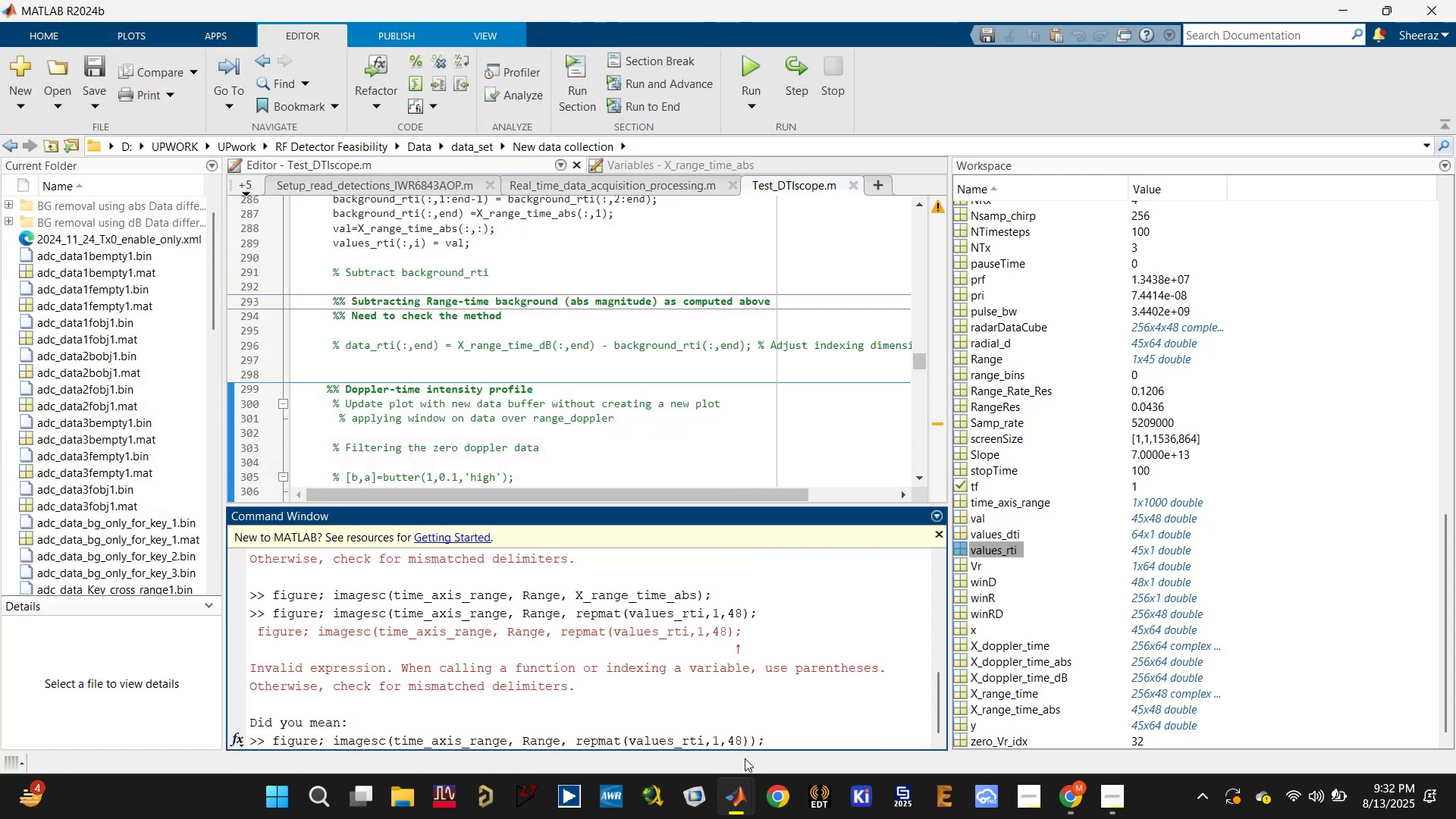 
key(Enter)
 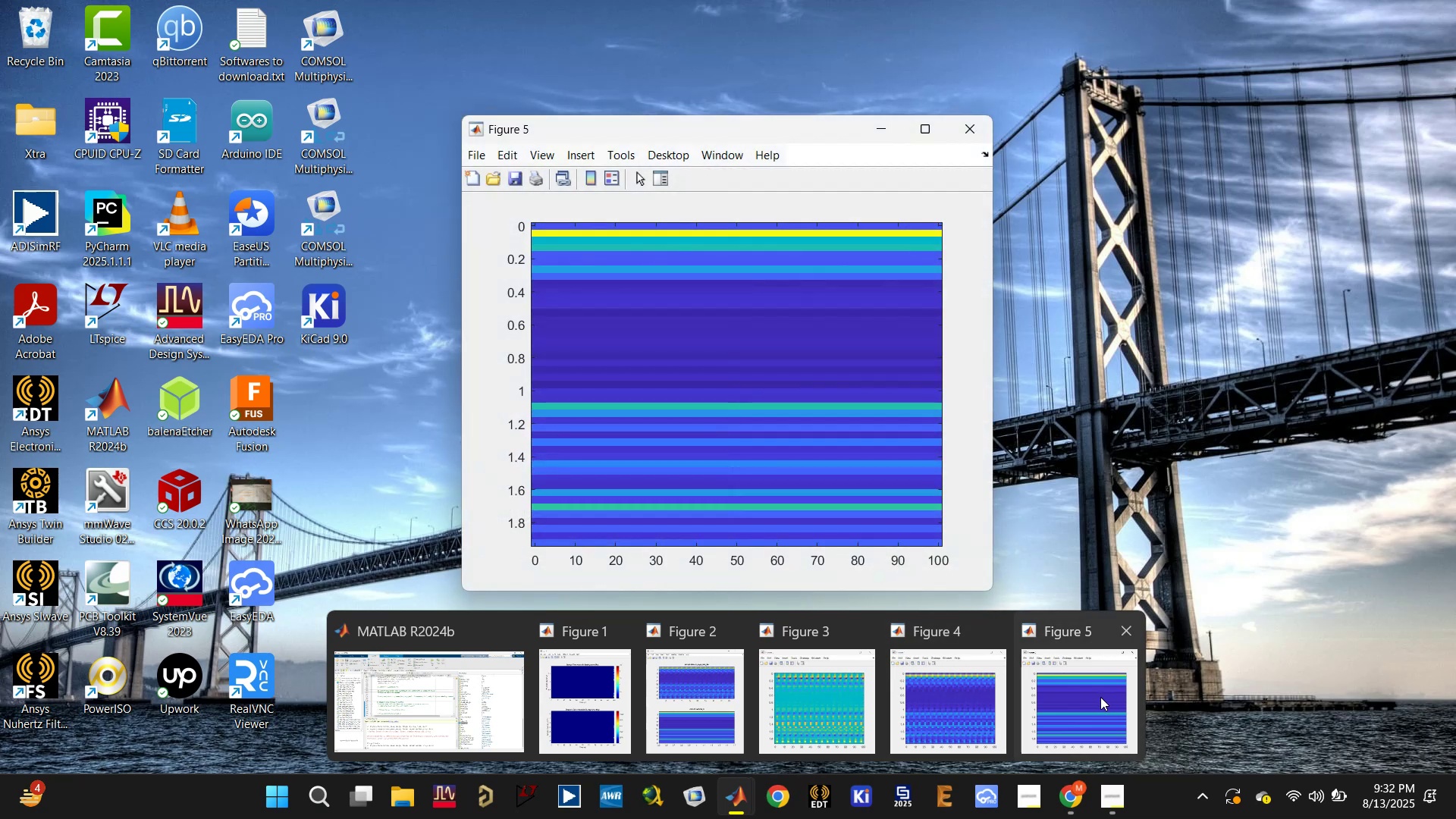 
left_click([863, 631])
 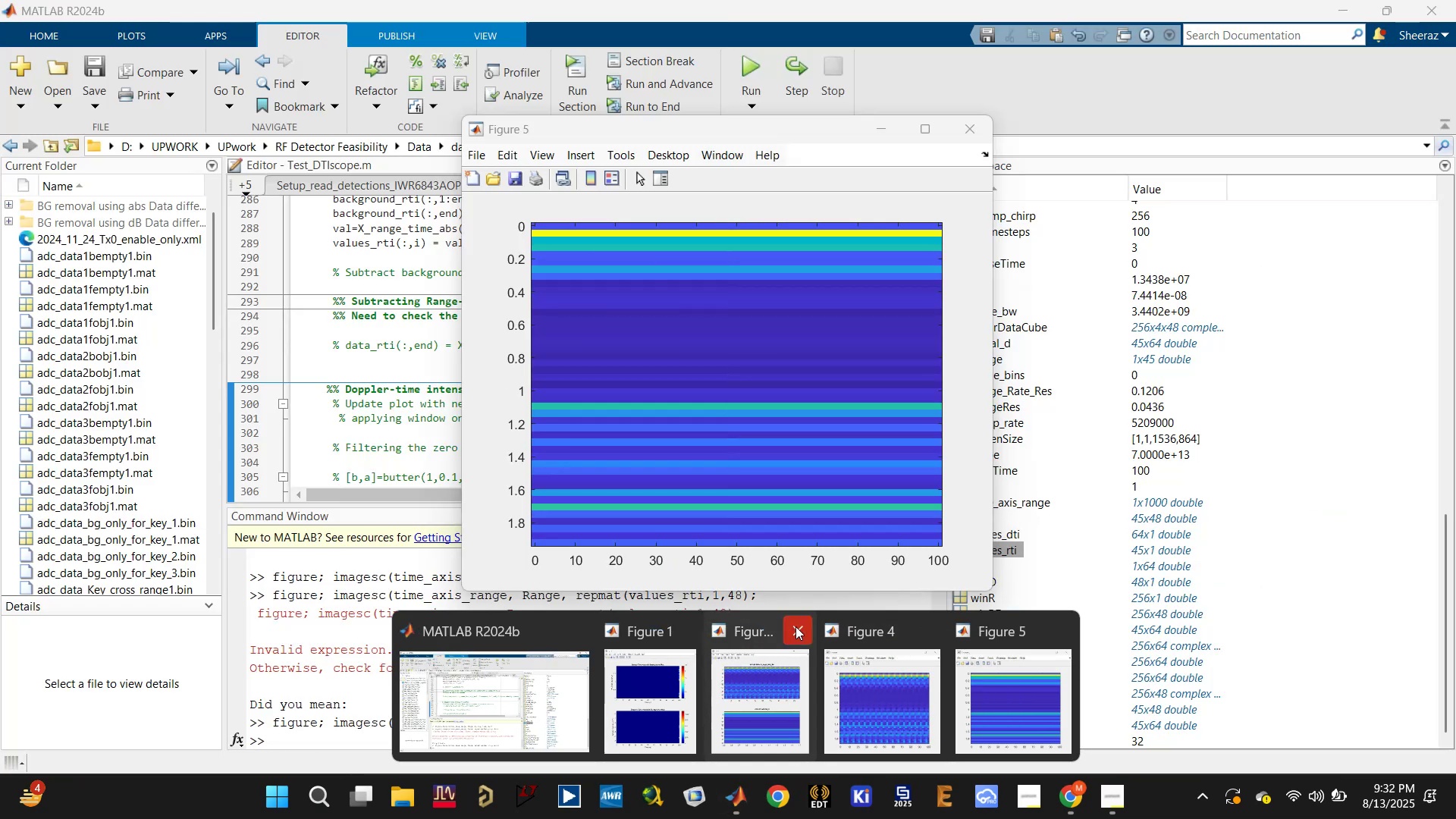 
left_click([788, 634])
 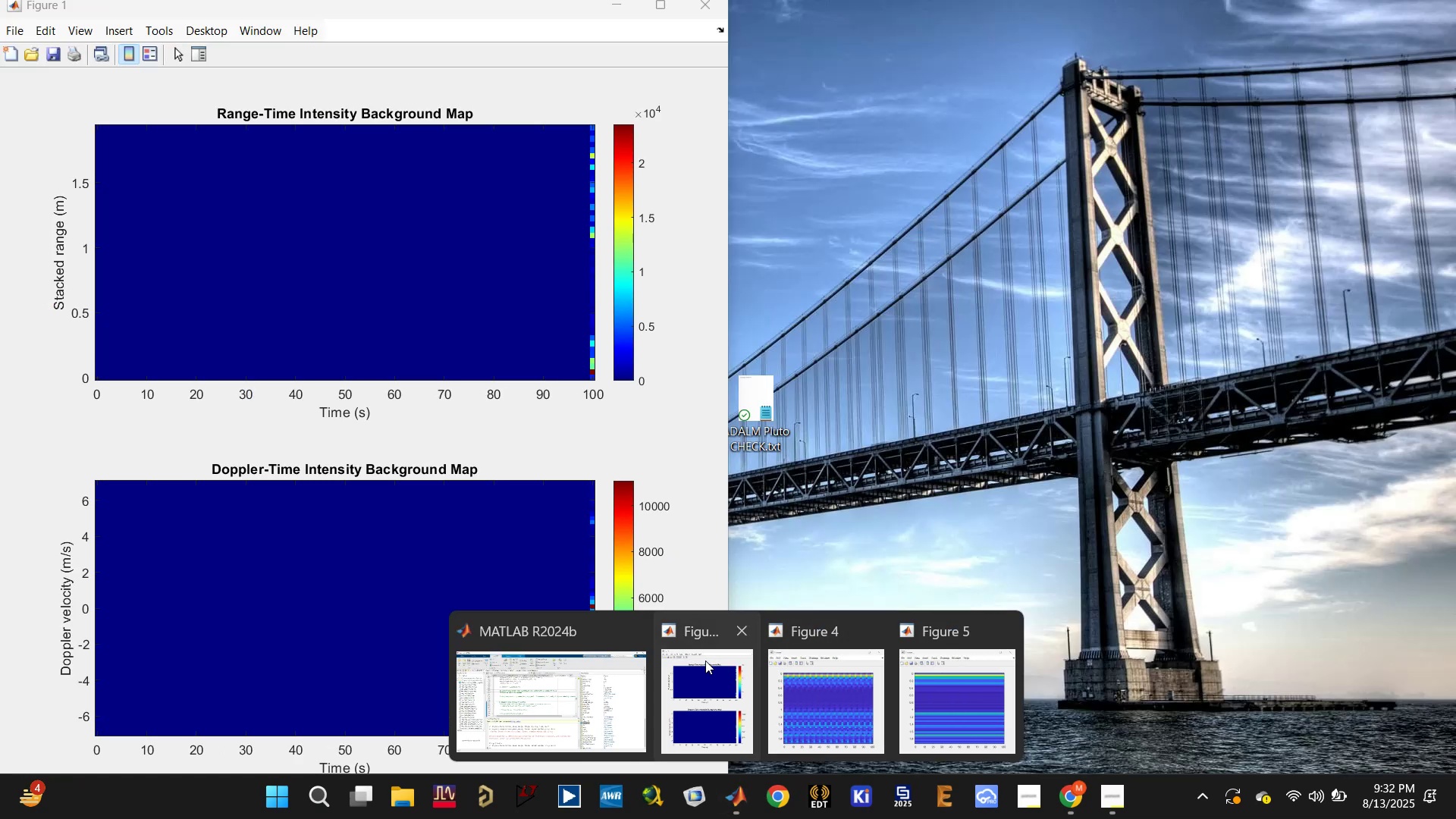 
left_click([742, 631])
 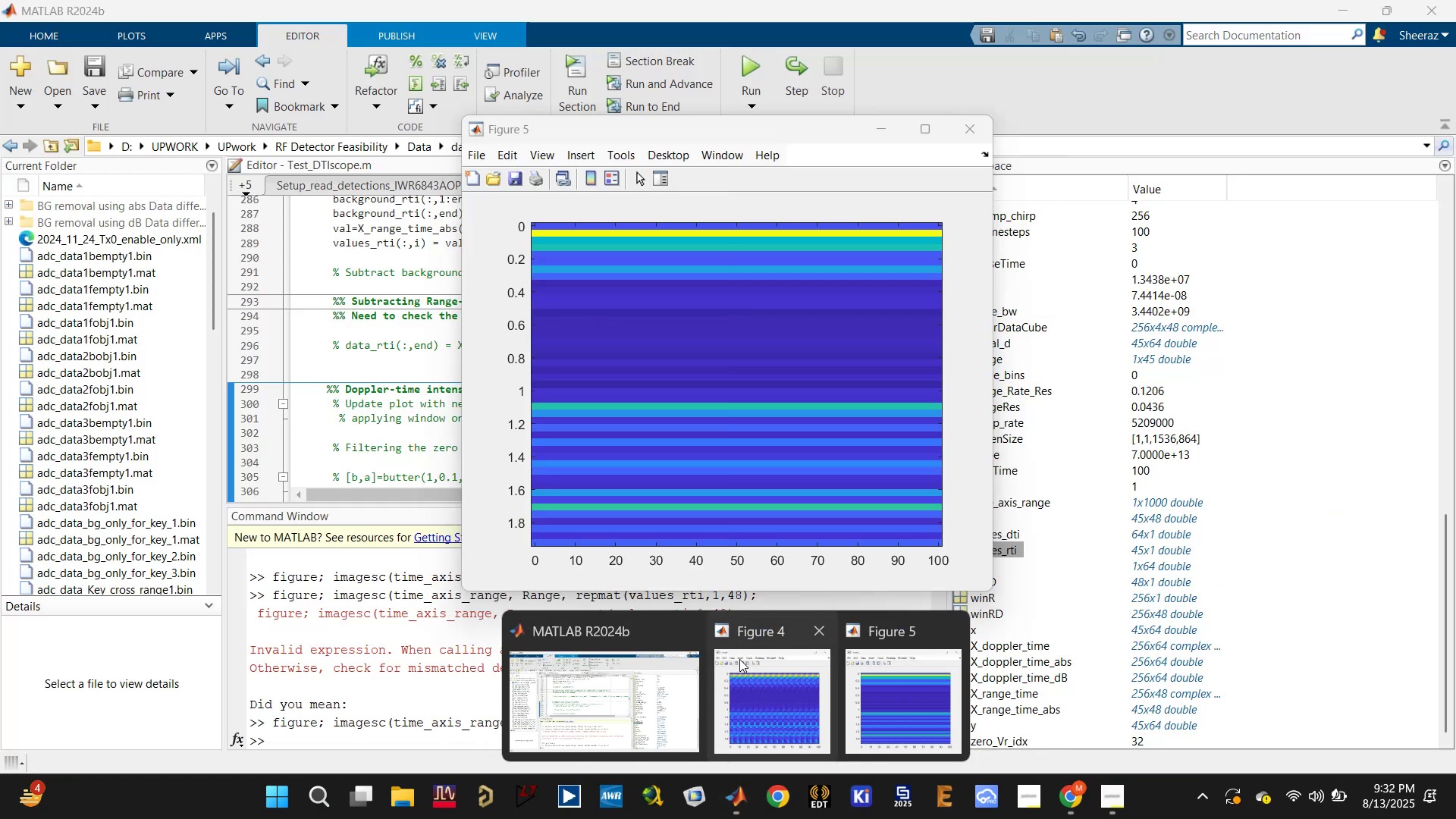 
left_click([738, 661])
 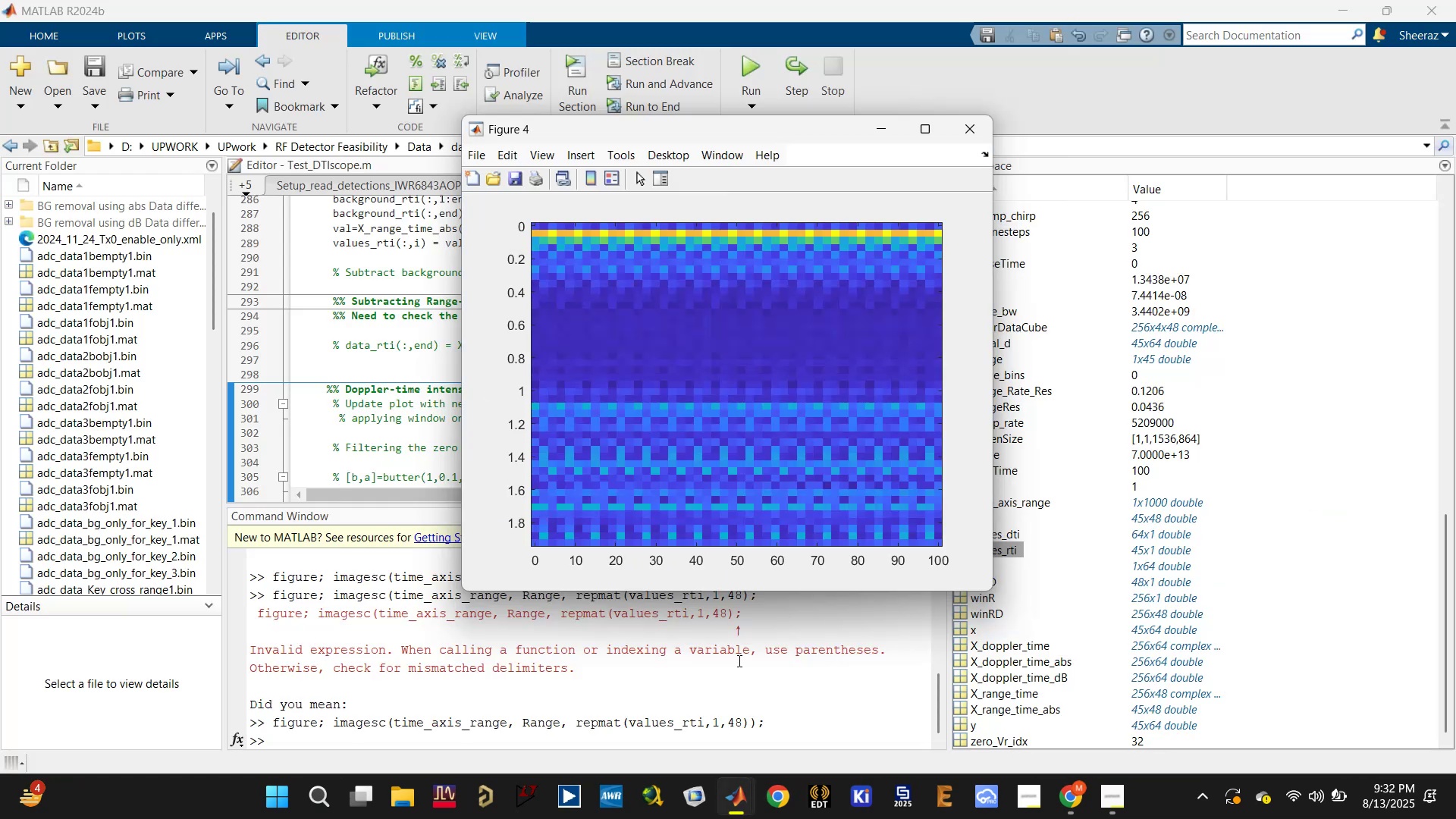 
key(Meta+ArrowLeft)
 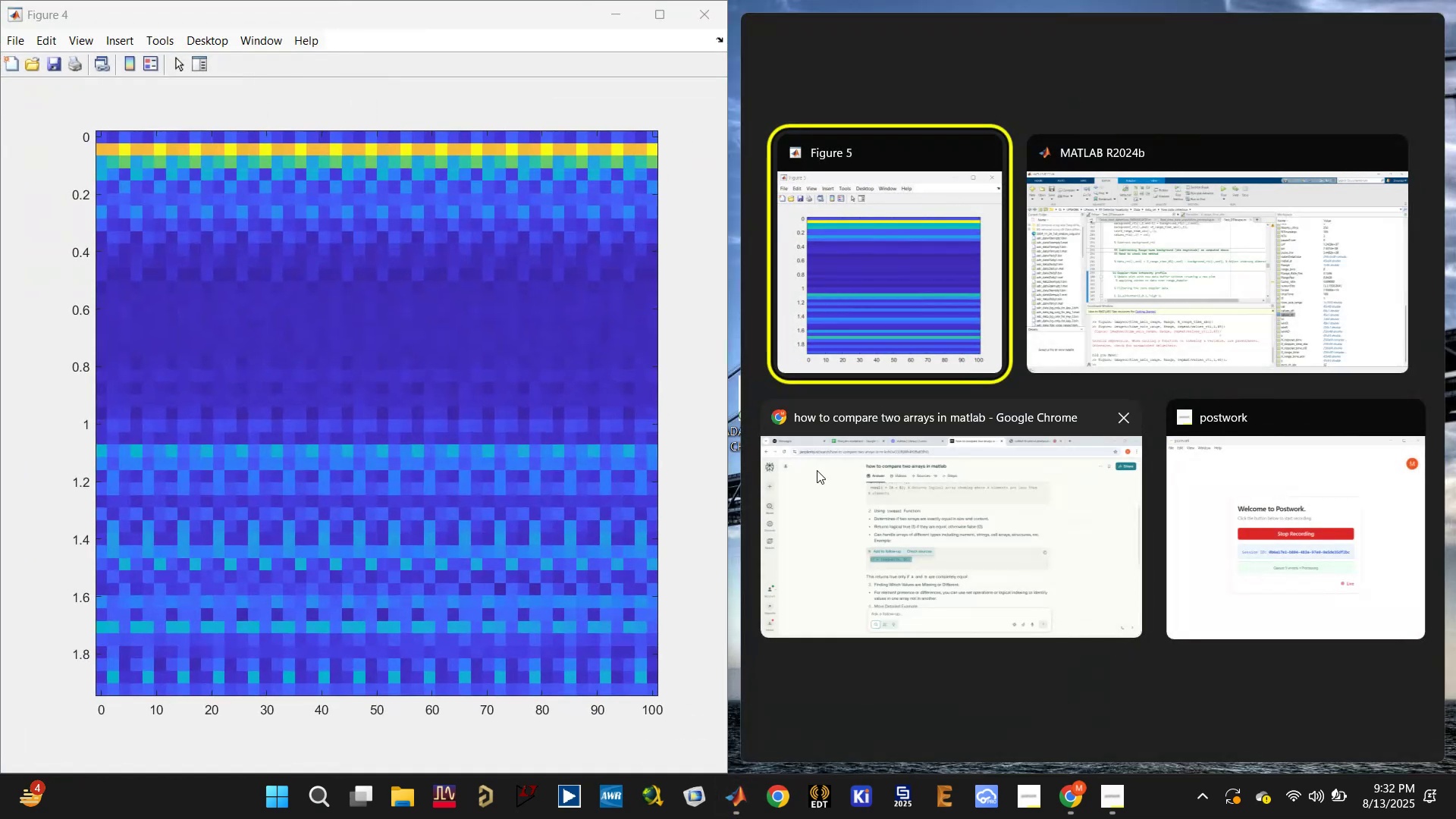 
left_click([886, 300])
 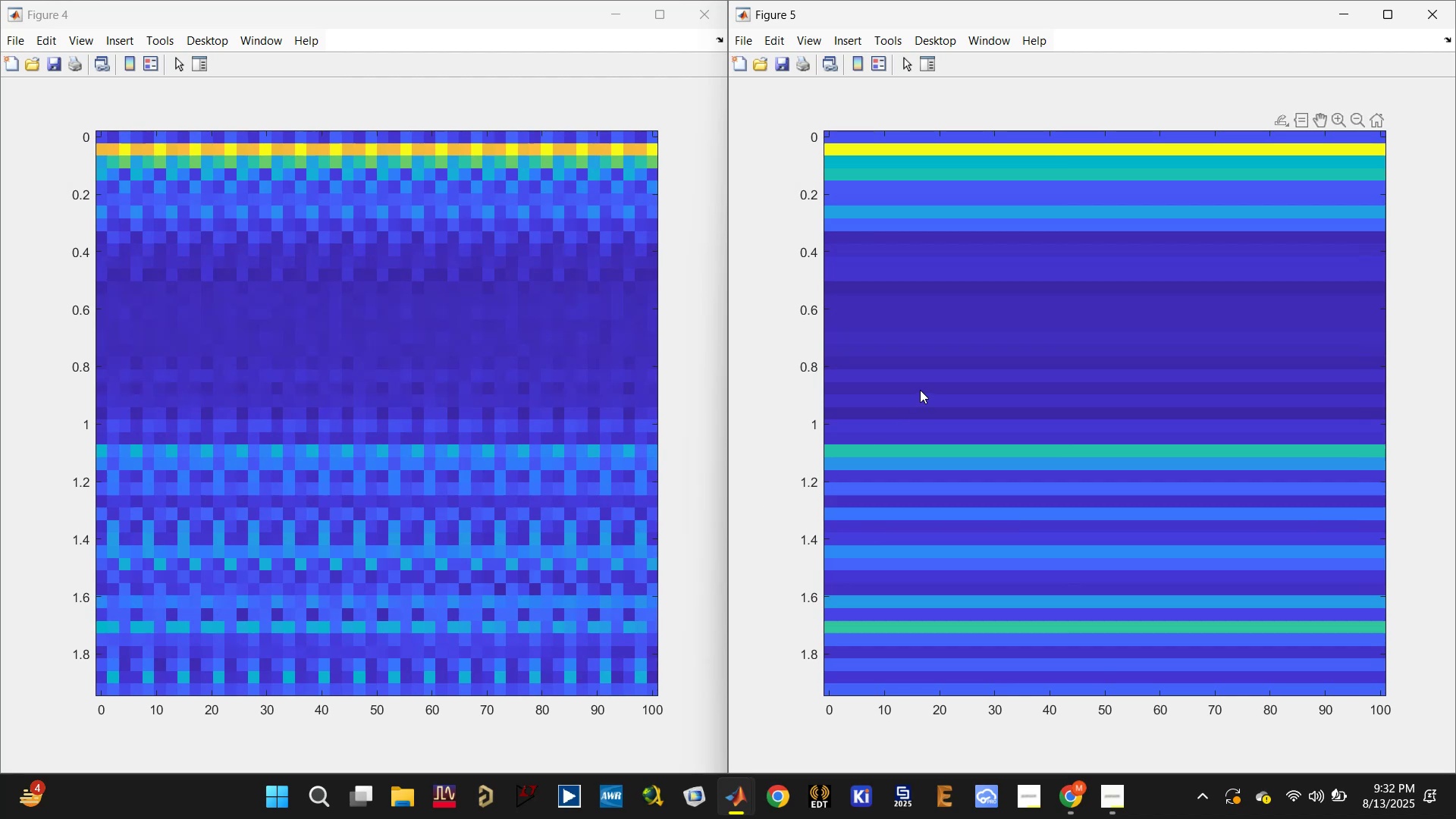 
wait(10.38)
 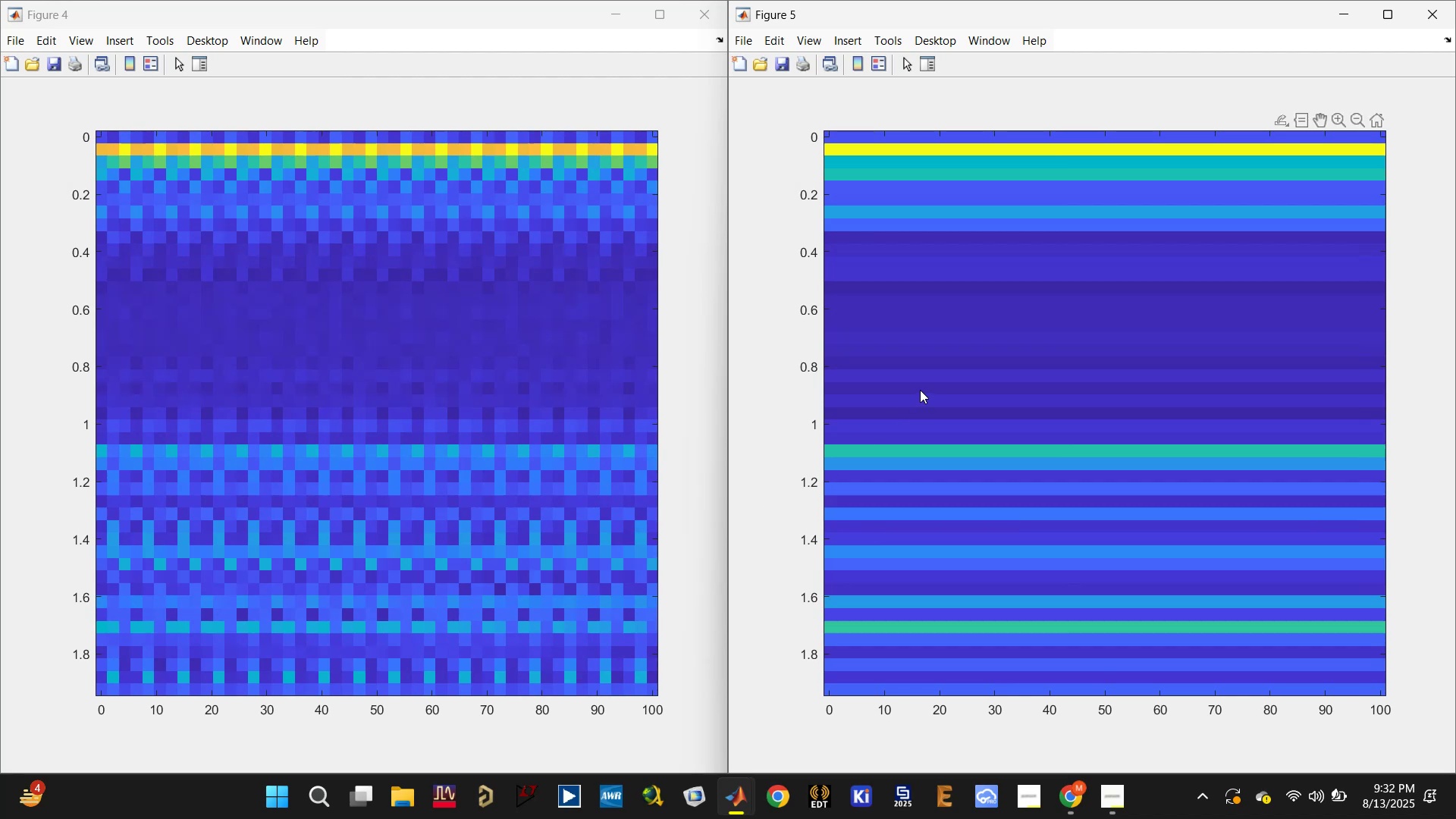 
left_click([654, 689])
 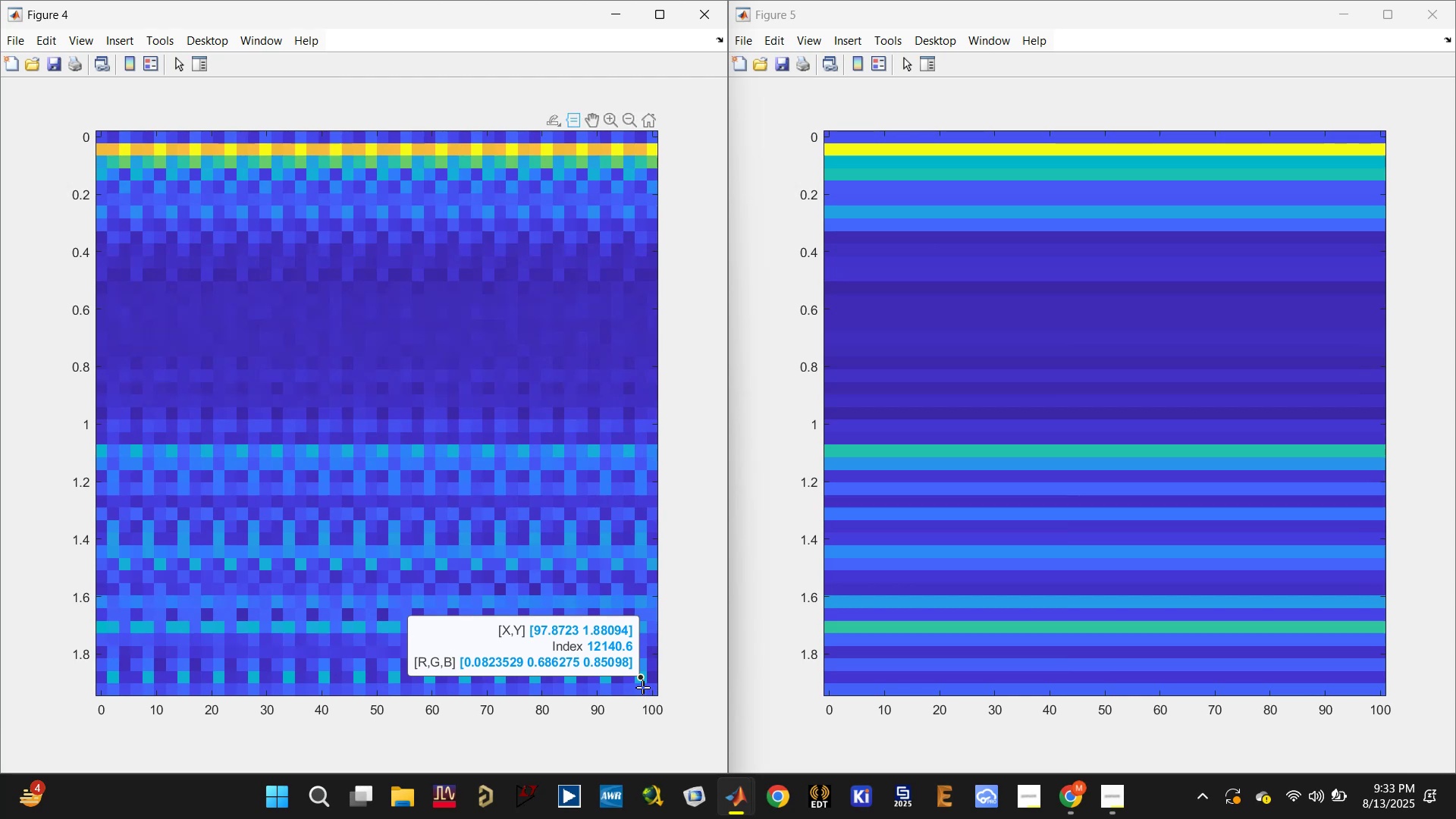 
wait(19.01)
 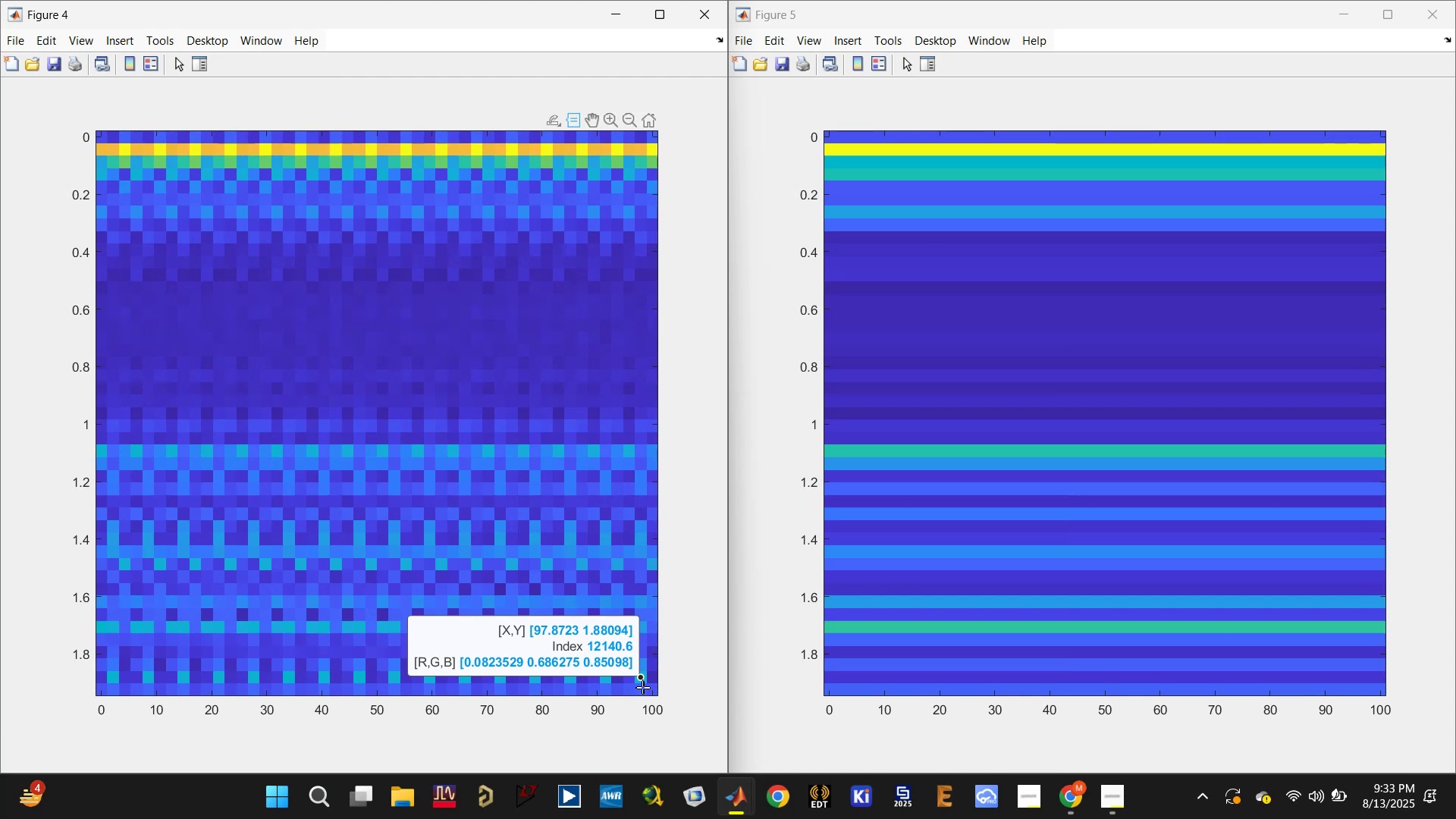 
mouse_move([1323, 20])
 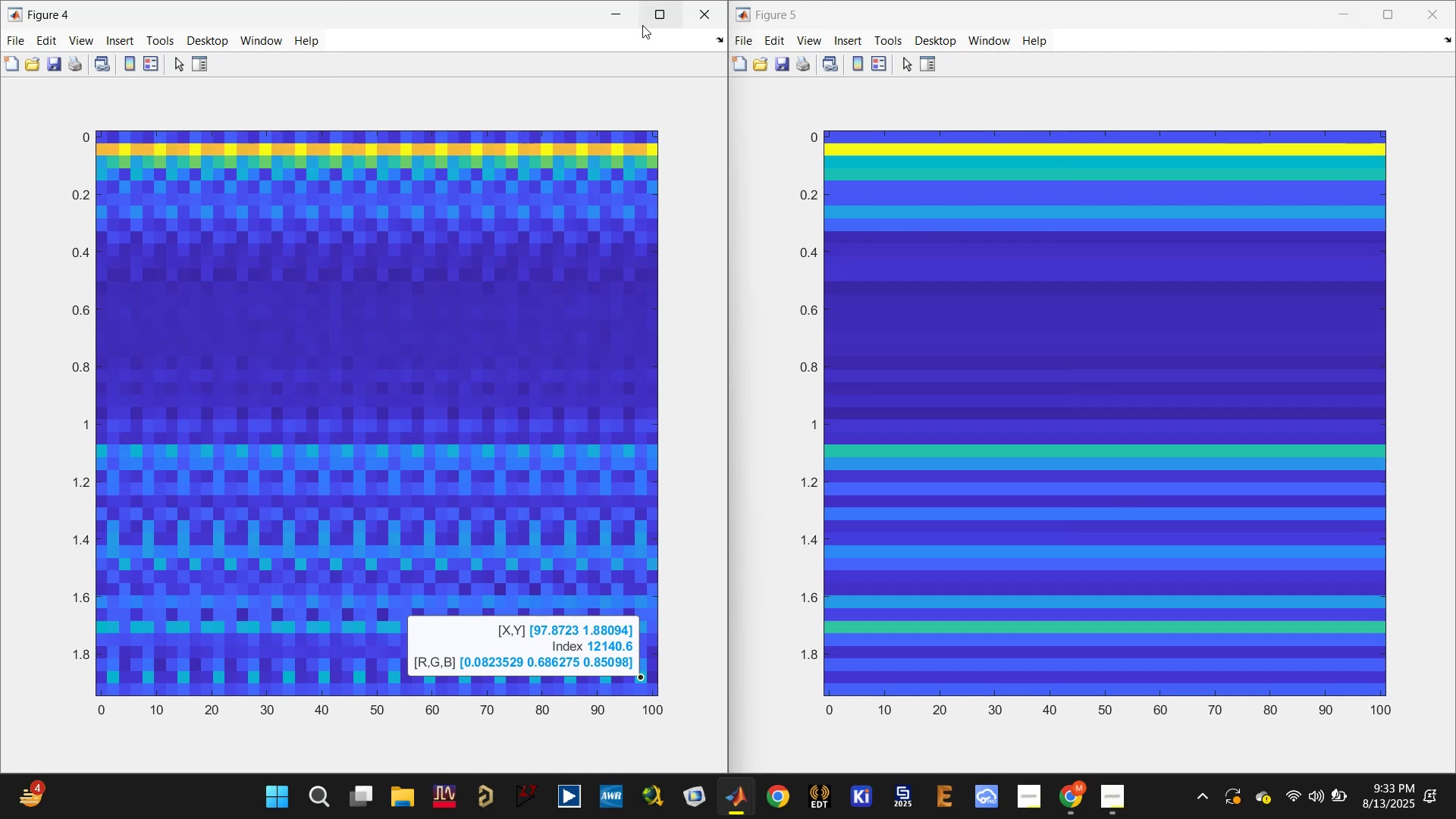 
left_click([622, 14])
 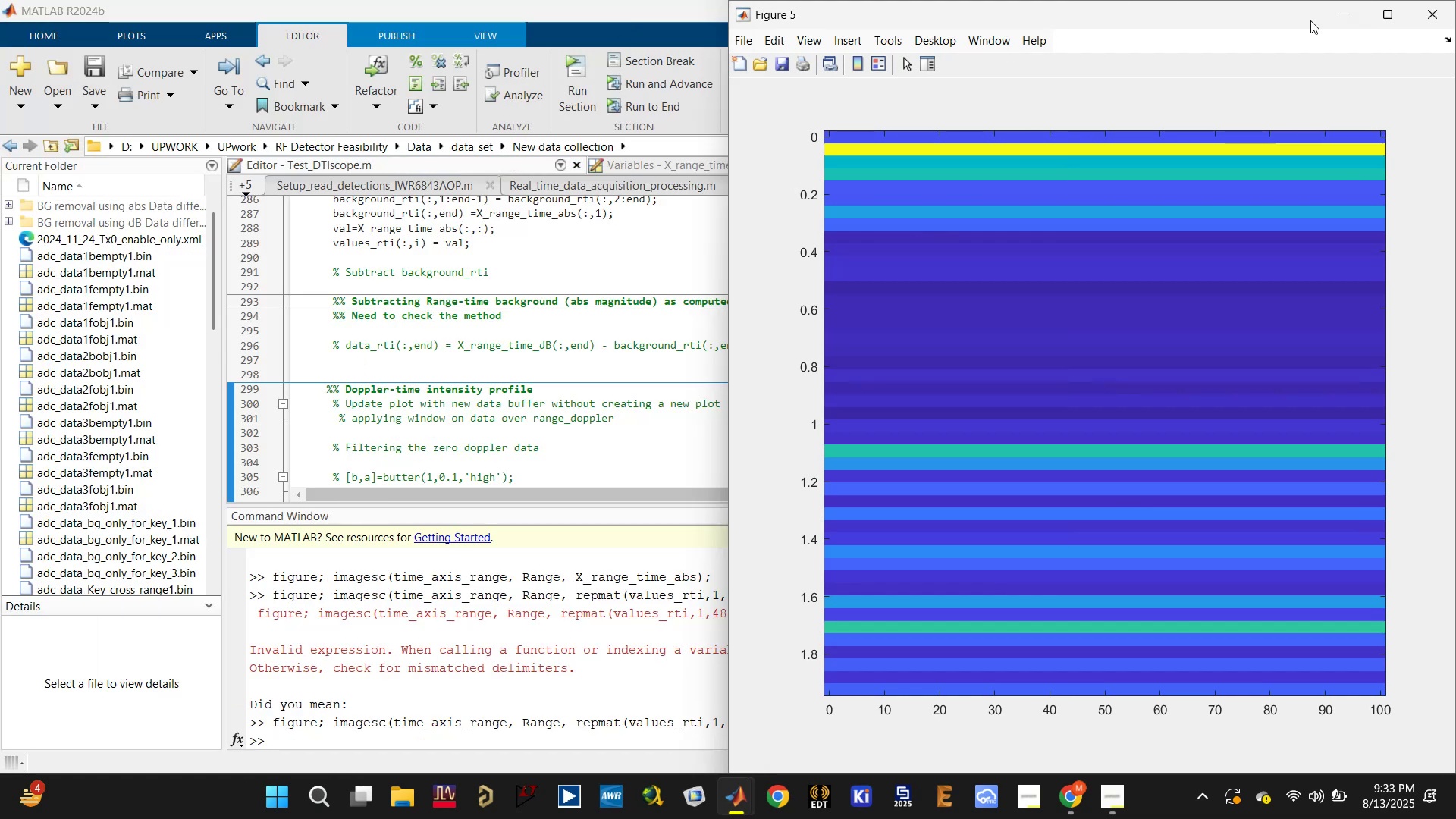 
left_click([1348, 19])
 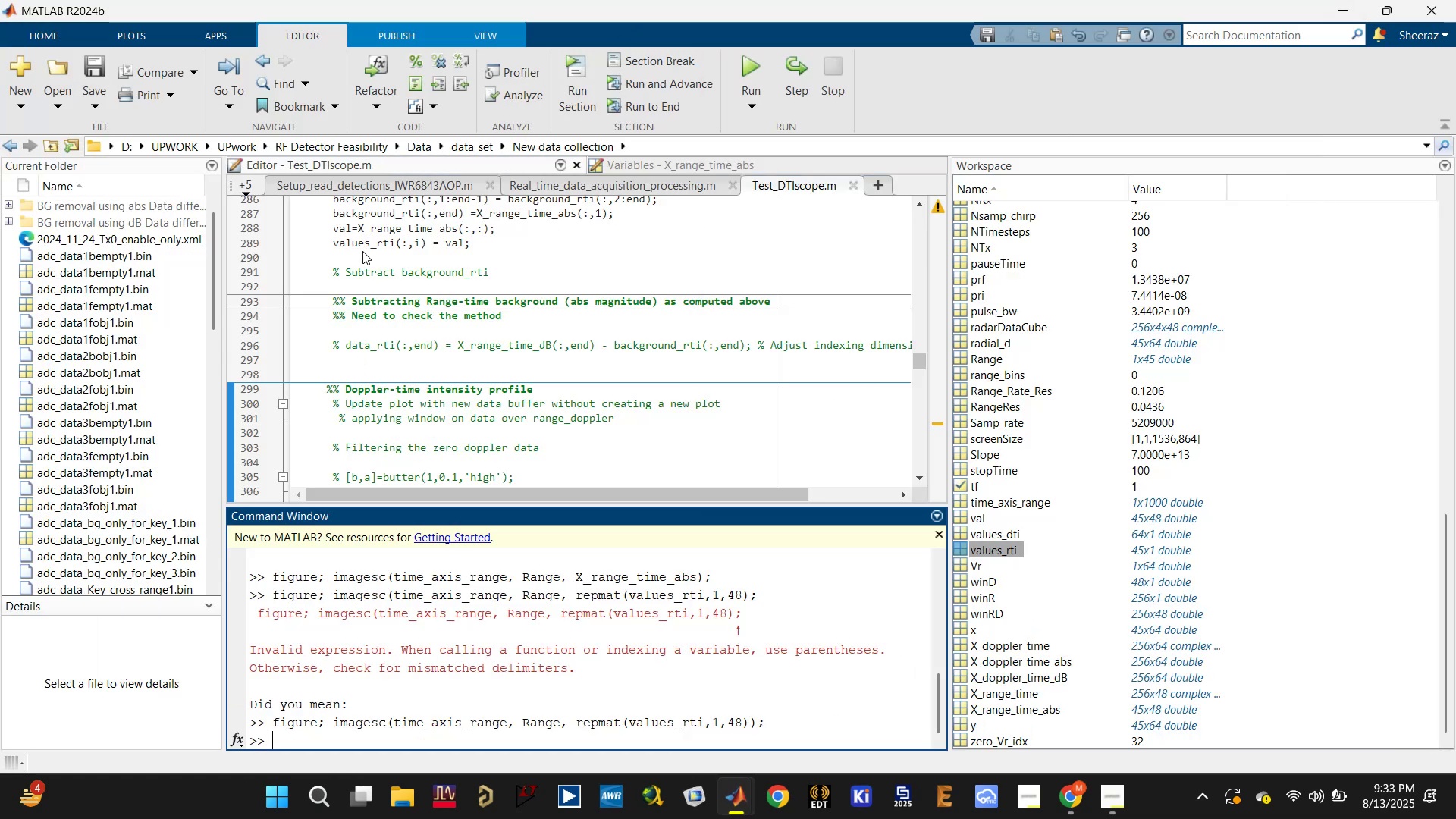 
double_click([376, 241])
 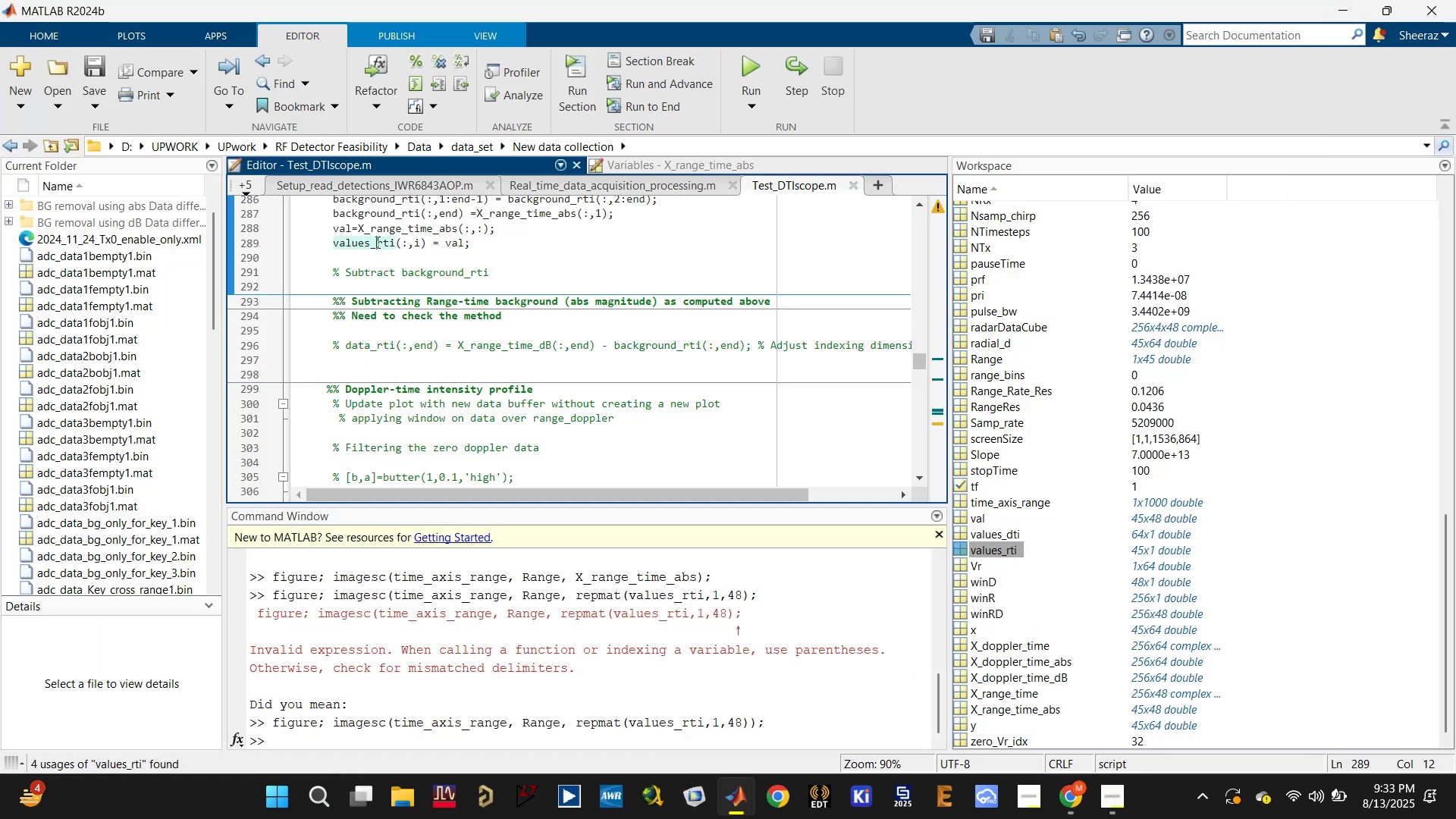 
scroll: coordinate [401, 359], scroll_direction: down, amount: 8.0
 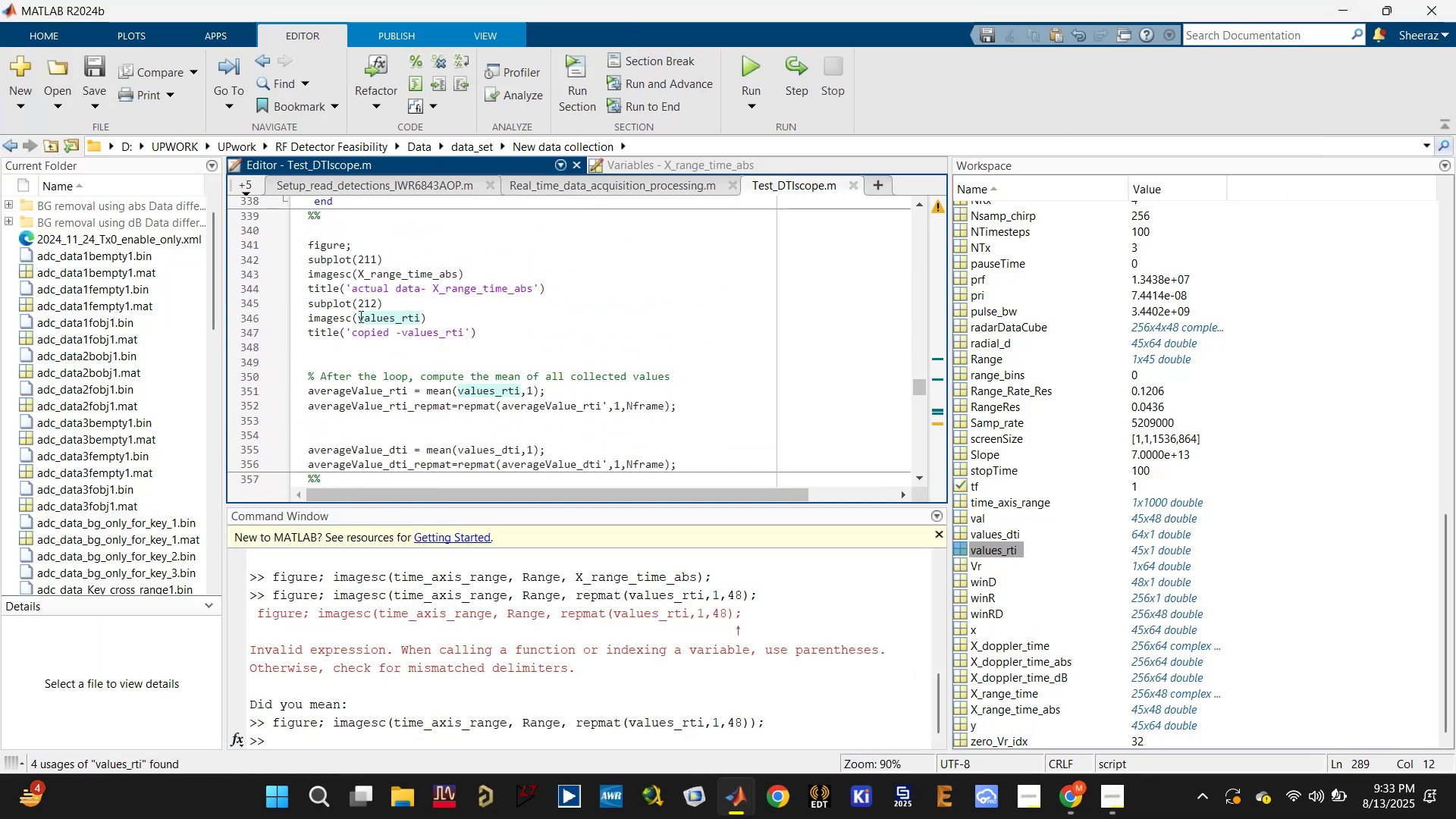 
left_click([359, 316])
 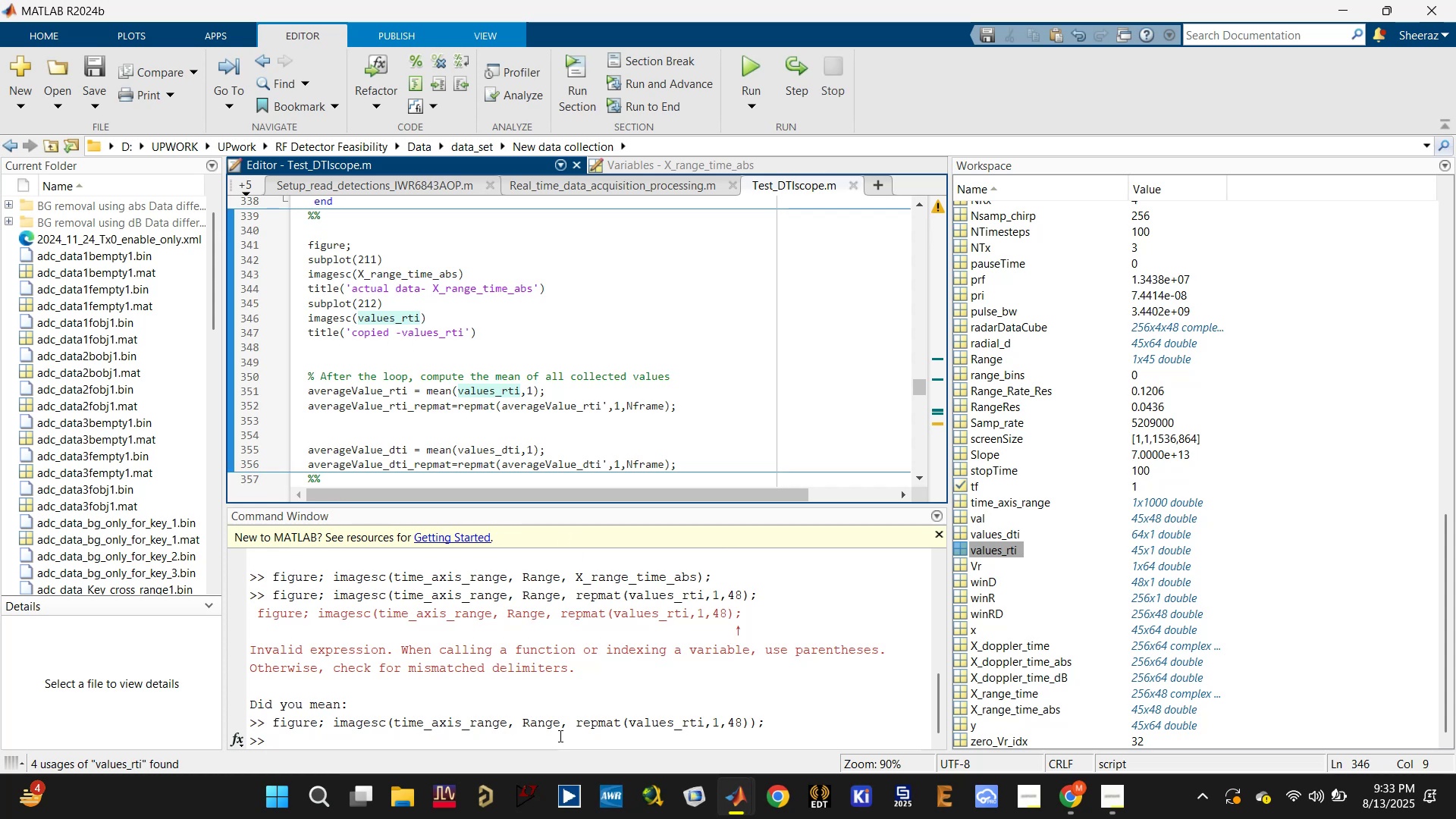 
left_click_drag(start_coordinate=[576, 723], to_coordinate=[747, 722])
 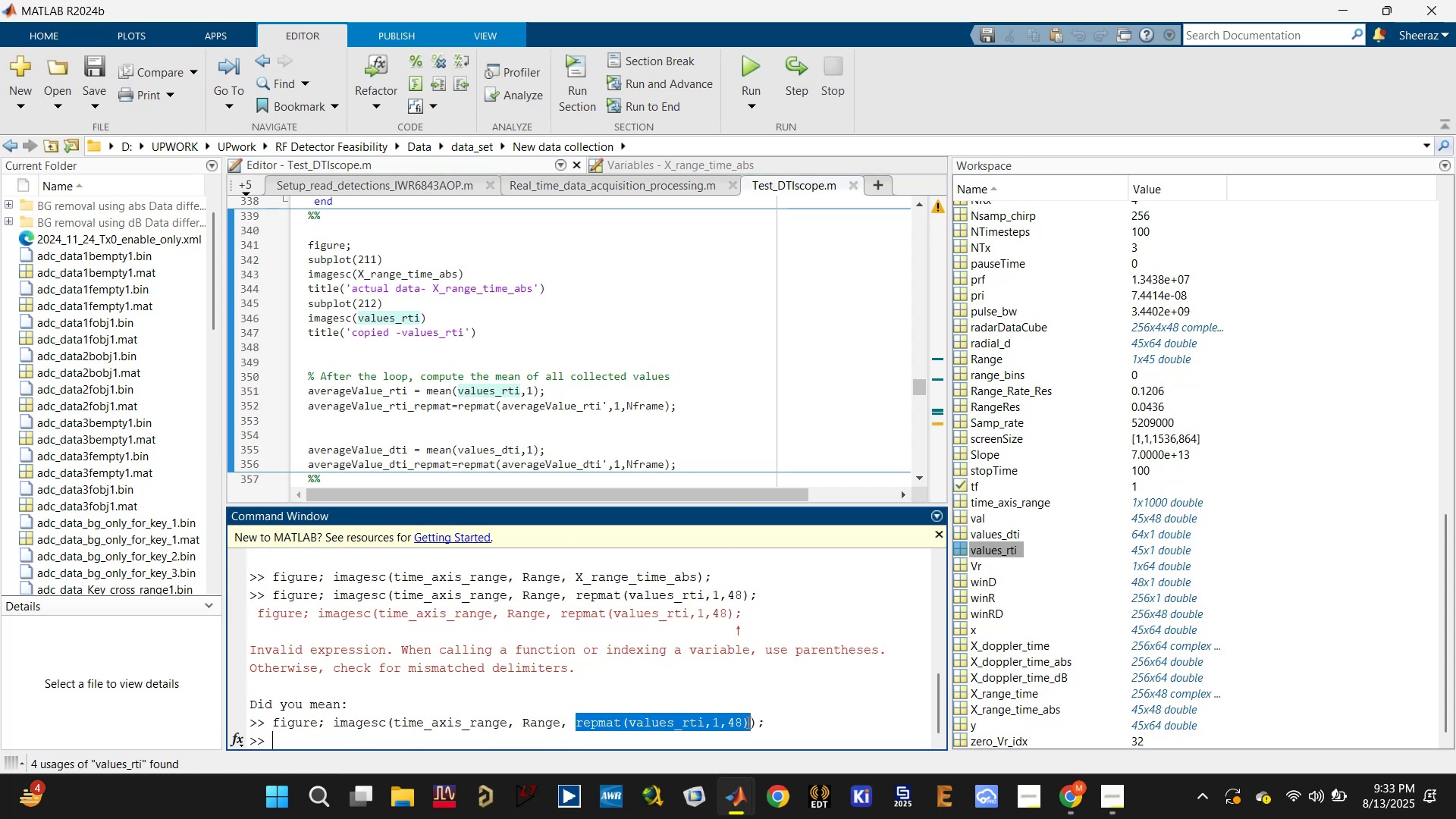 
key(Control+C)
 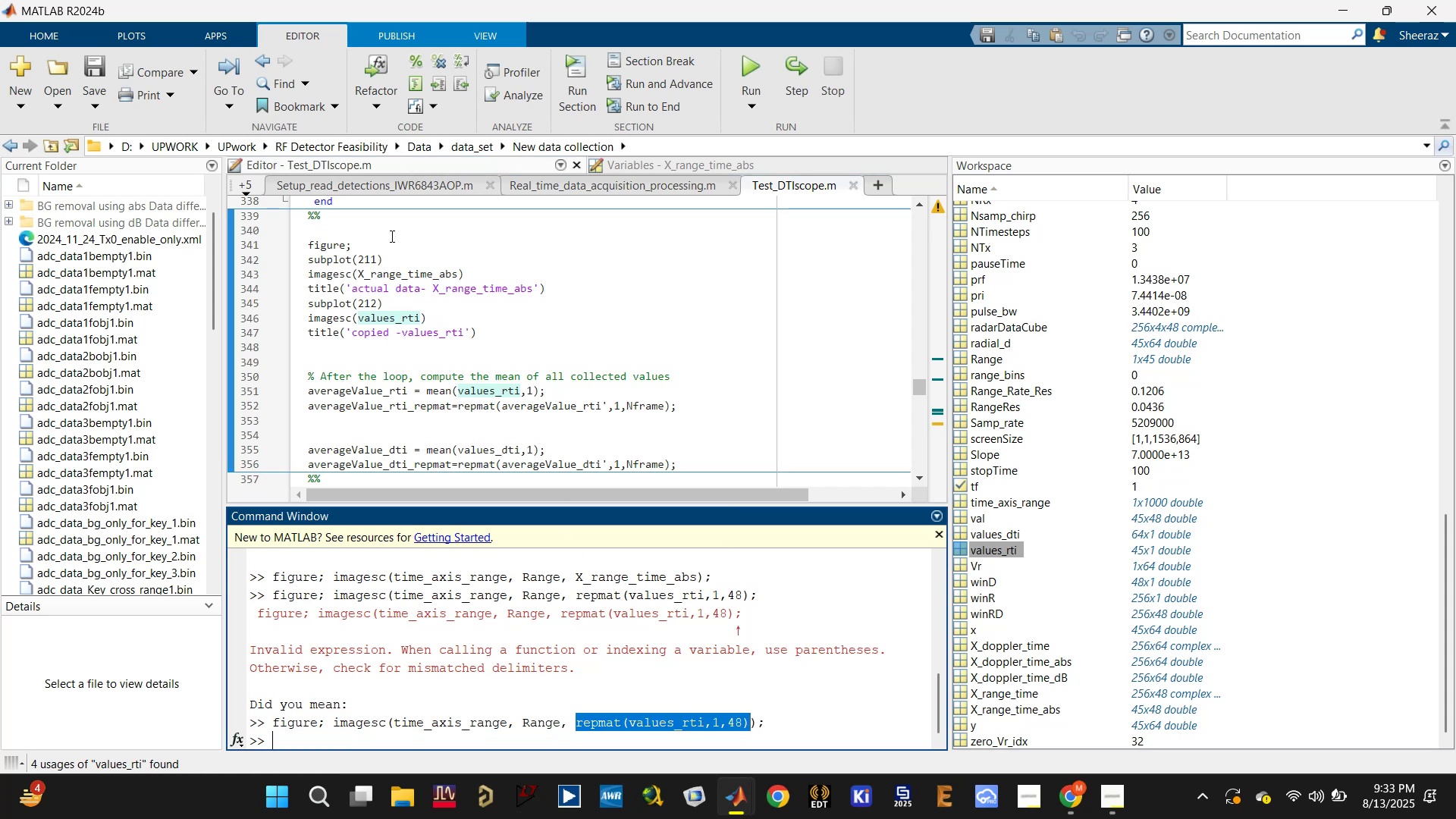 
key(Control+V)
 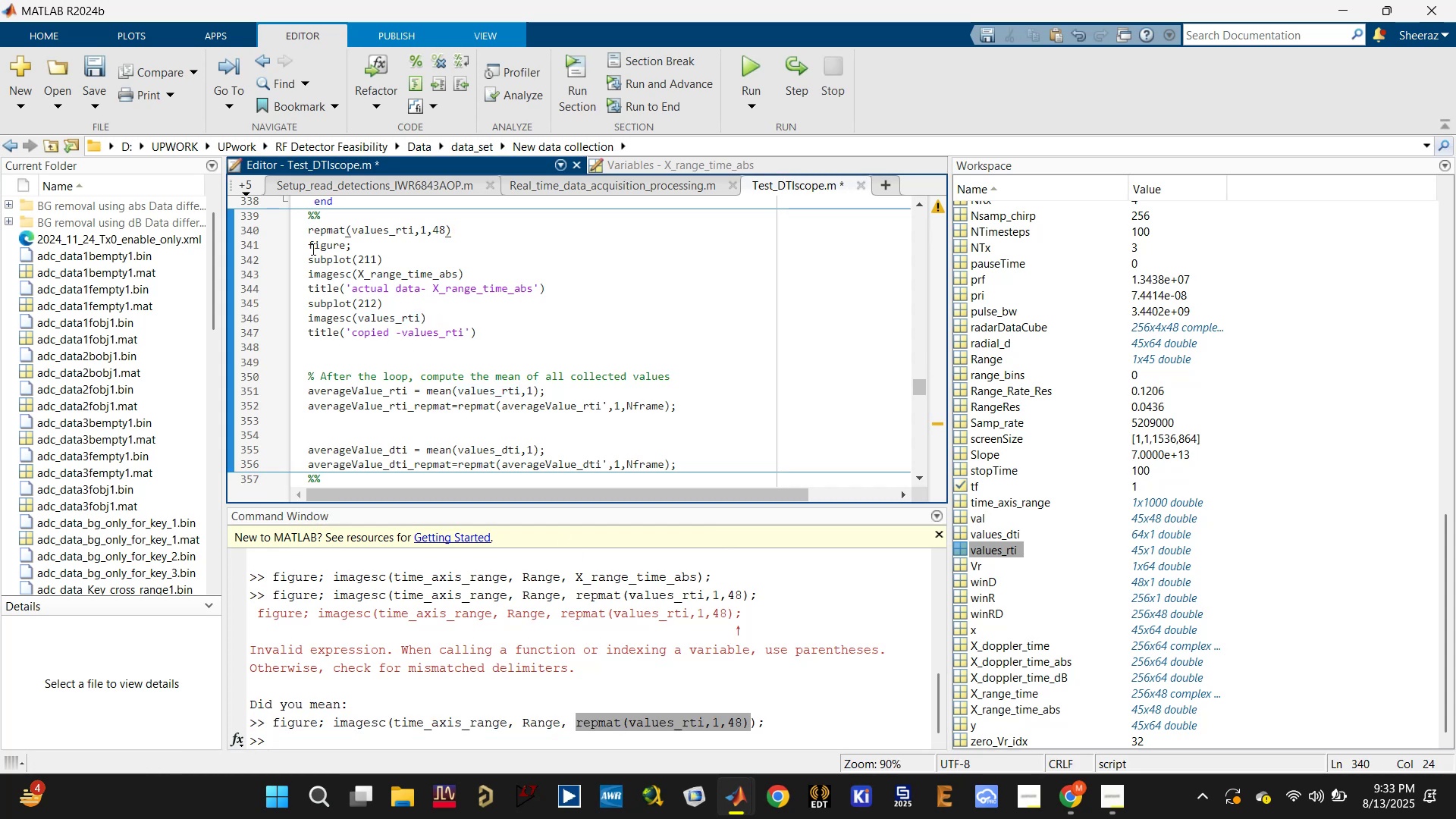 
left_click([309, 231])
 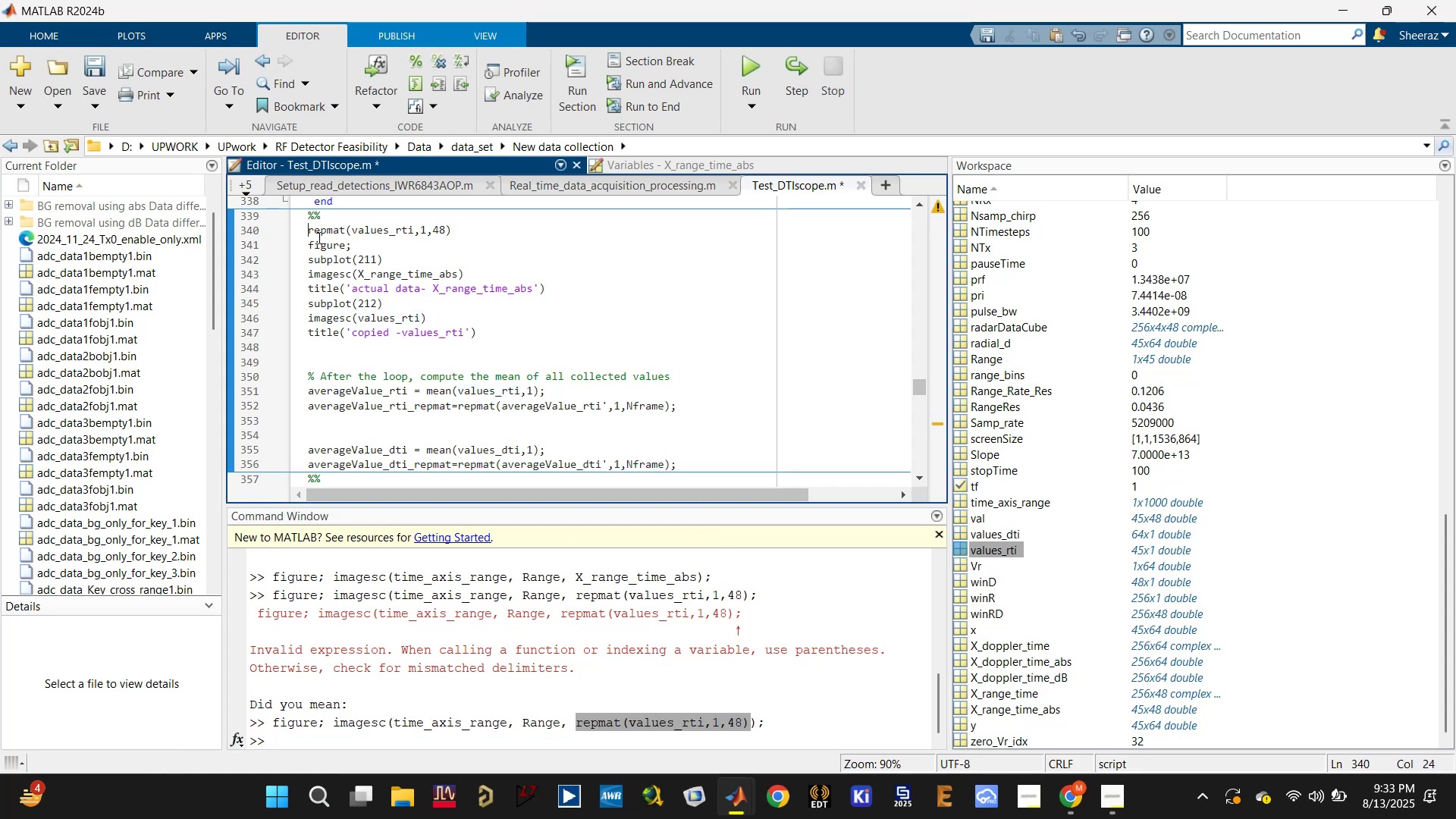 
scroll: coordinate [394, 287], scroll_direction: up, amount: 2.0
 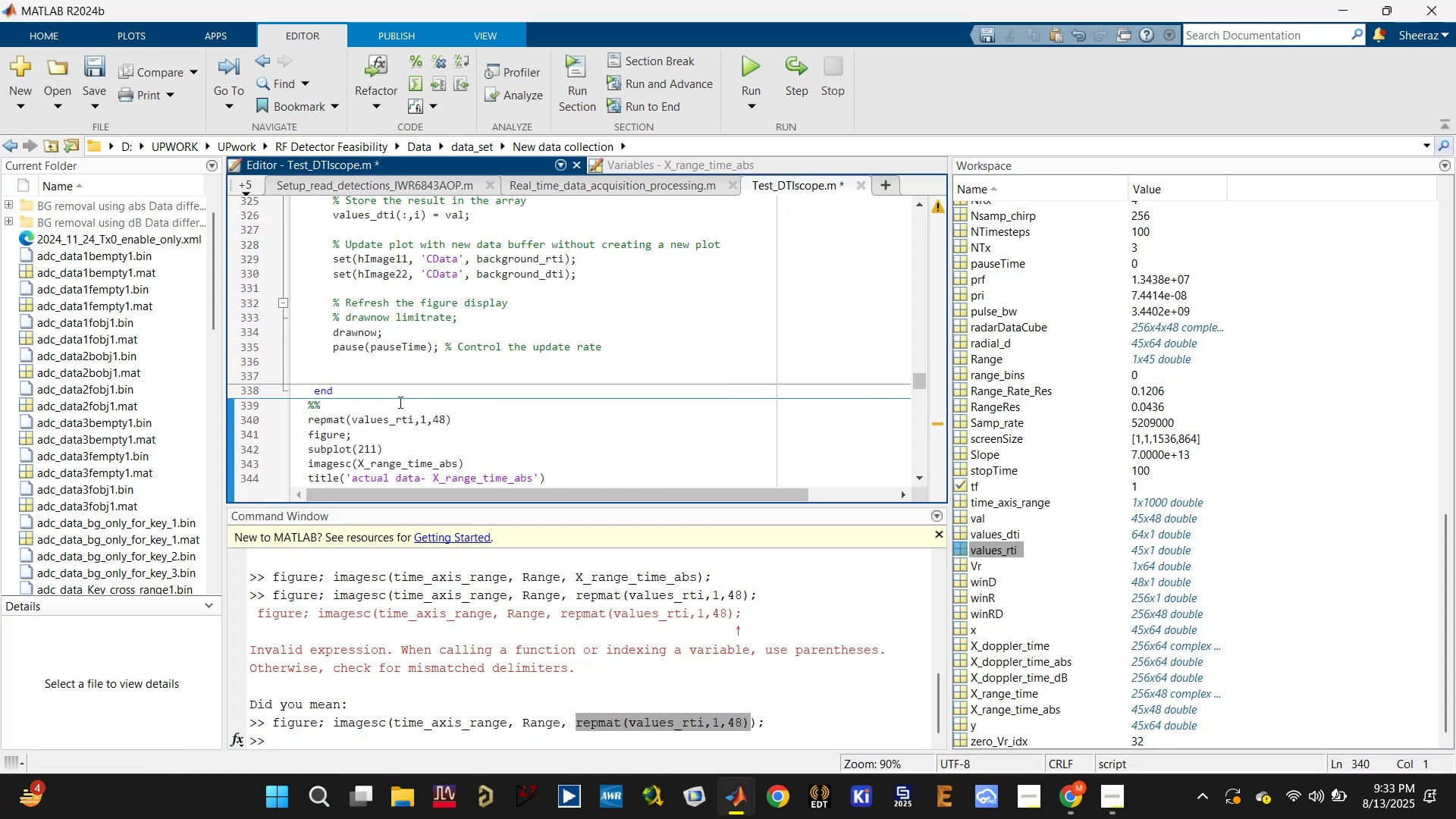 
left_click([384, 420])
 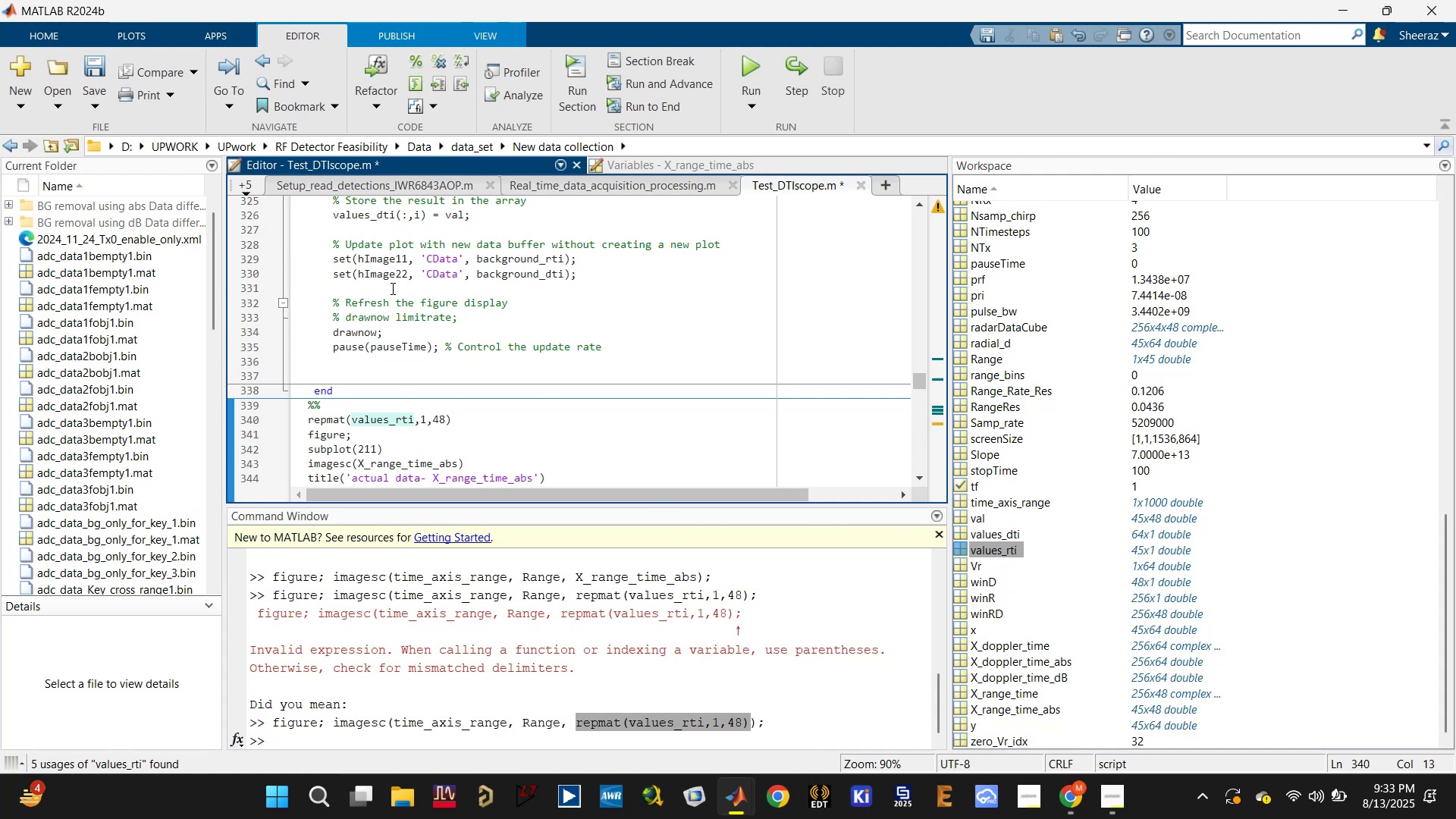 
left_click([372, 216])
 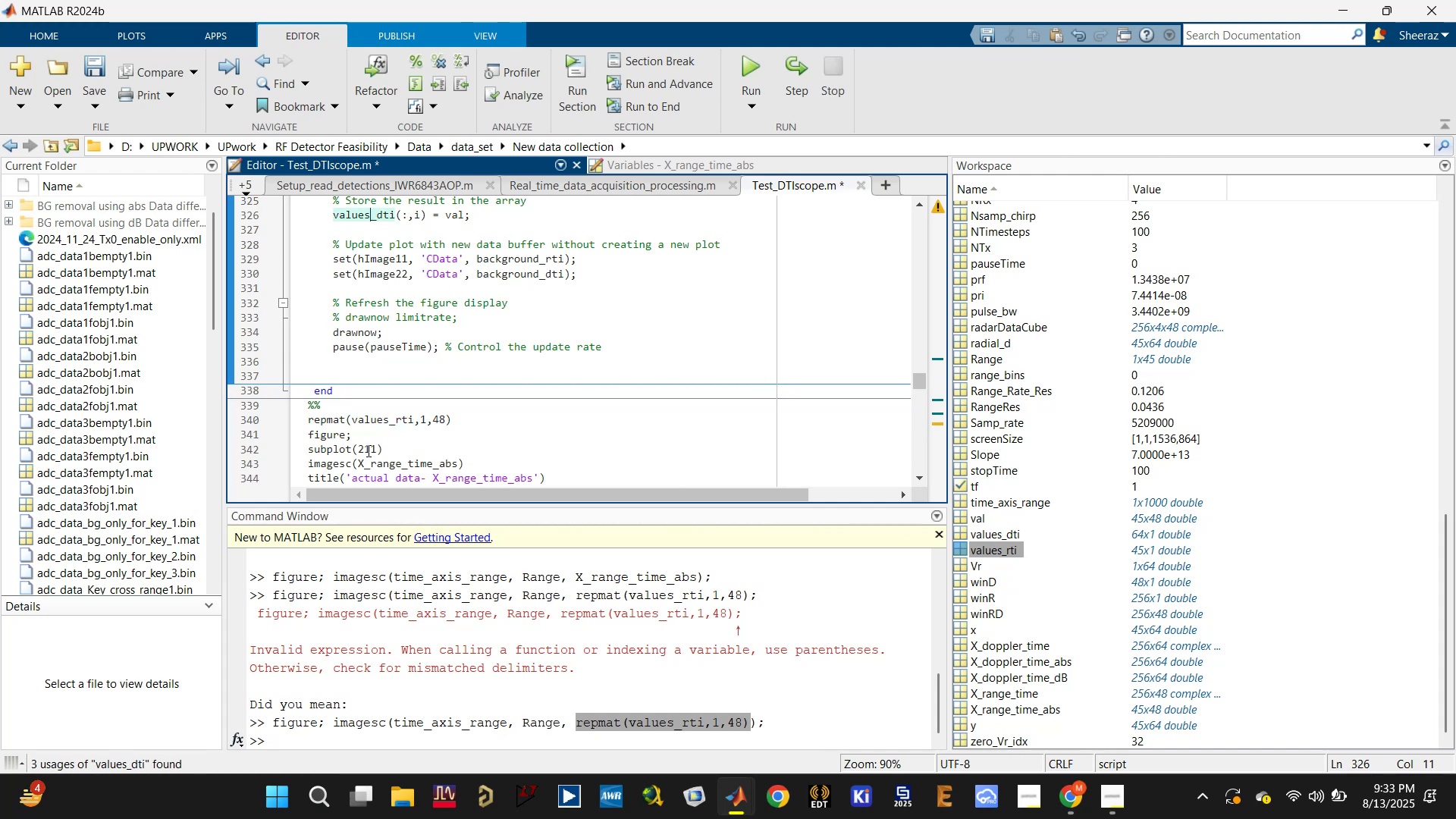 
scroll: coordinate [384, 425], scroll_direction: up, amount: 1.0
 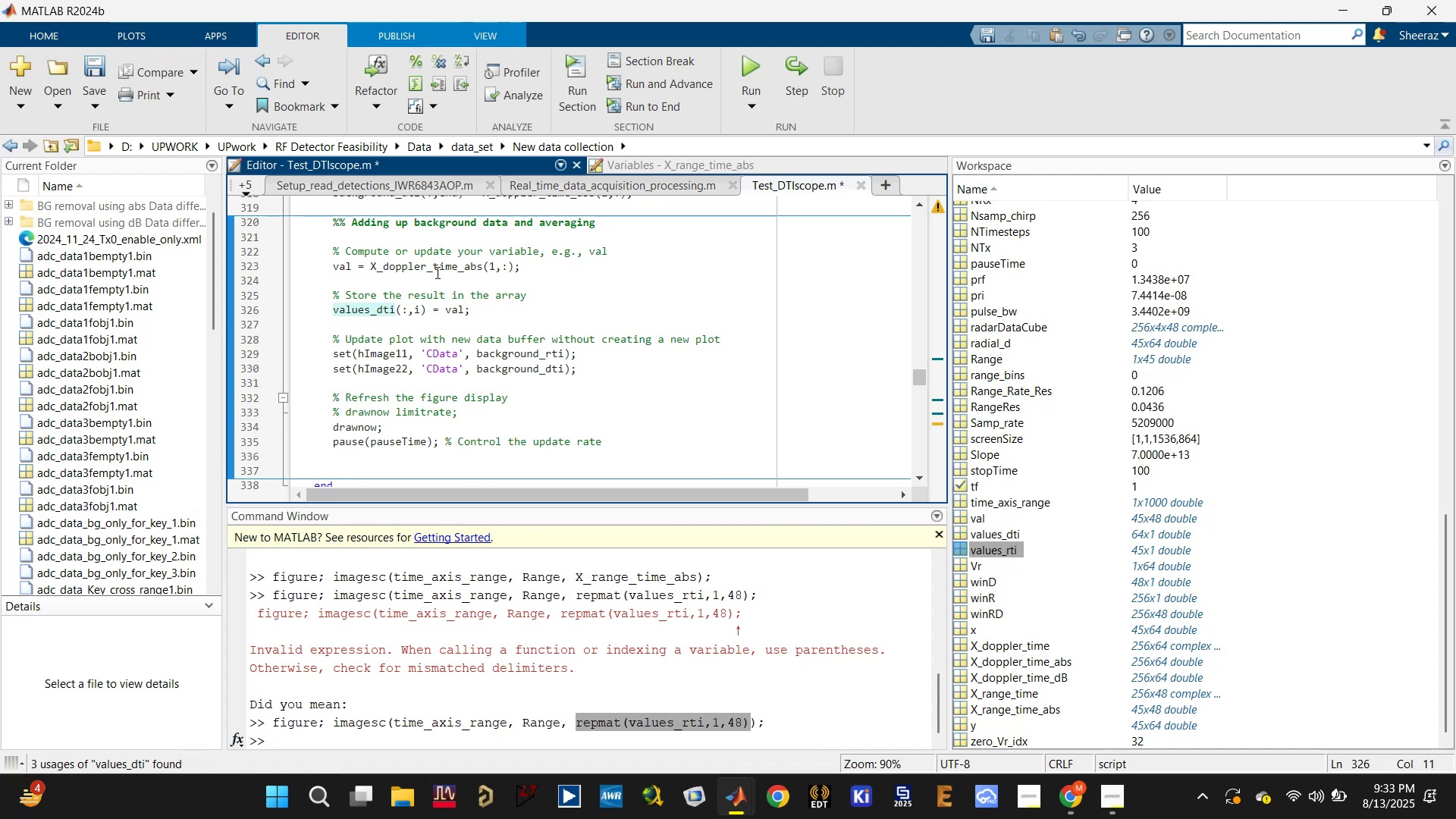 
wait(18.34)
 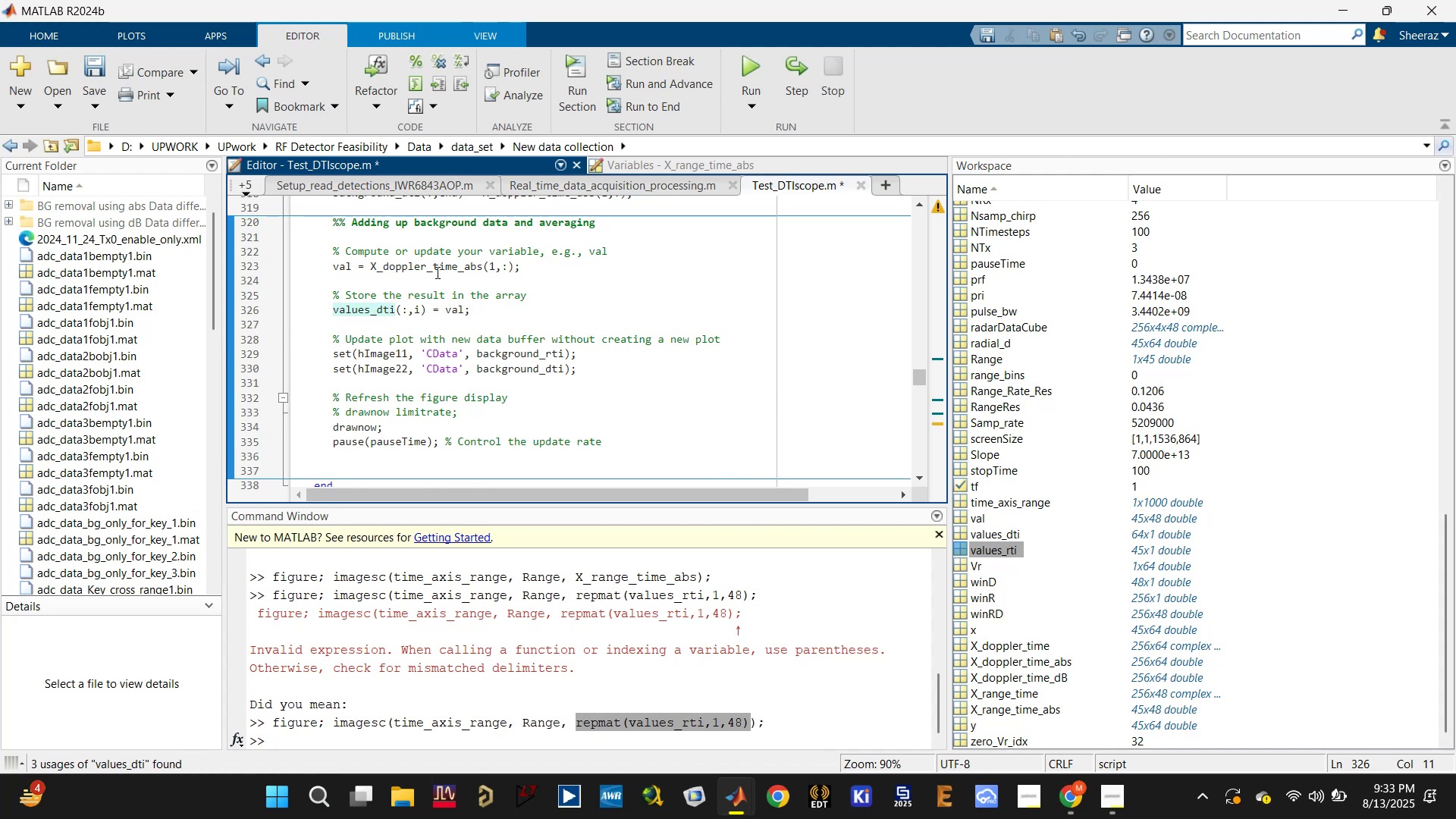 
scroll: coordinate [386, 454], scroll_direction: down, amount: 4.0
 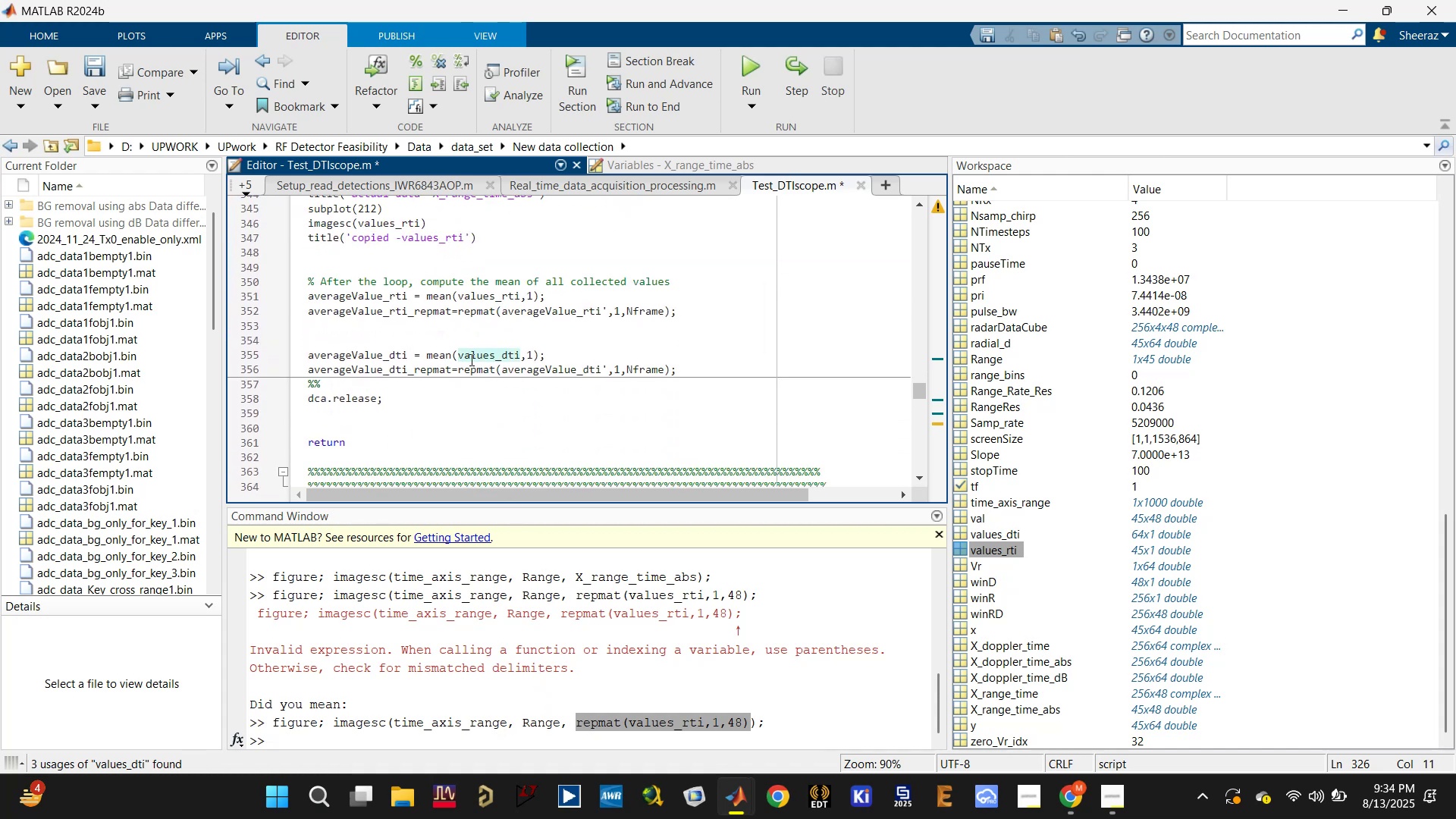 
scroll: coordinate [470, 359], scroll_direction: up, amount: 1.0
 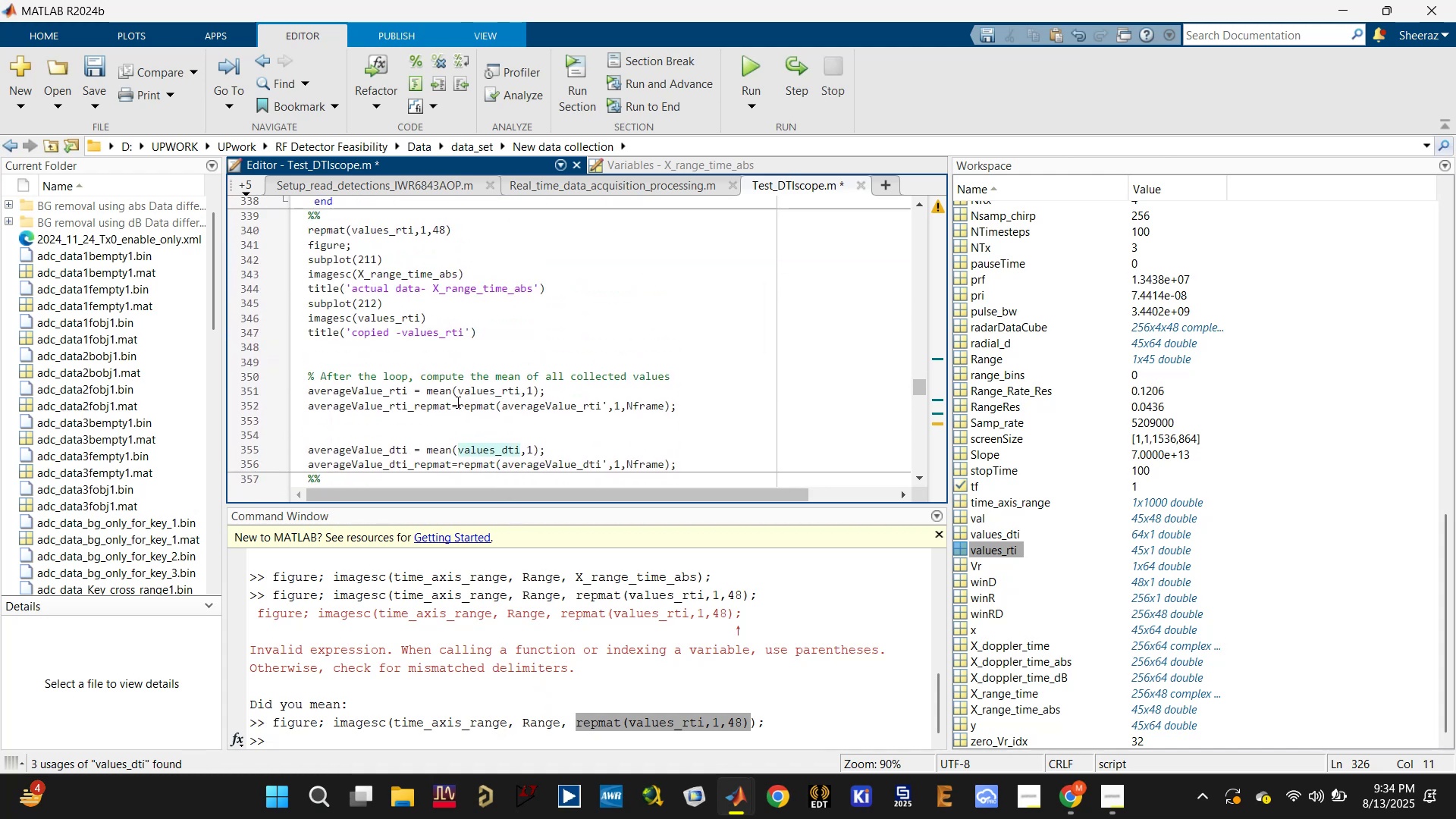 
double_click([458, 394])
 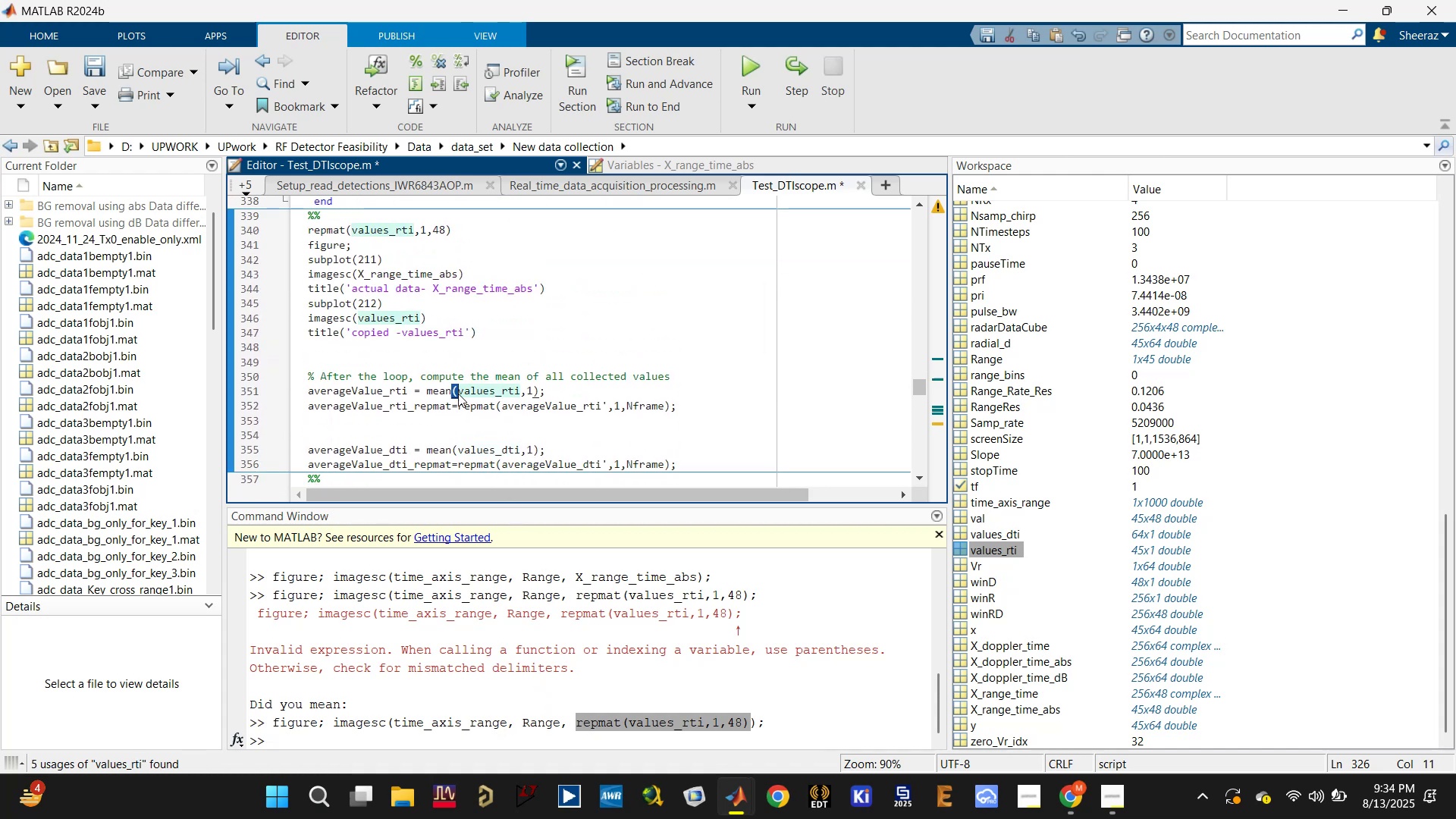 
triple_click([458, 394])
 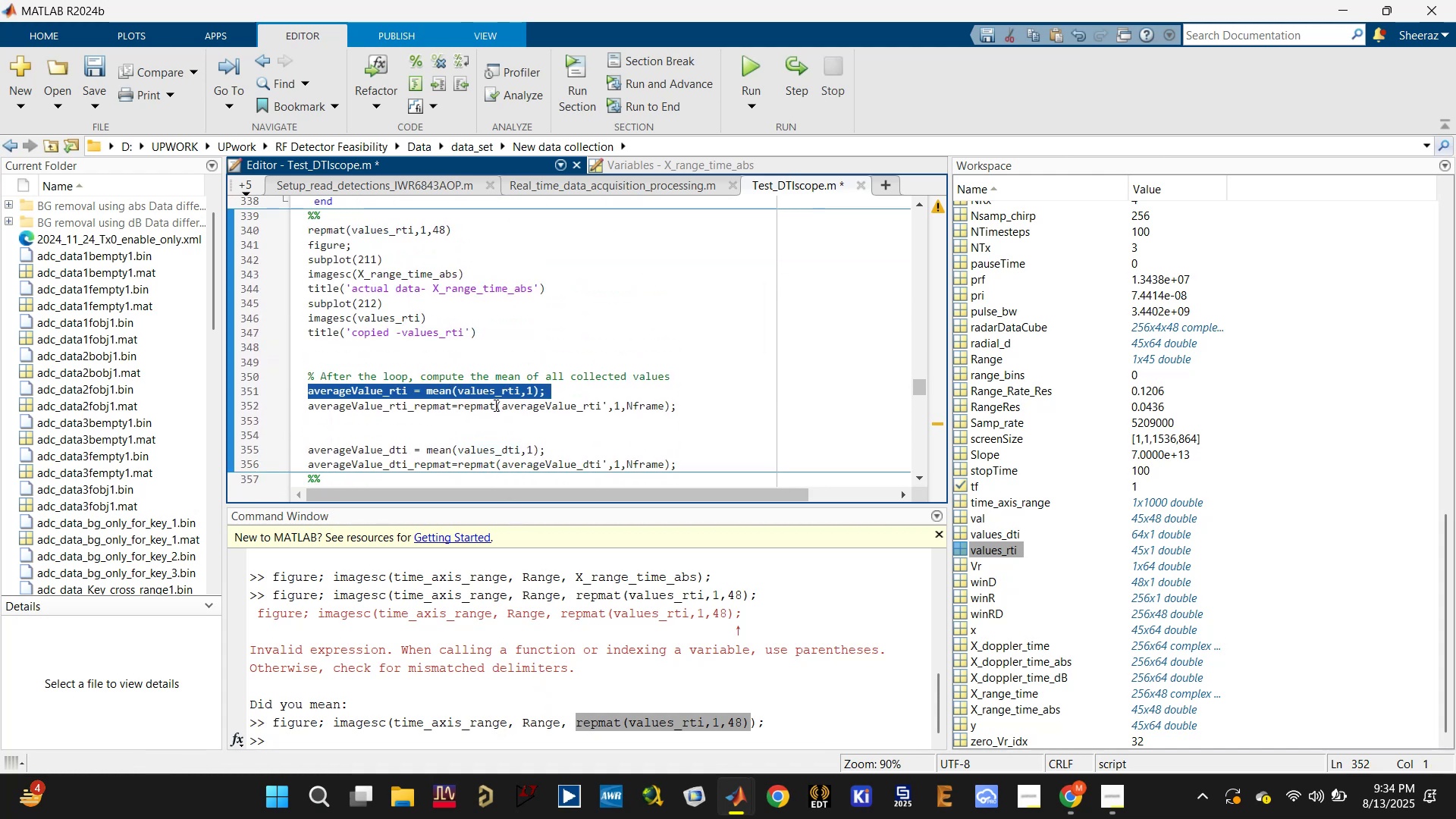 
left_click([494, 391])
 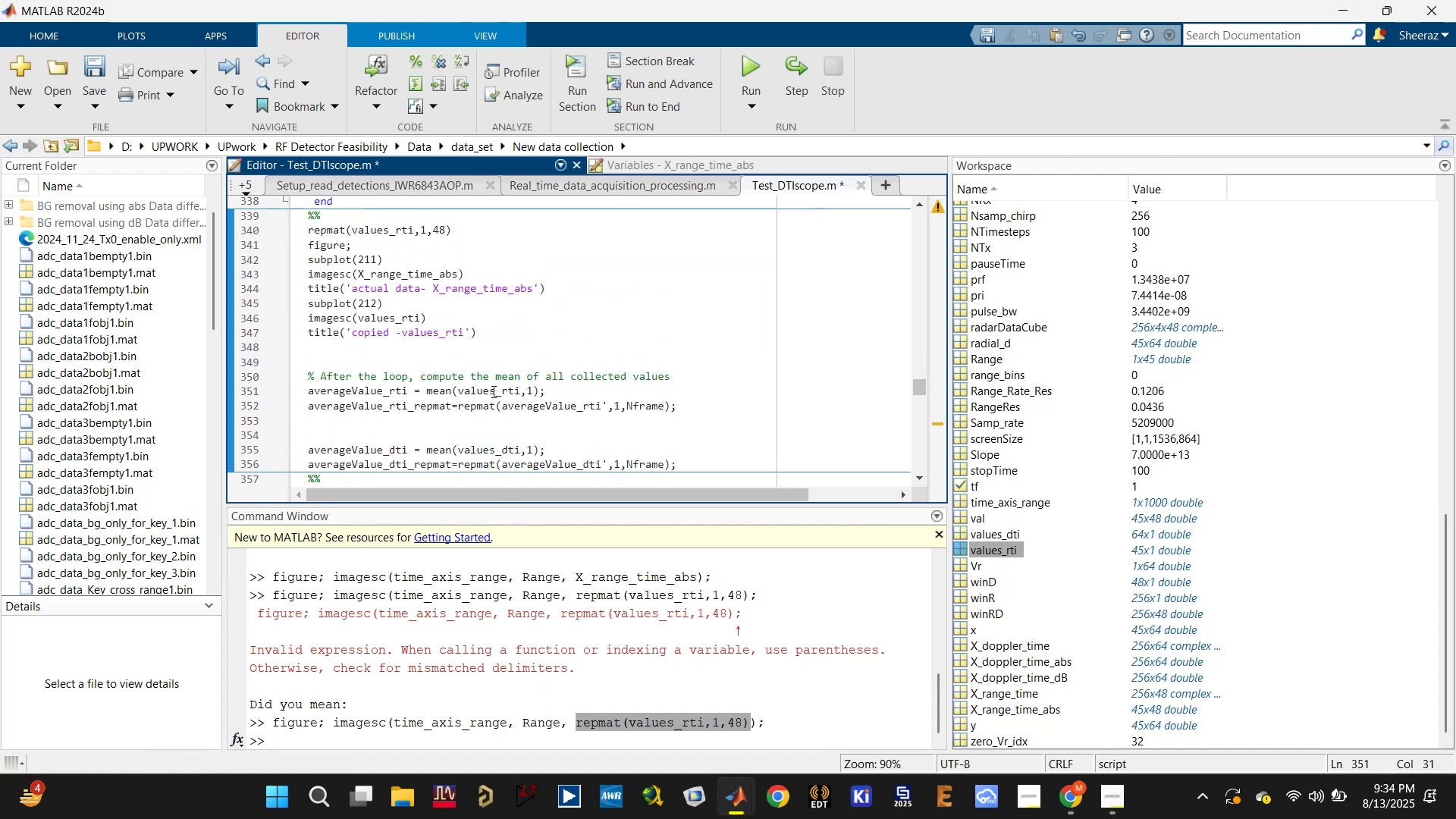 
double_click([492, 391])
 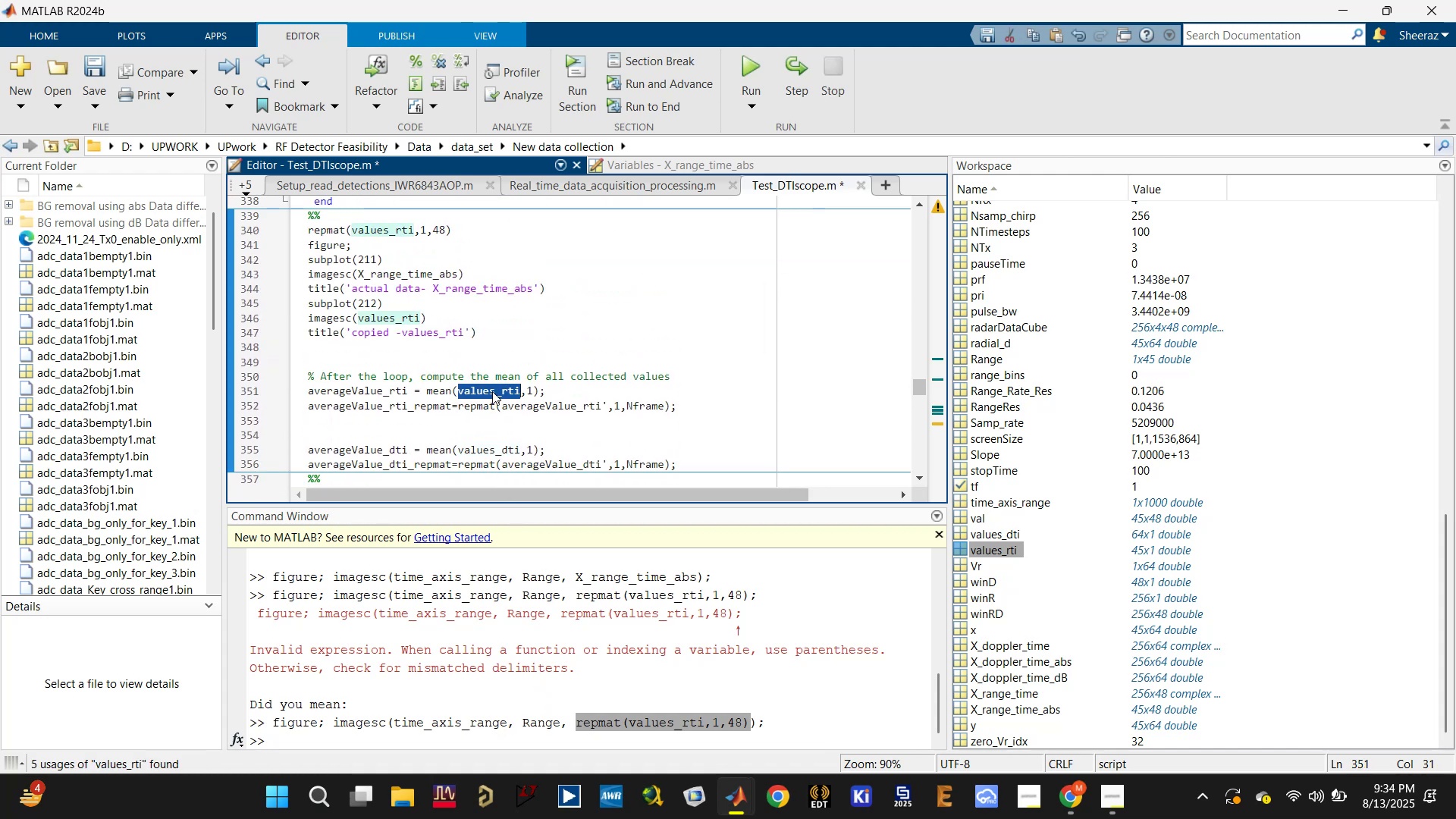 
triple_click([492, 391])
 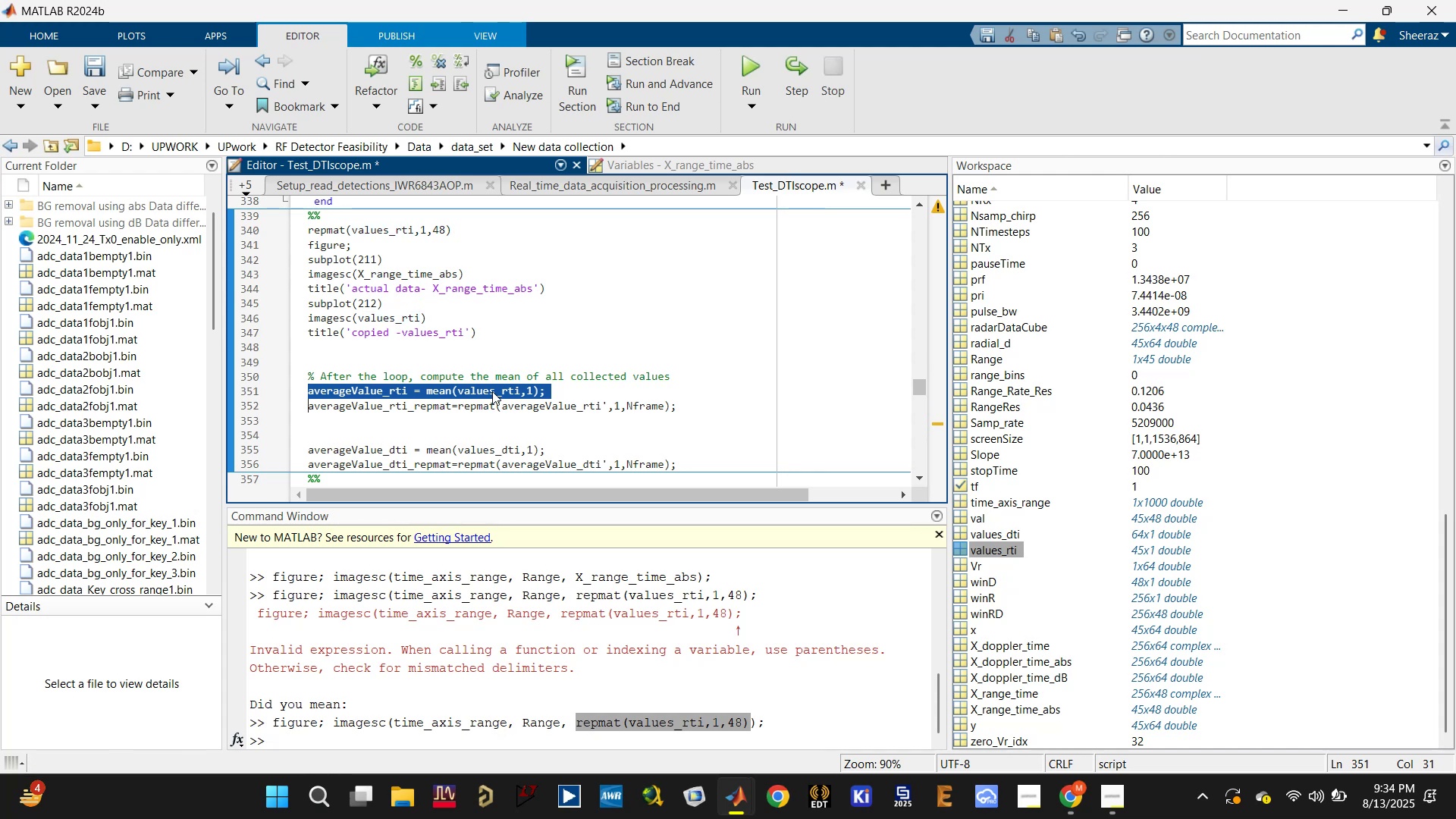 
key(Control+X)
 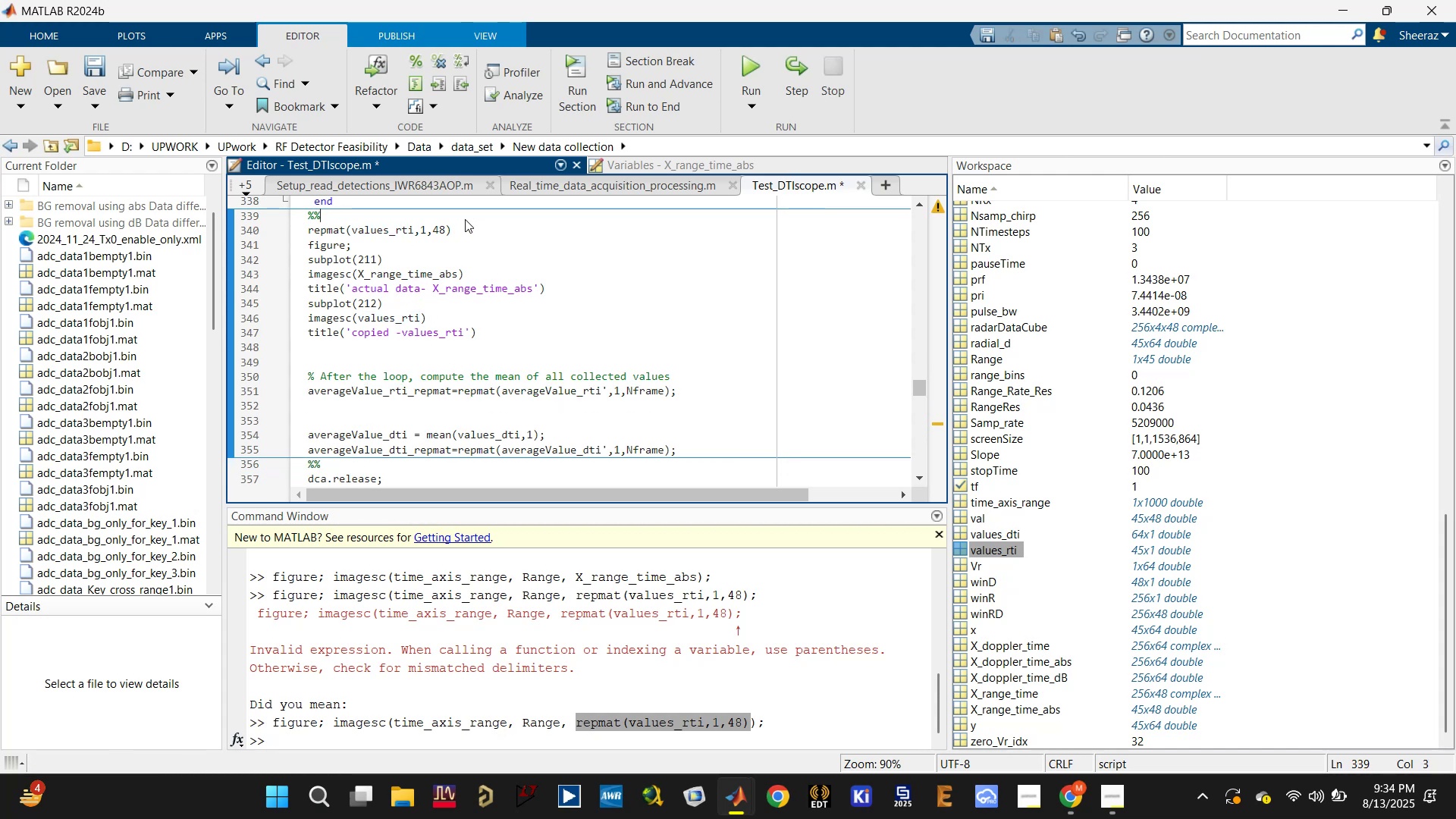 
key(Enter)
 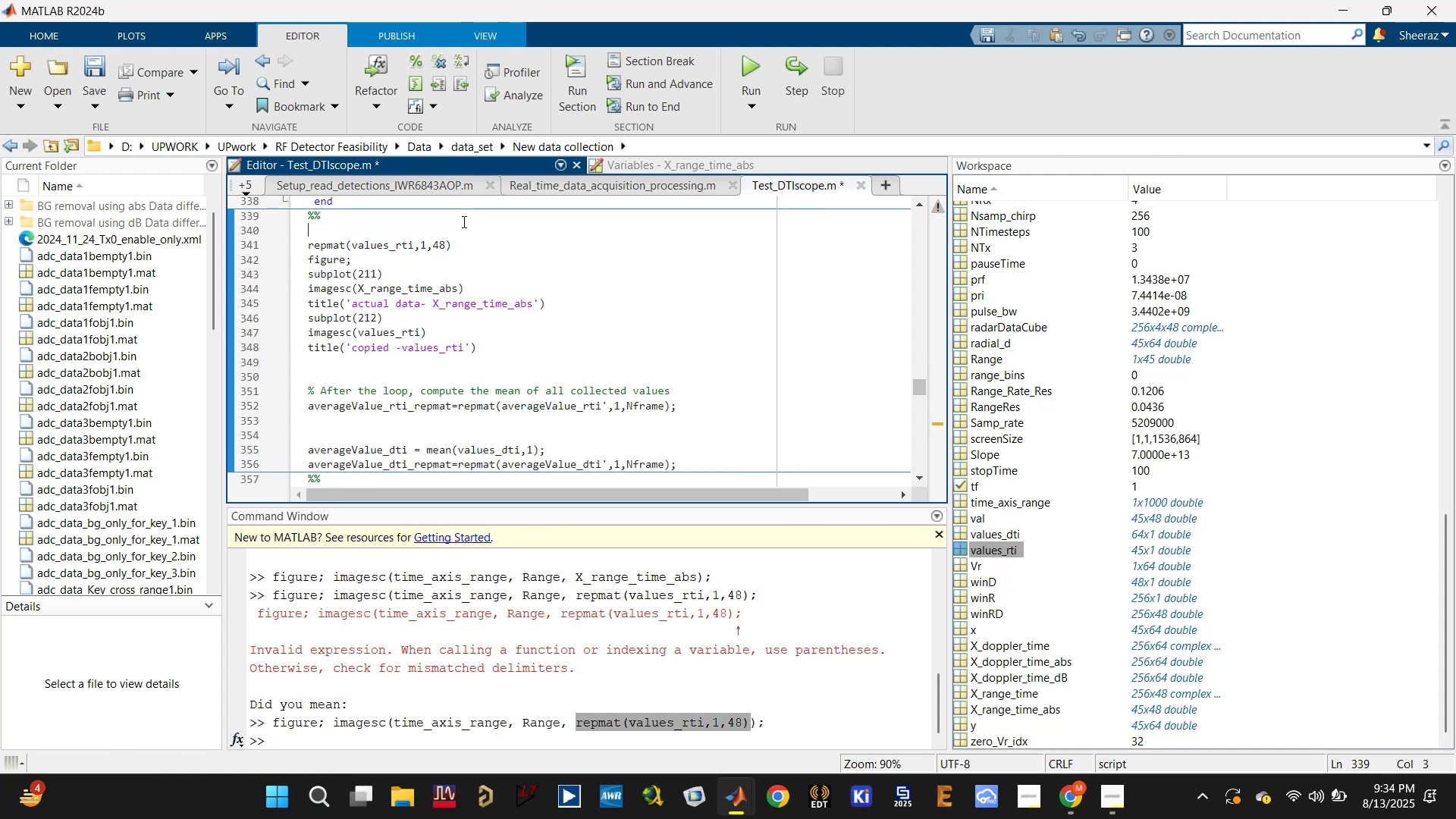 
key(Enter)
 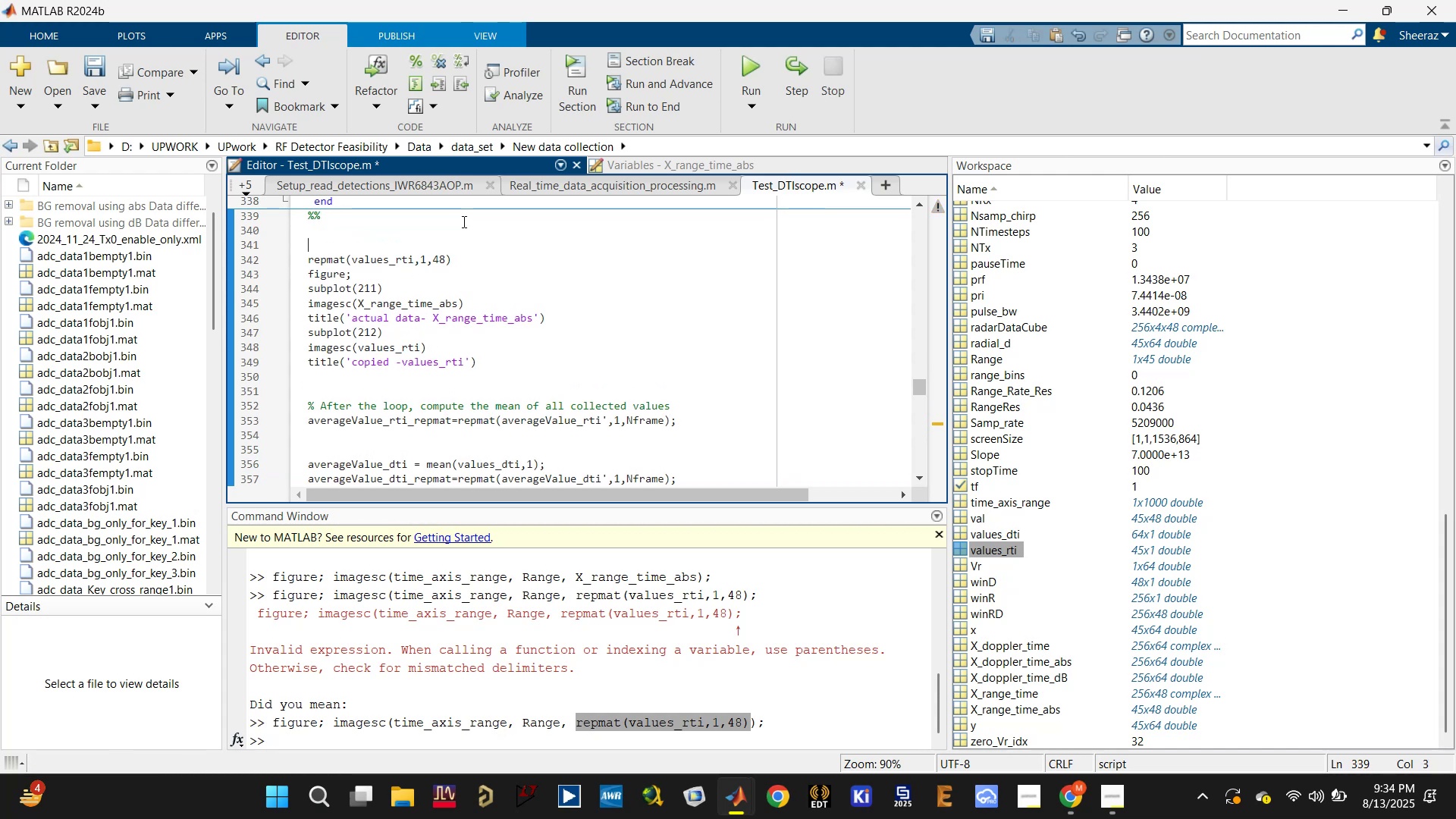 
key(Control+V)
 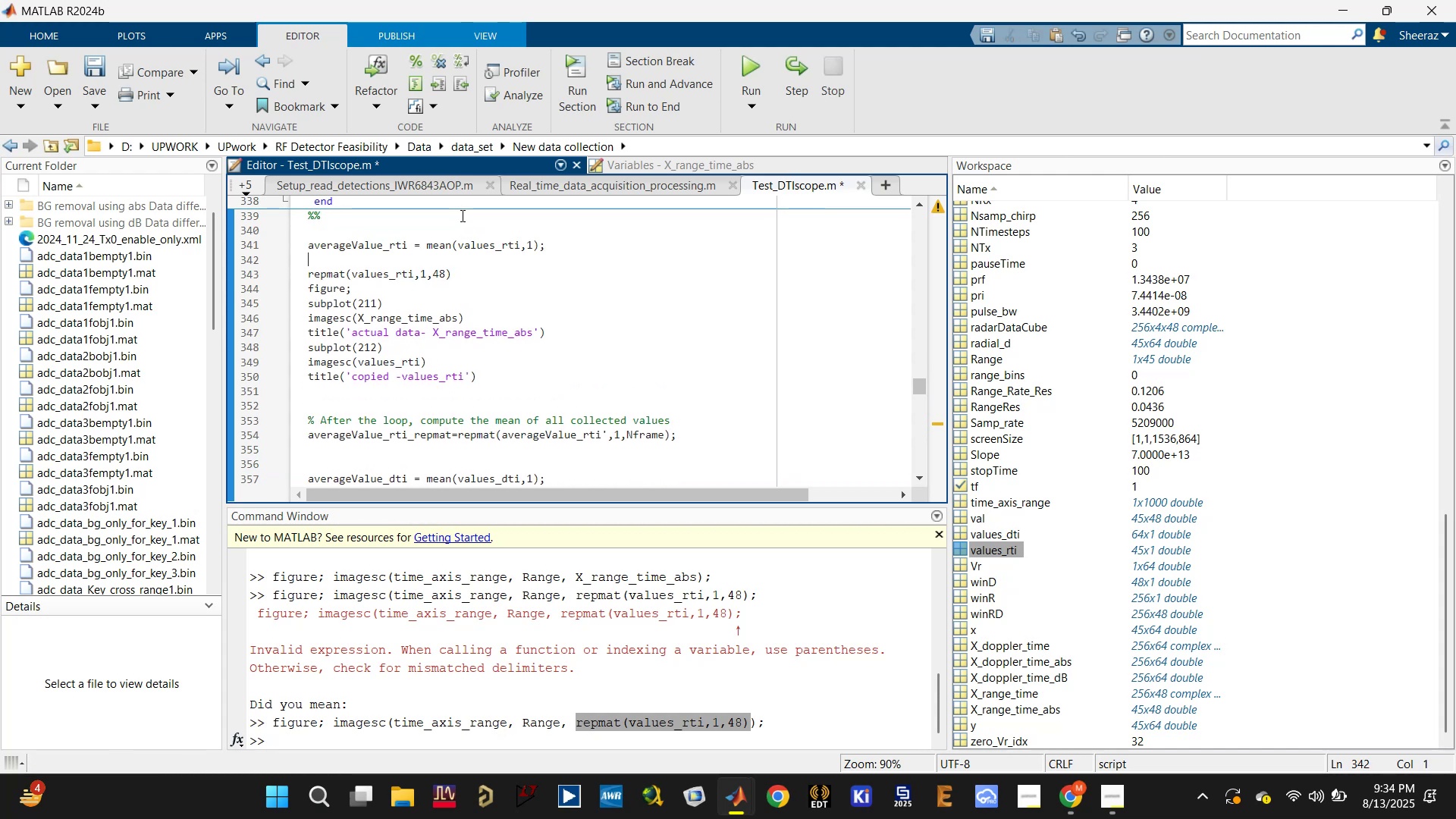 
scroll: coordinate [442, 240], scroll_direction: up, amount: 1.0
 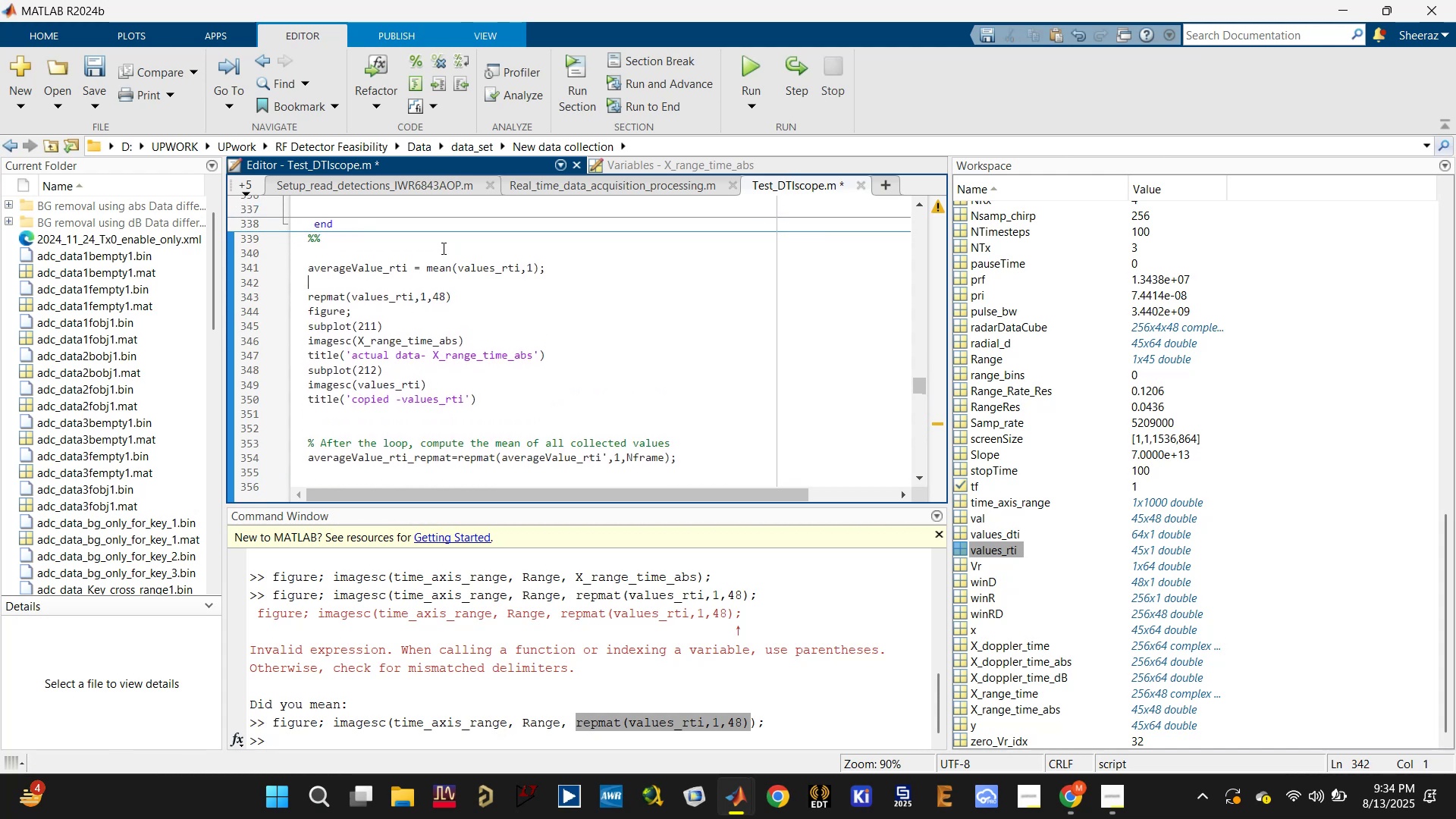 
key(Control+S)
 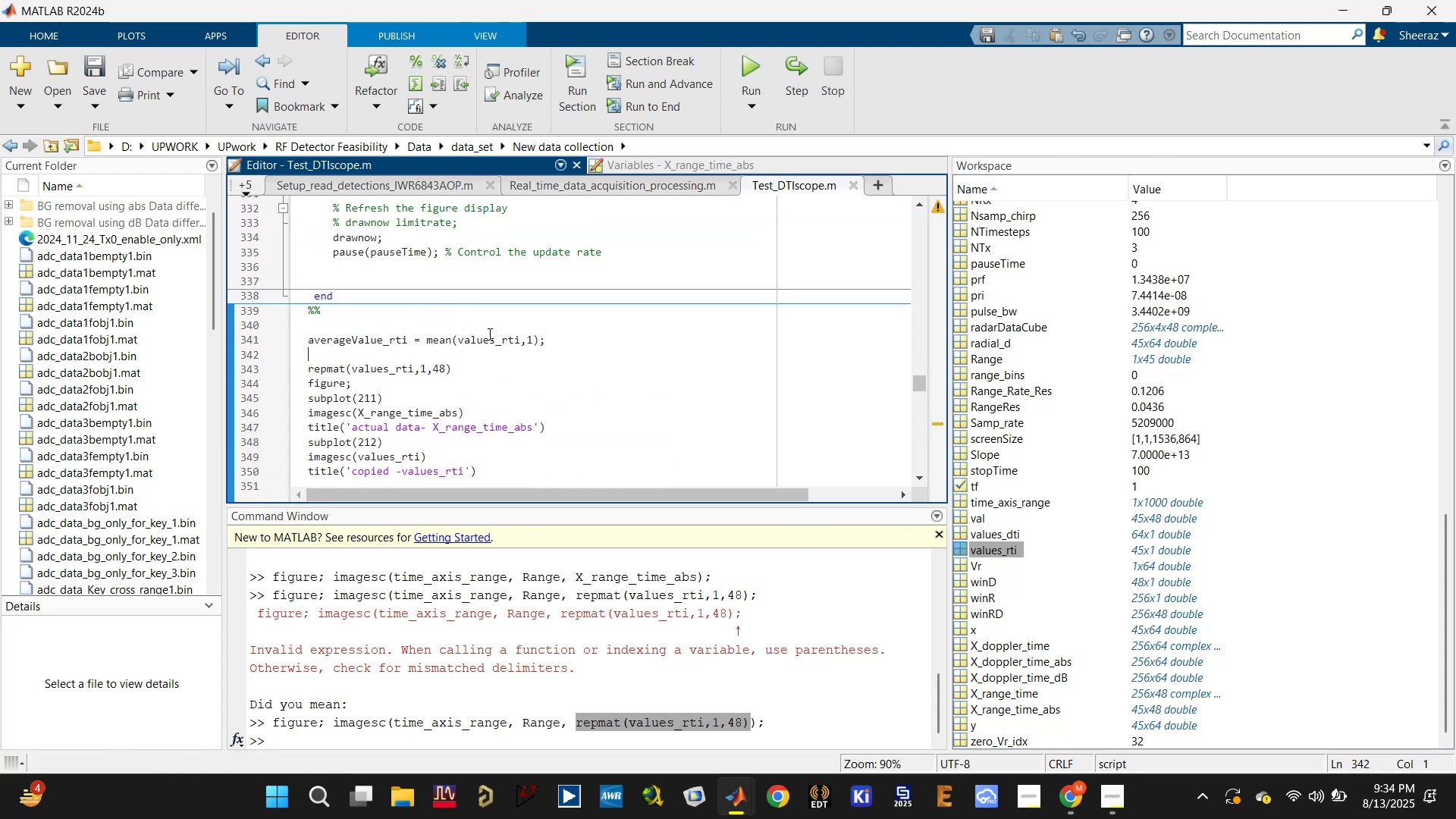 
left_click([489, 334])
 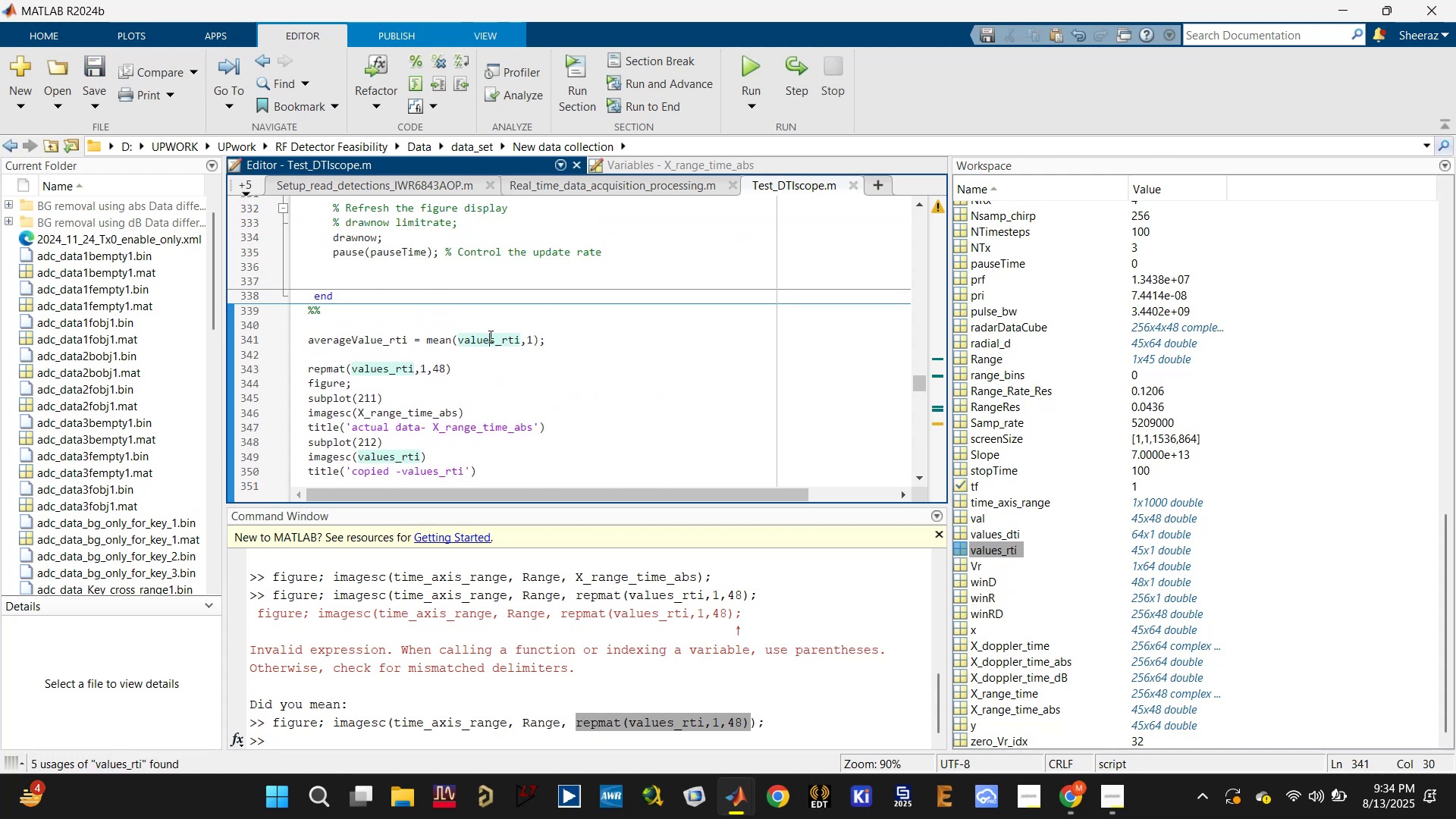 
scroll: coordinate [488, 344], scroll_direction: up, amount: 2.0
 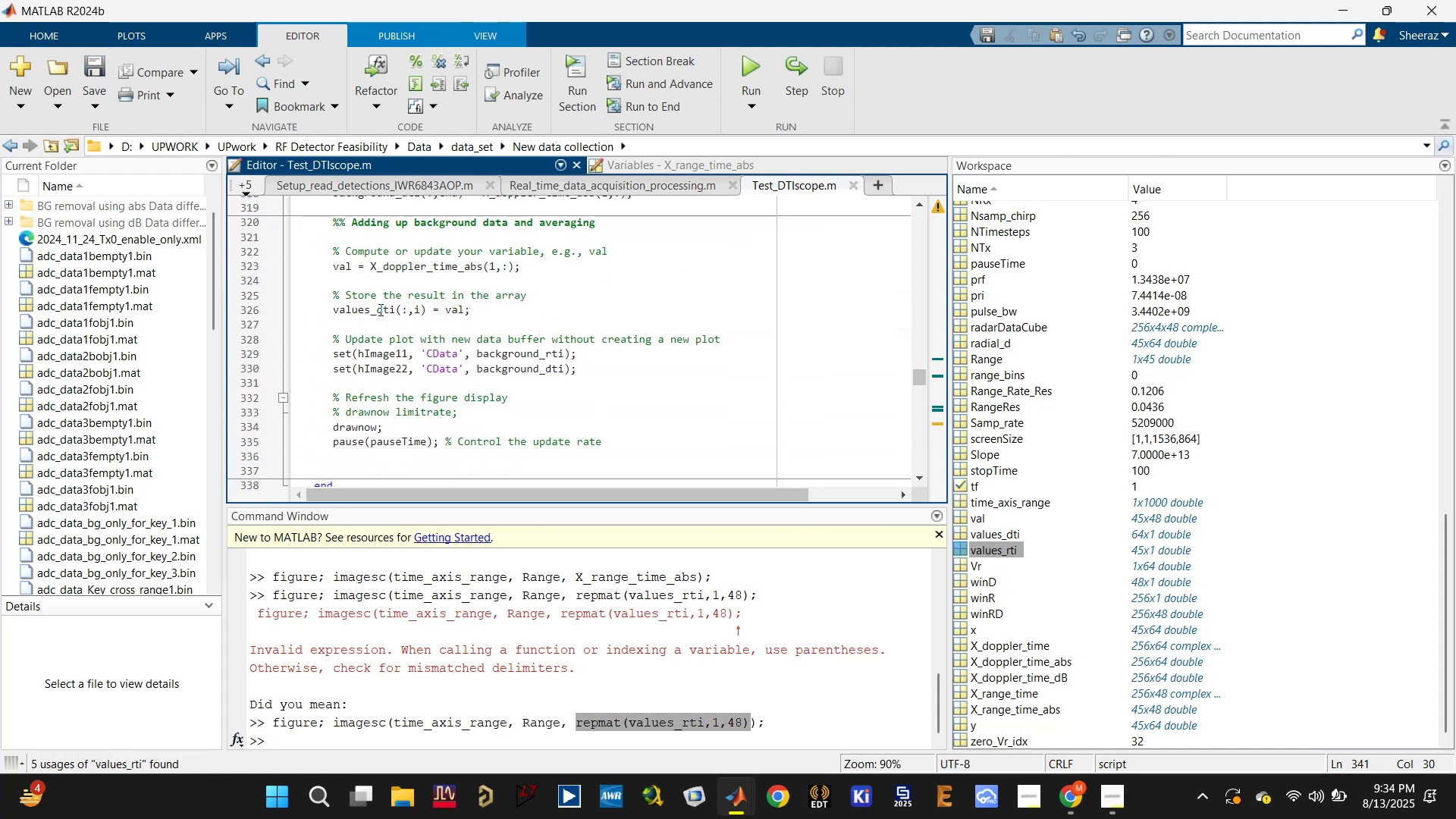 
scroll: coordinate [348, 353], scroll_direction: down, amount: 1.0
 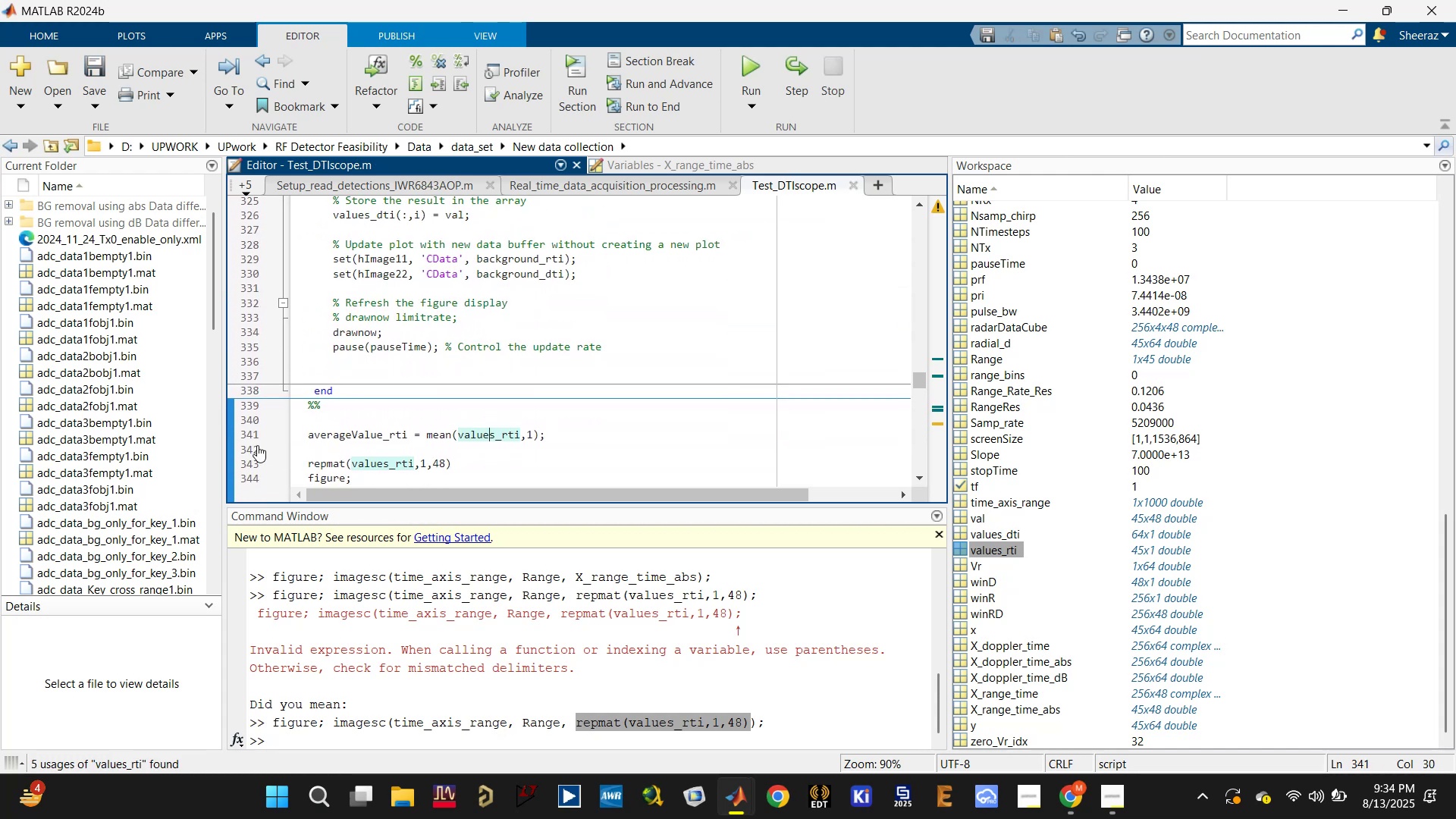 
left_click([247, 441])
 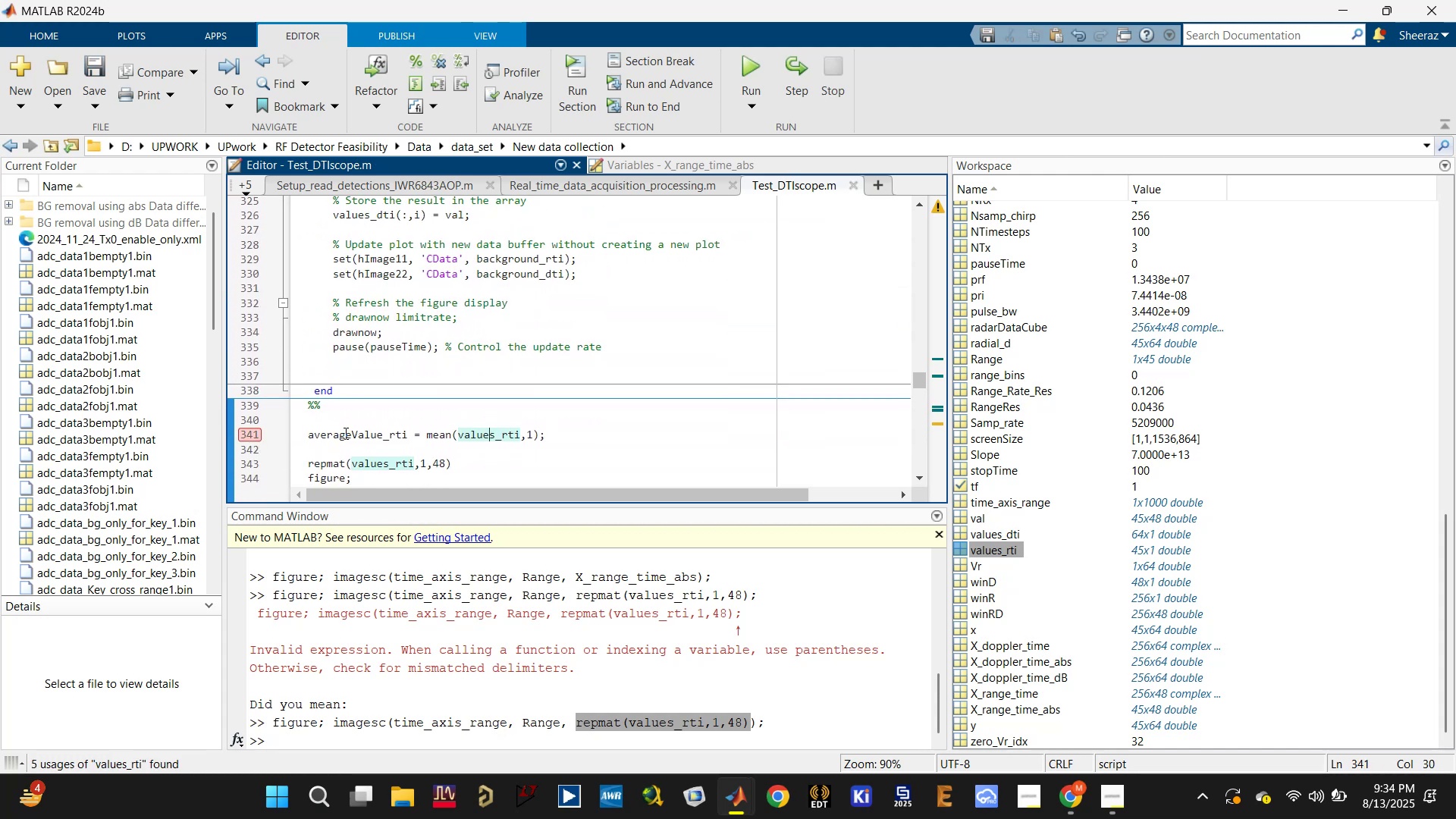 
scroll: coordinate [467, 393], scroll_direction: none, amount: 0.0
 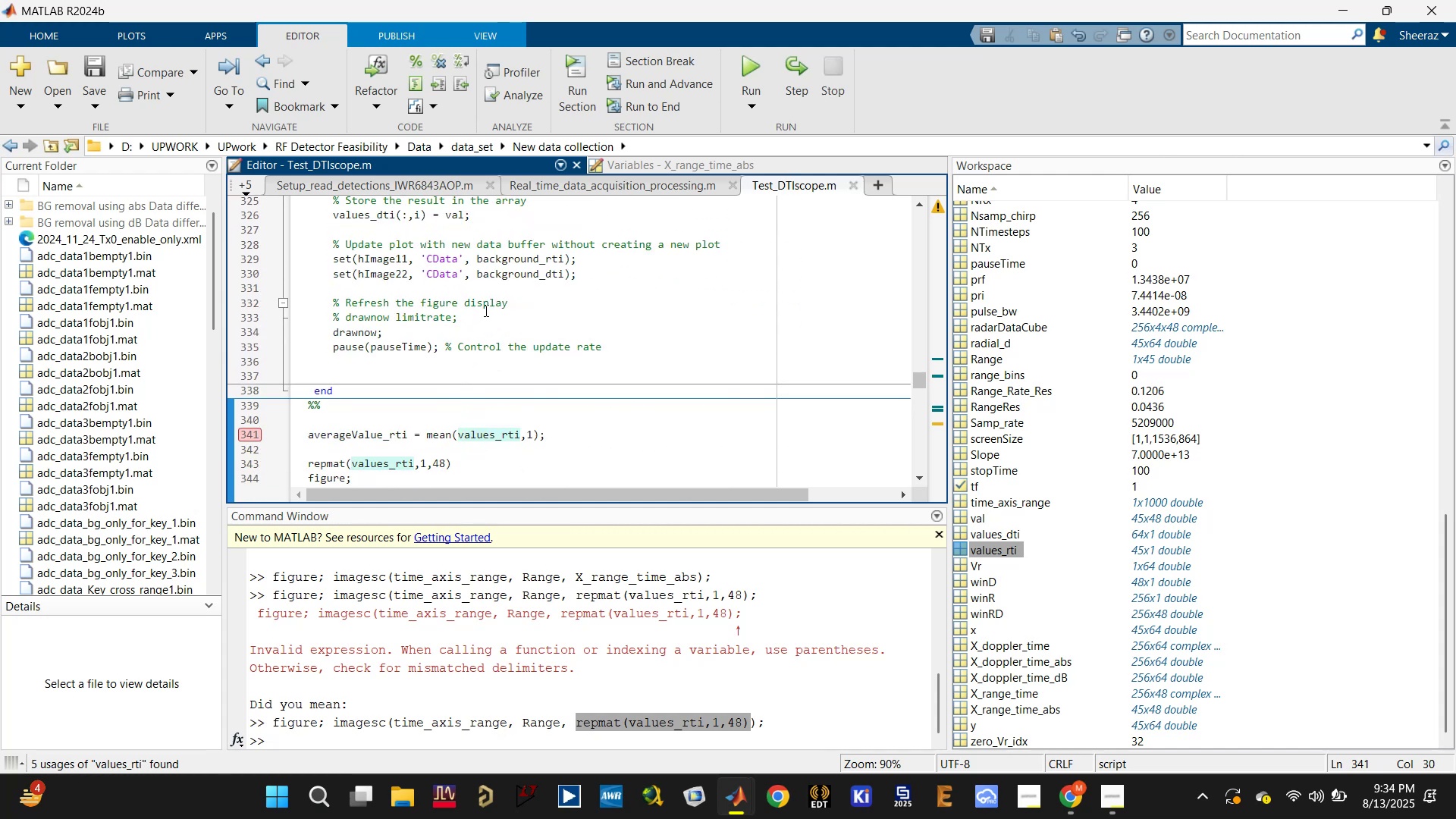 
scroll: coordinate [475, 263], scroll_direction: up, amount: 2.0
 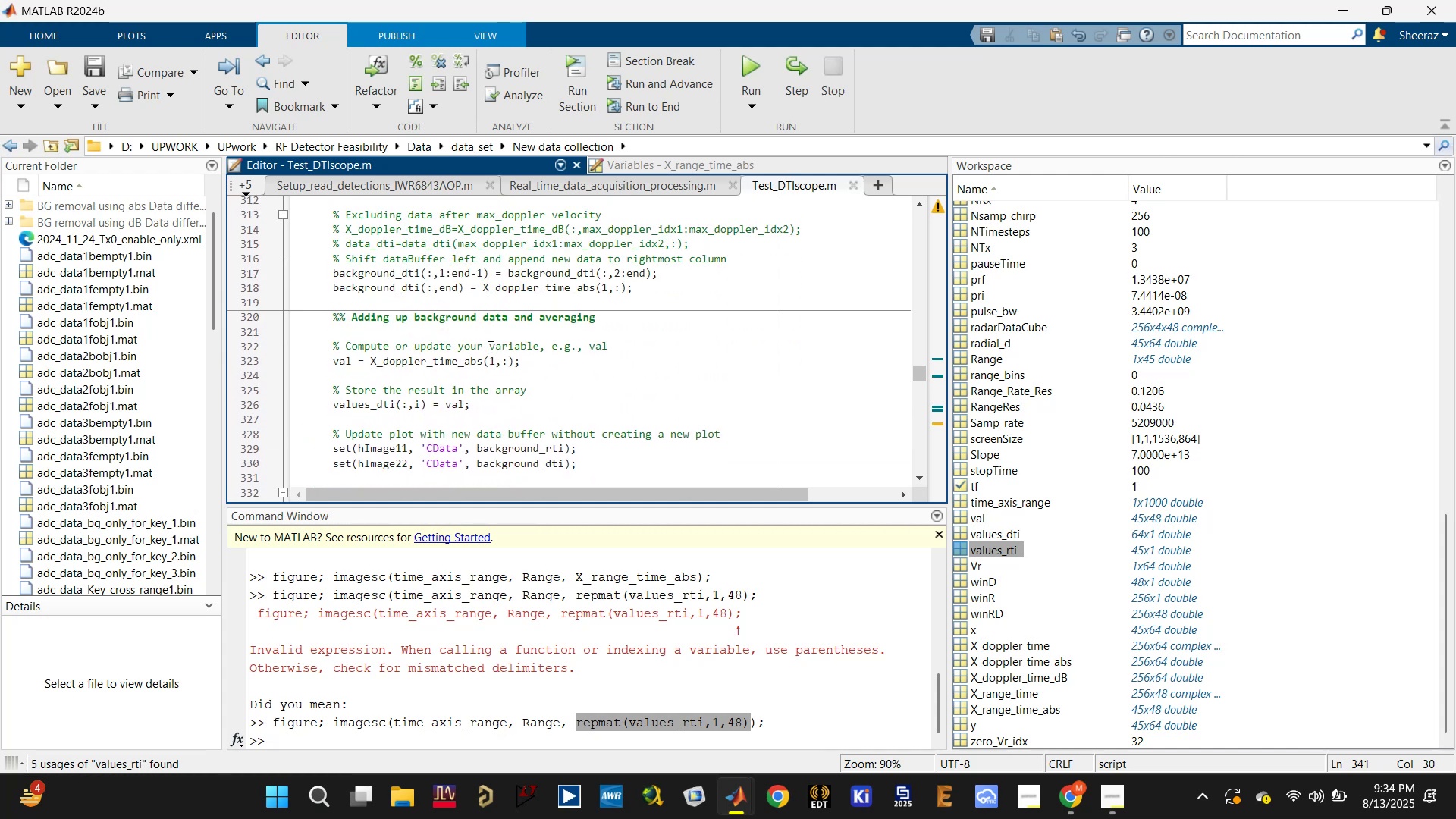 
scroll: coordinate [394, 386], scroll_direction: down, amount: 3.0
 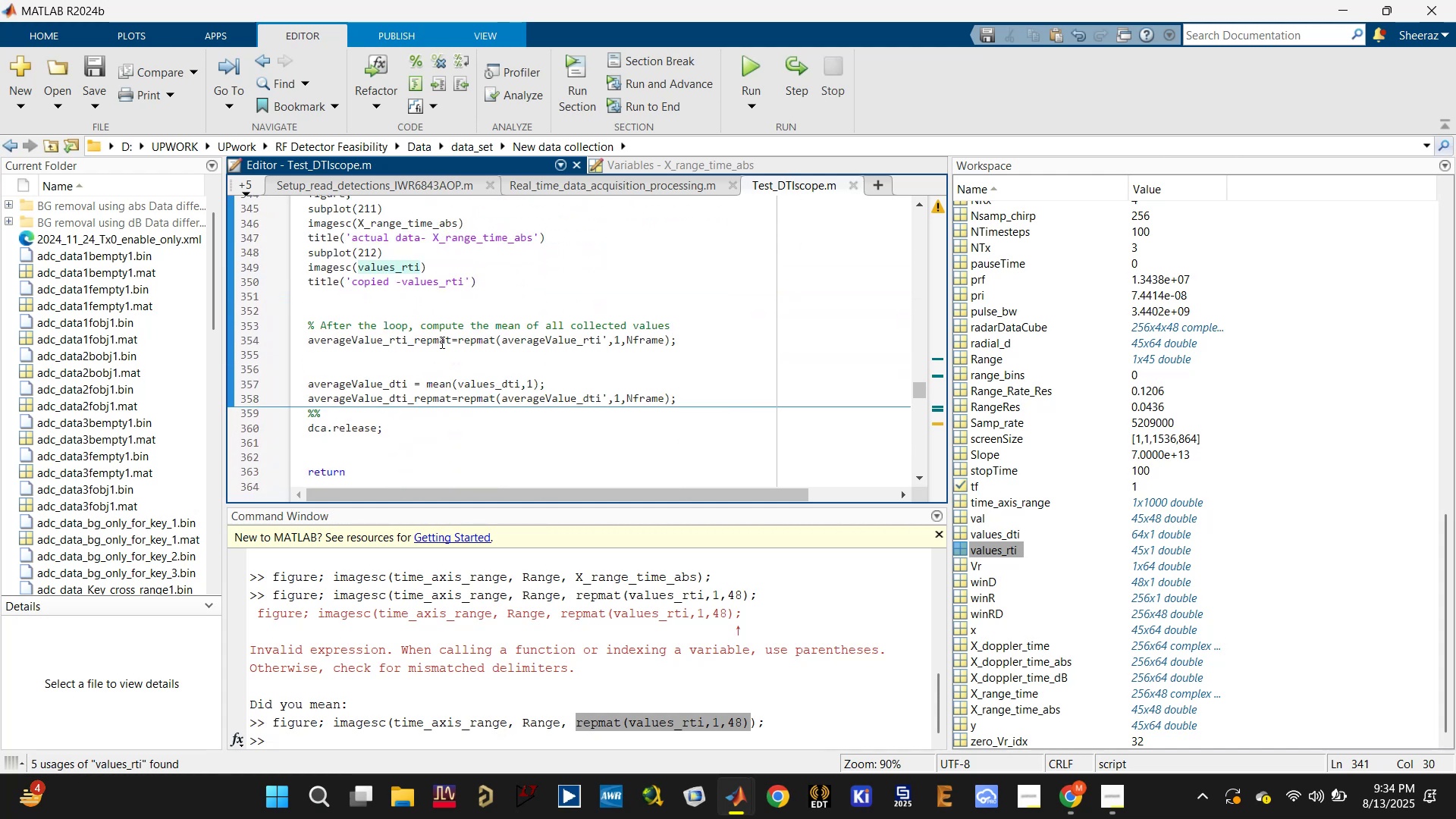 
left_click_drag(start_coordinate=[449, 343], to_coordinate=[297, 345])
 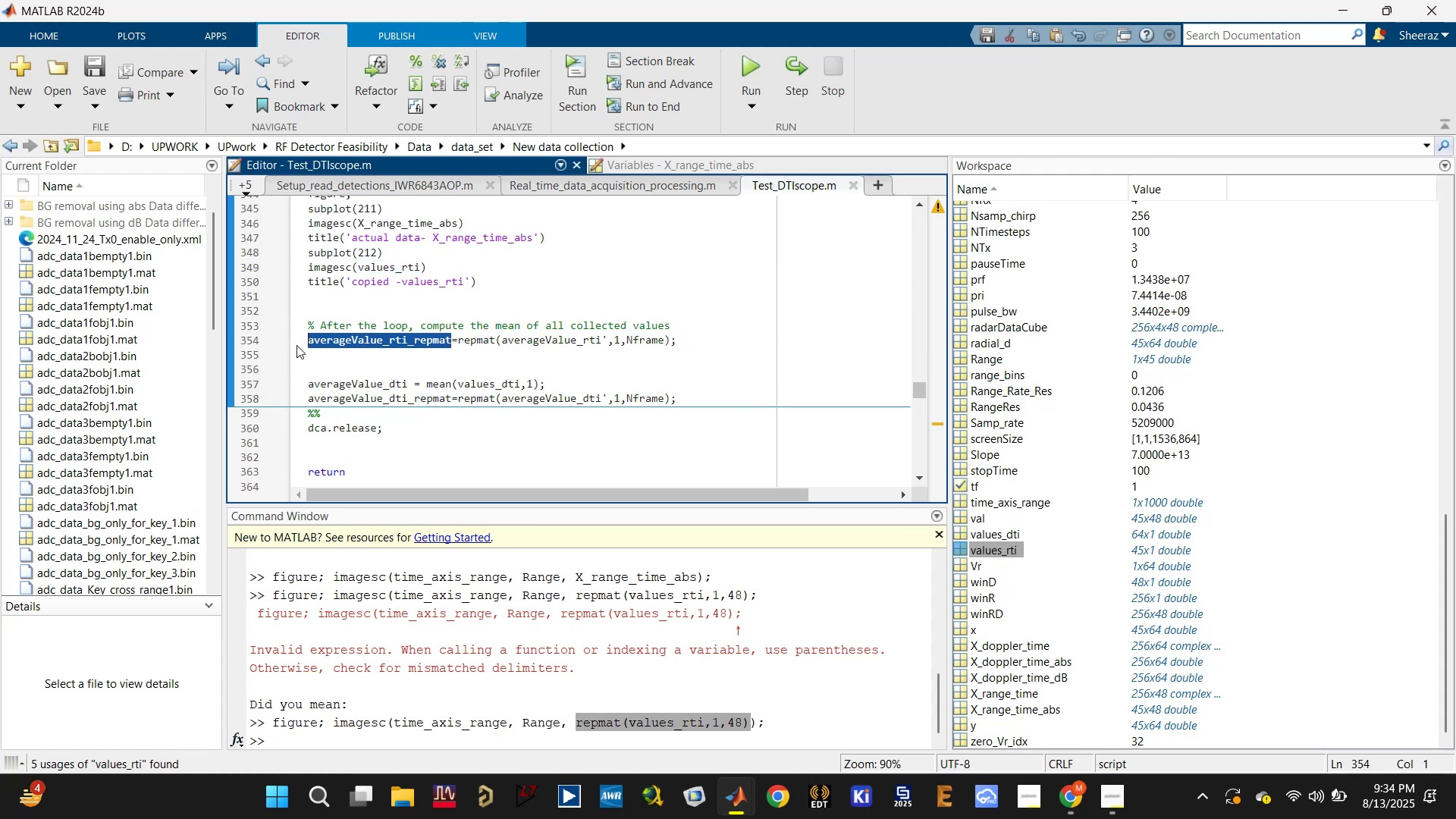 
key(Control+C)
 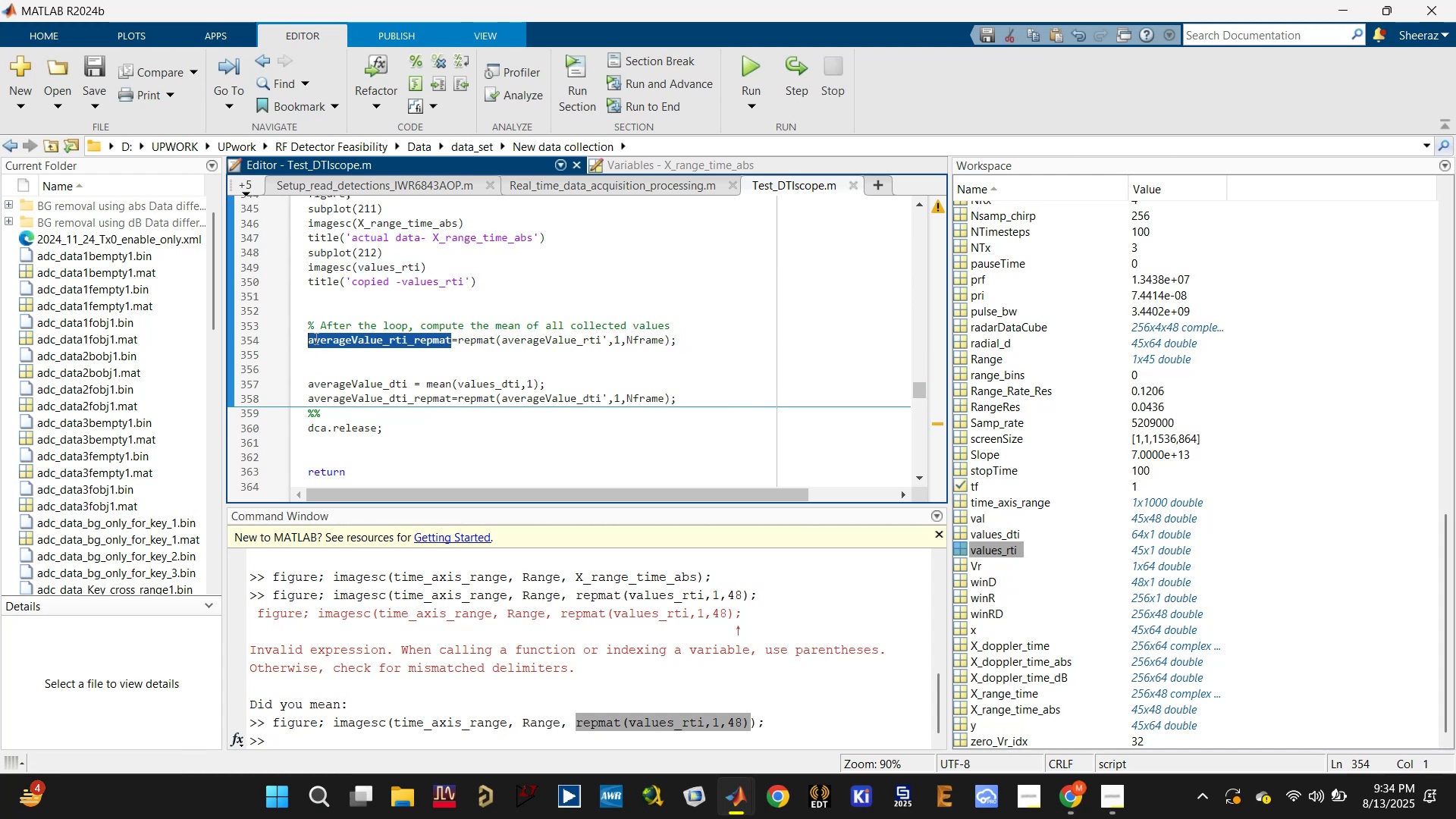 
scroll: coordinate [328, 334], scroll_direction: up, amount: 2.0
 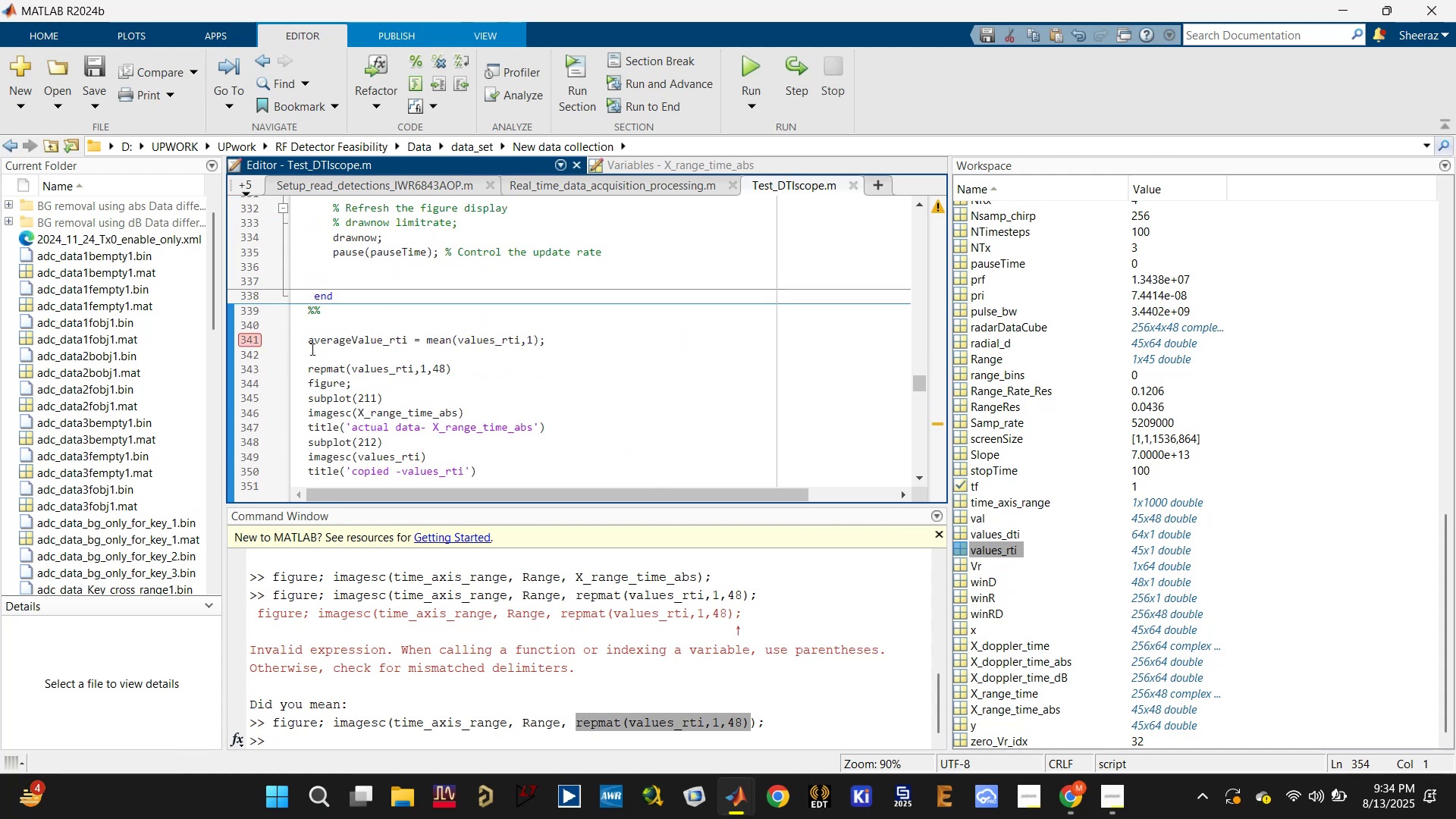 
left_click([308, 340])
 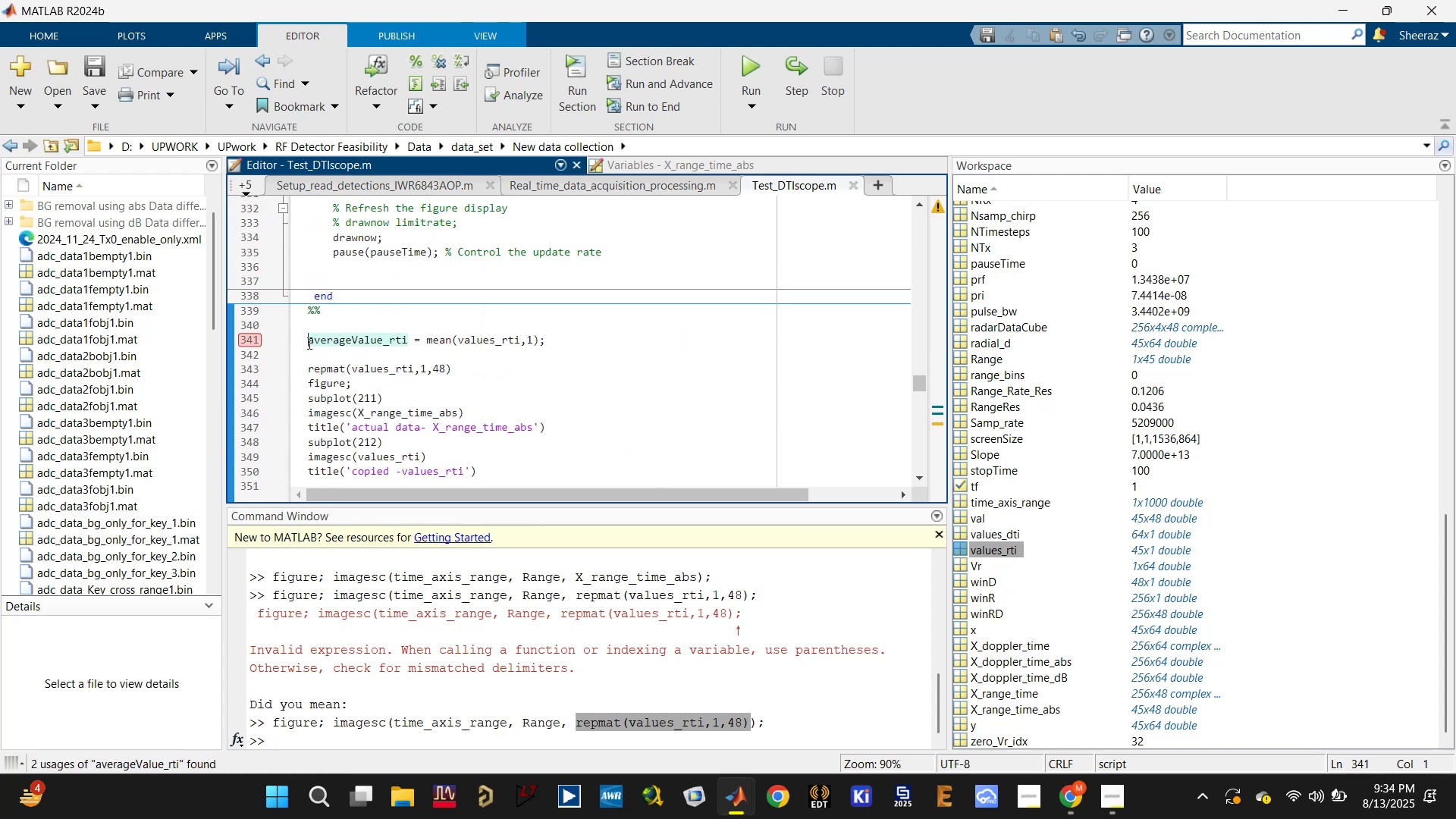 
double_click([308, 354])
 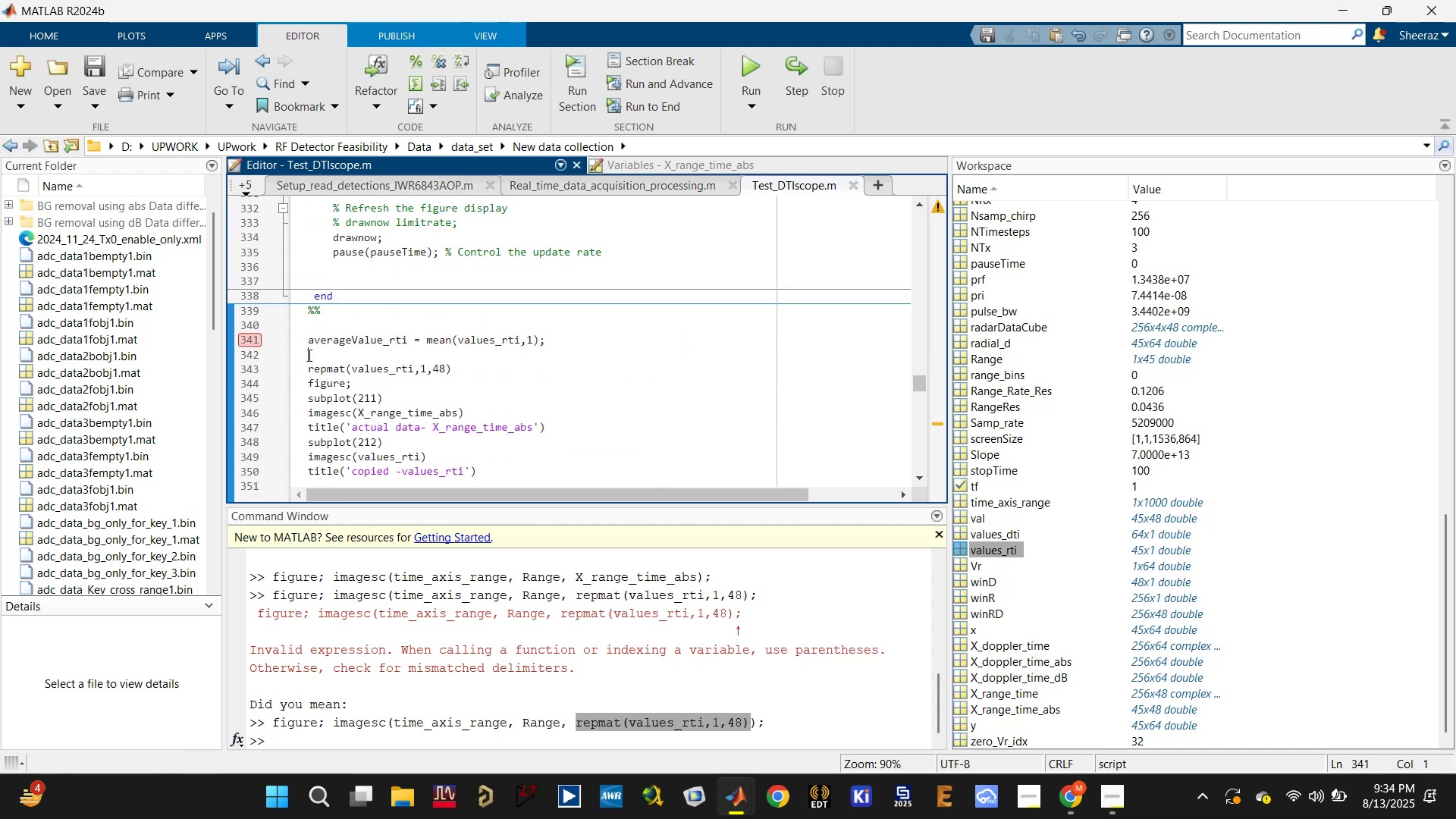 
key(Control+V)
 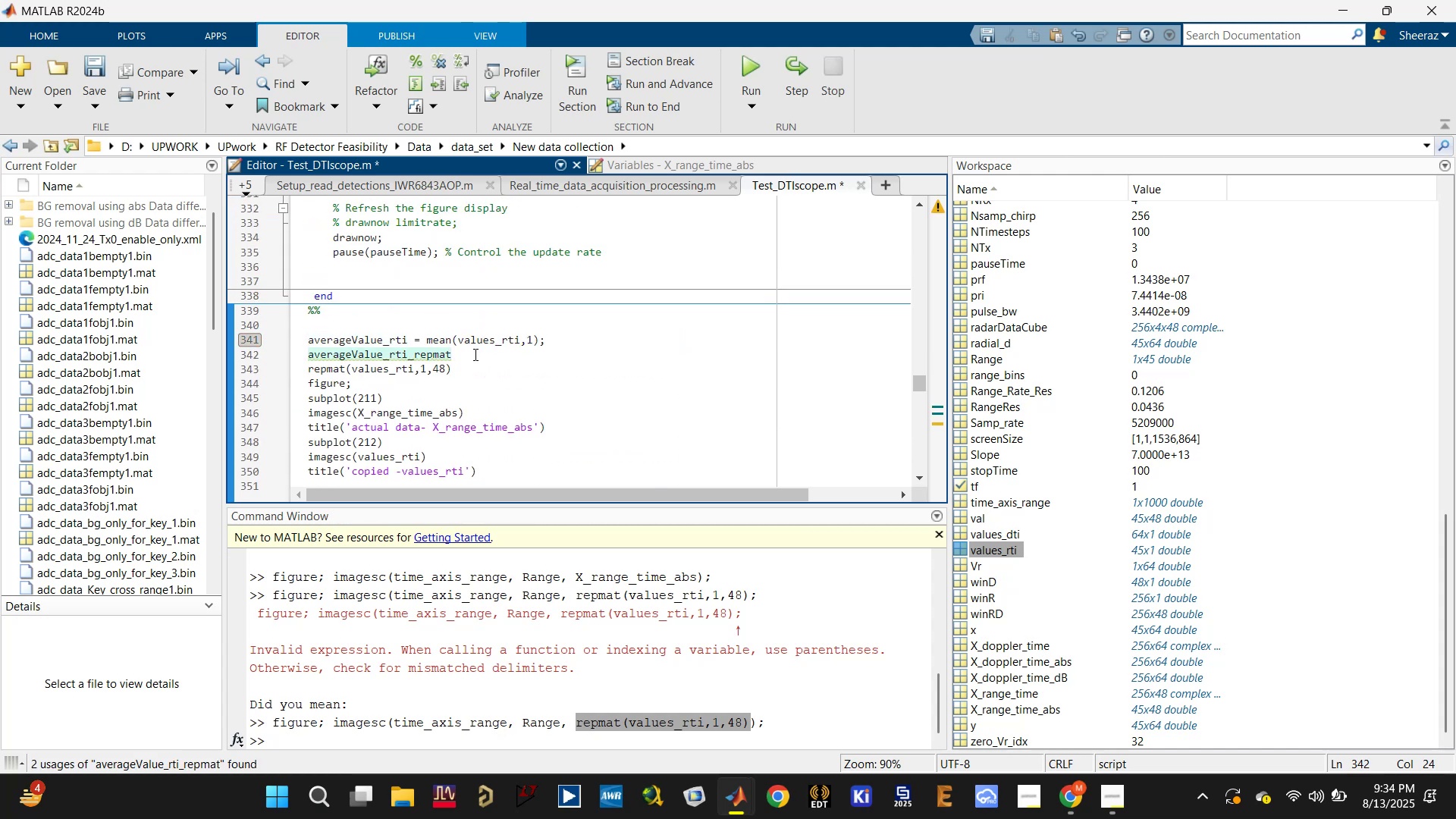 
key(Equal)
 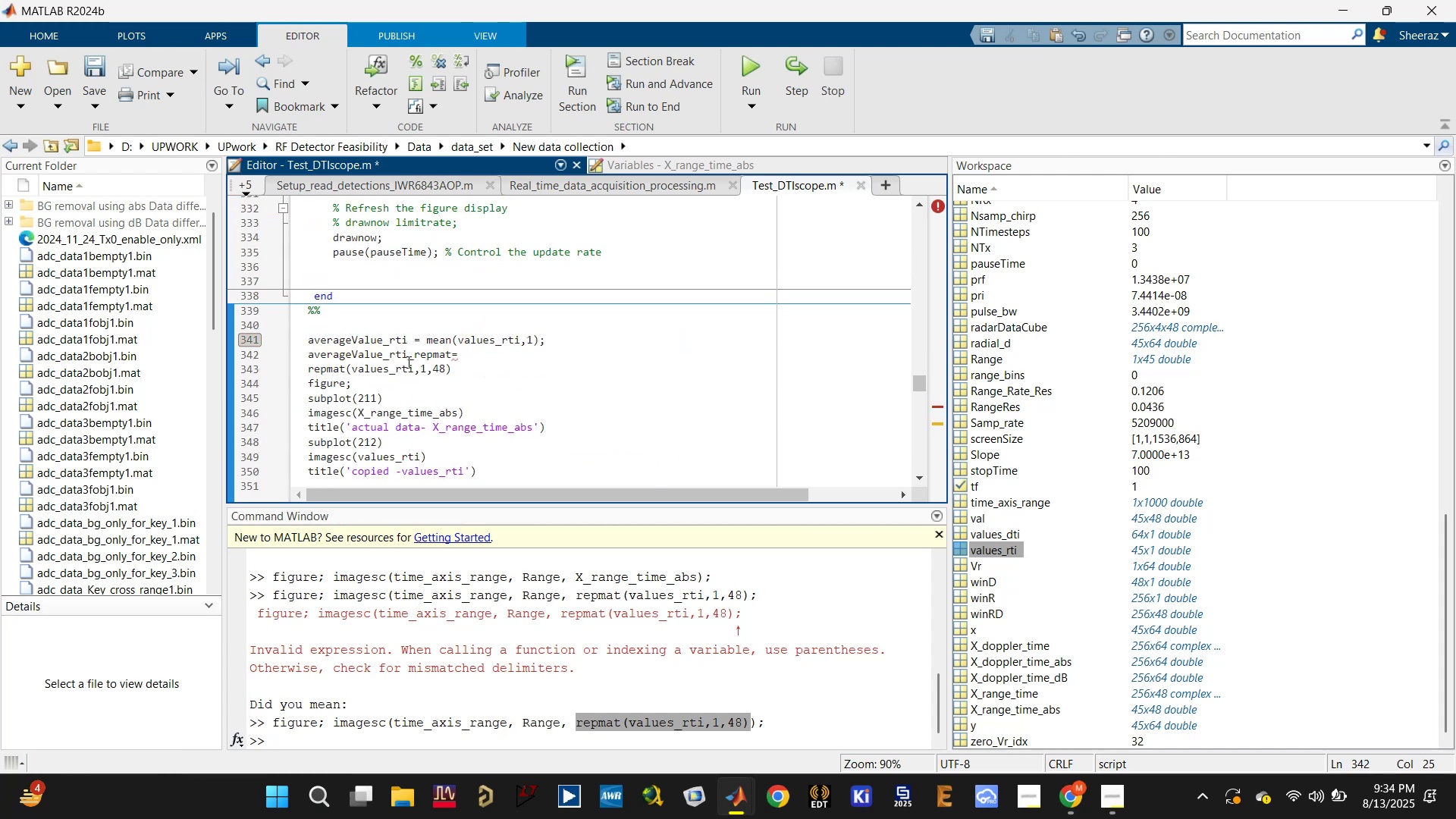 
double_click([397, 369])
 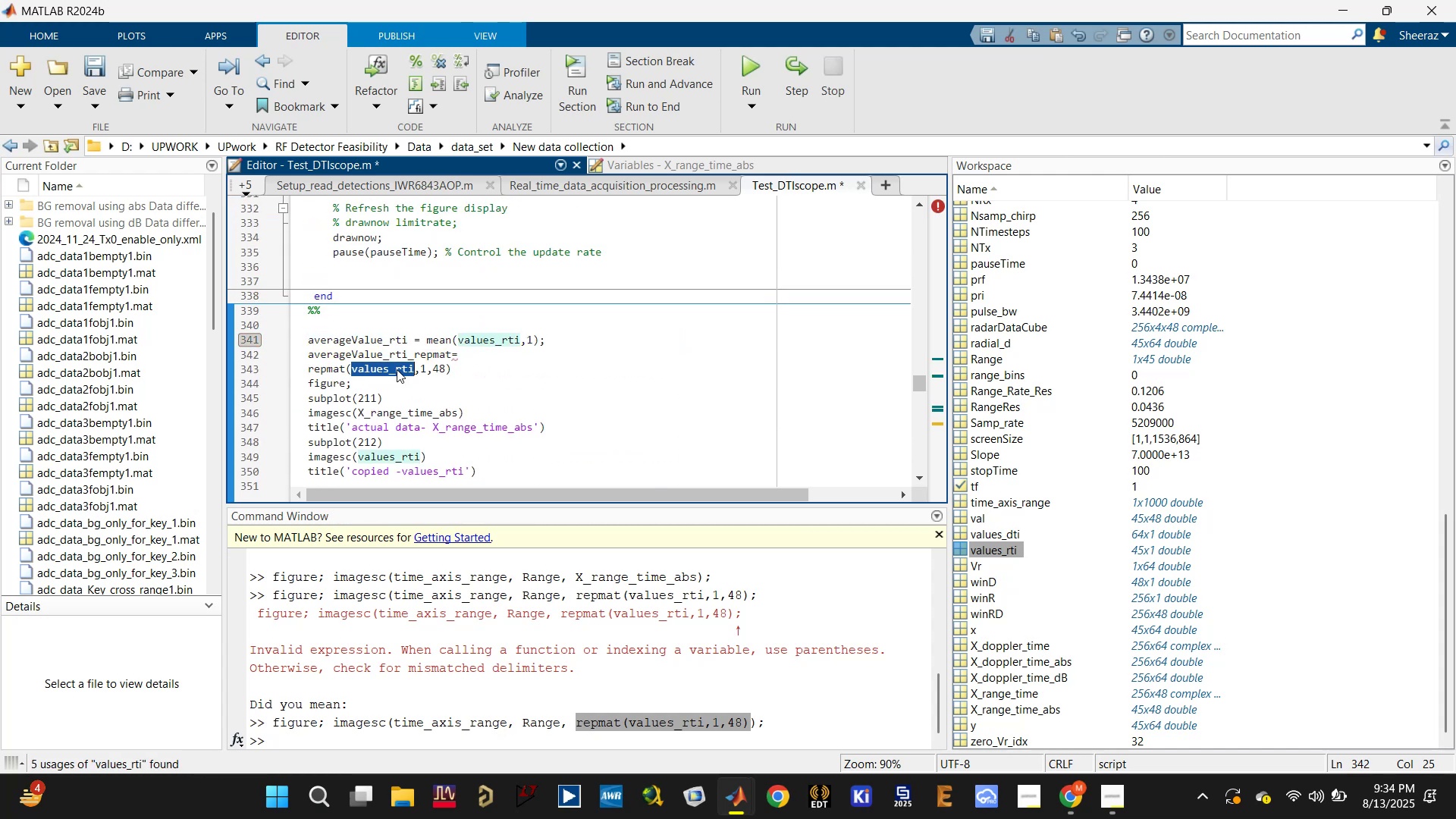 
triple_click([397, 369])
 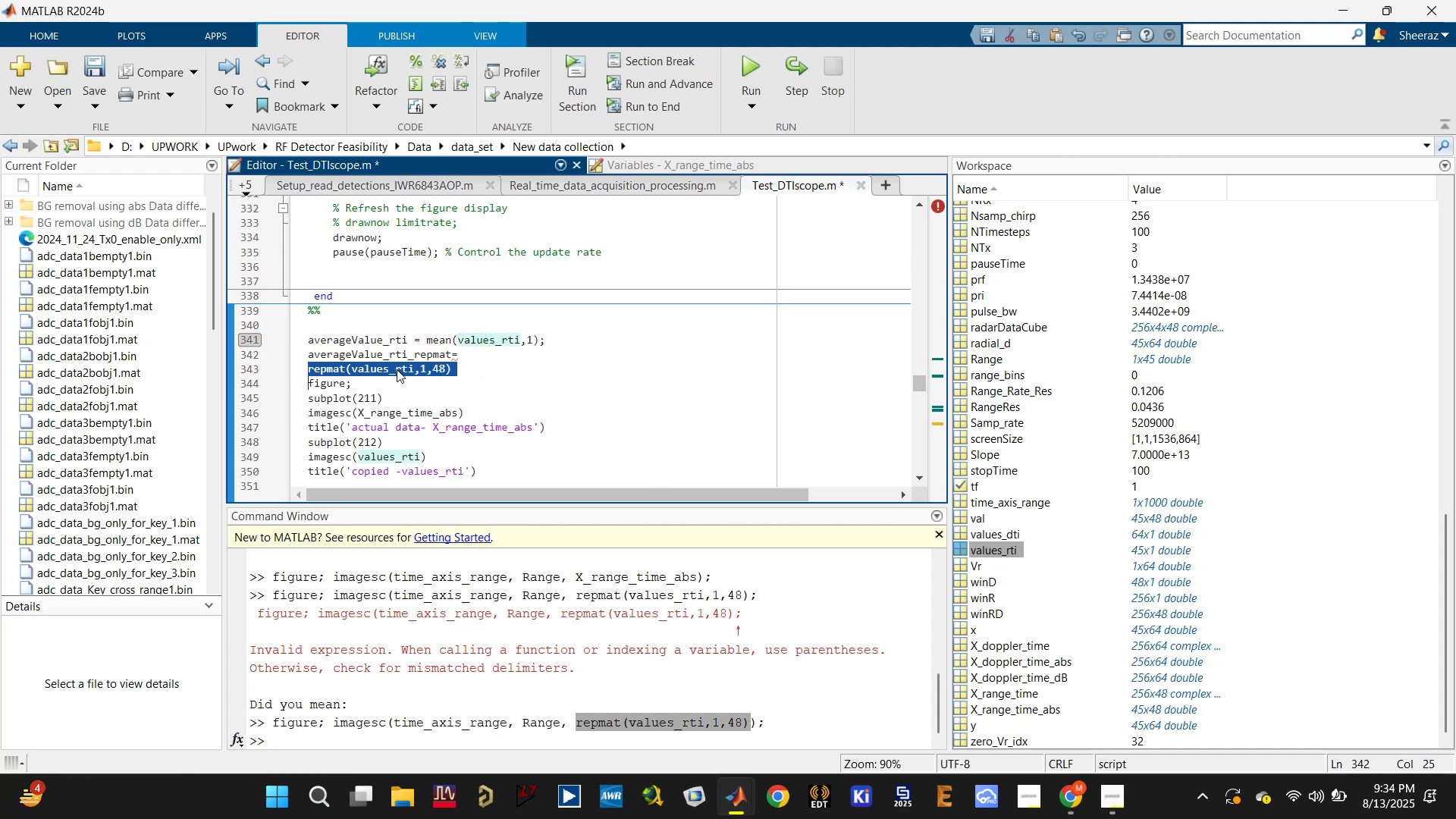 
key(Control+X)
 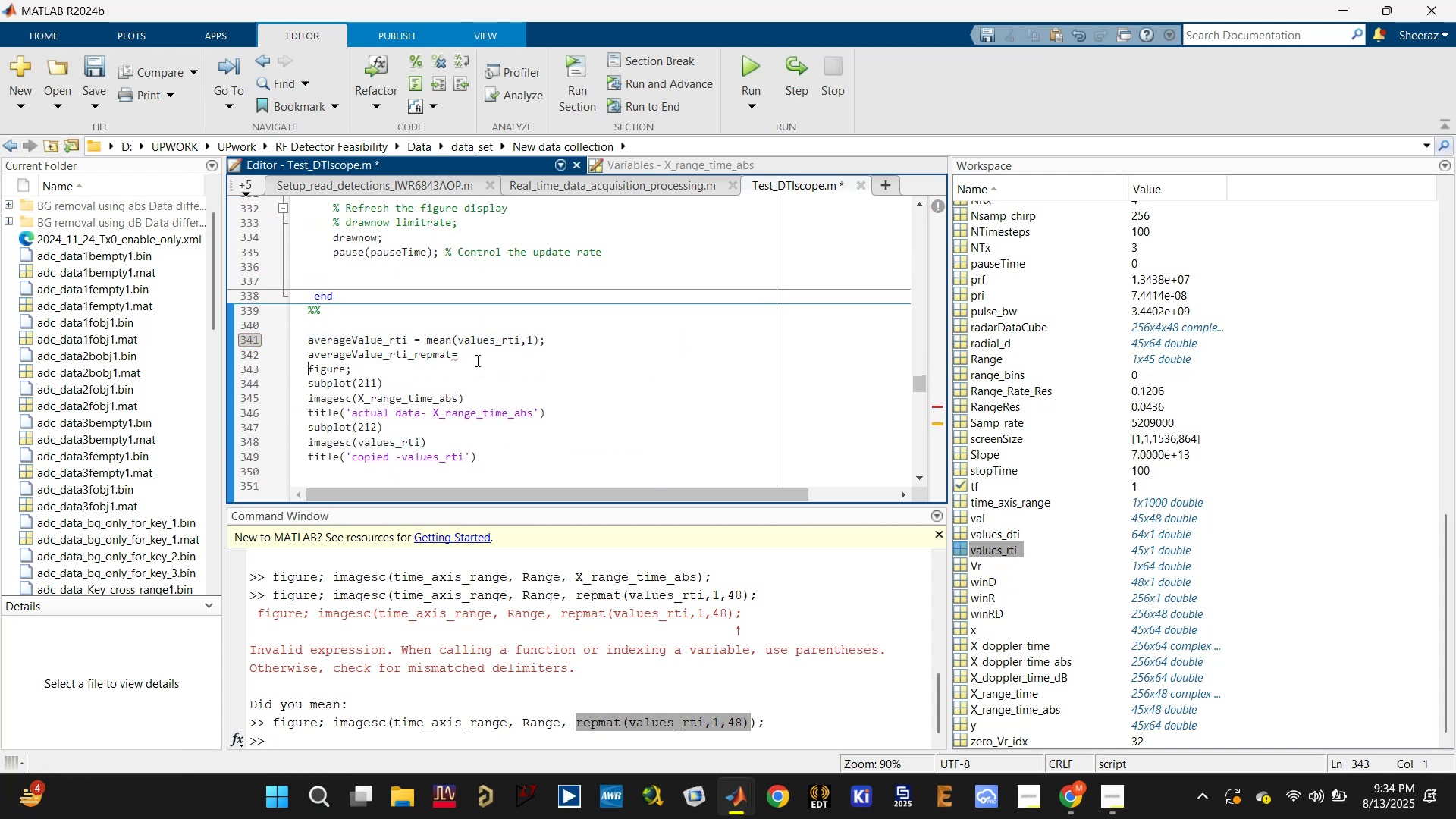 
left_click([479, 355])
 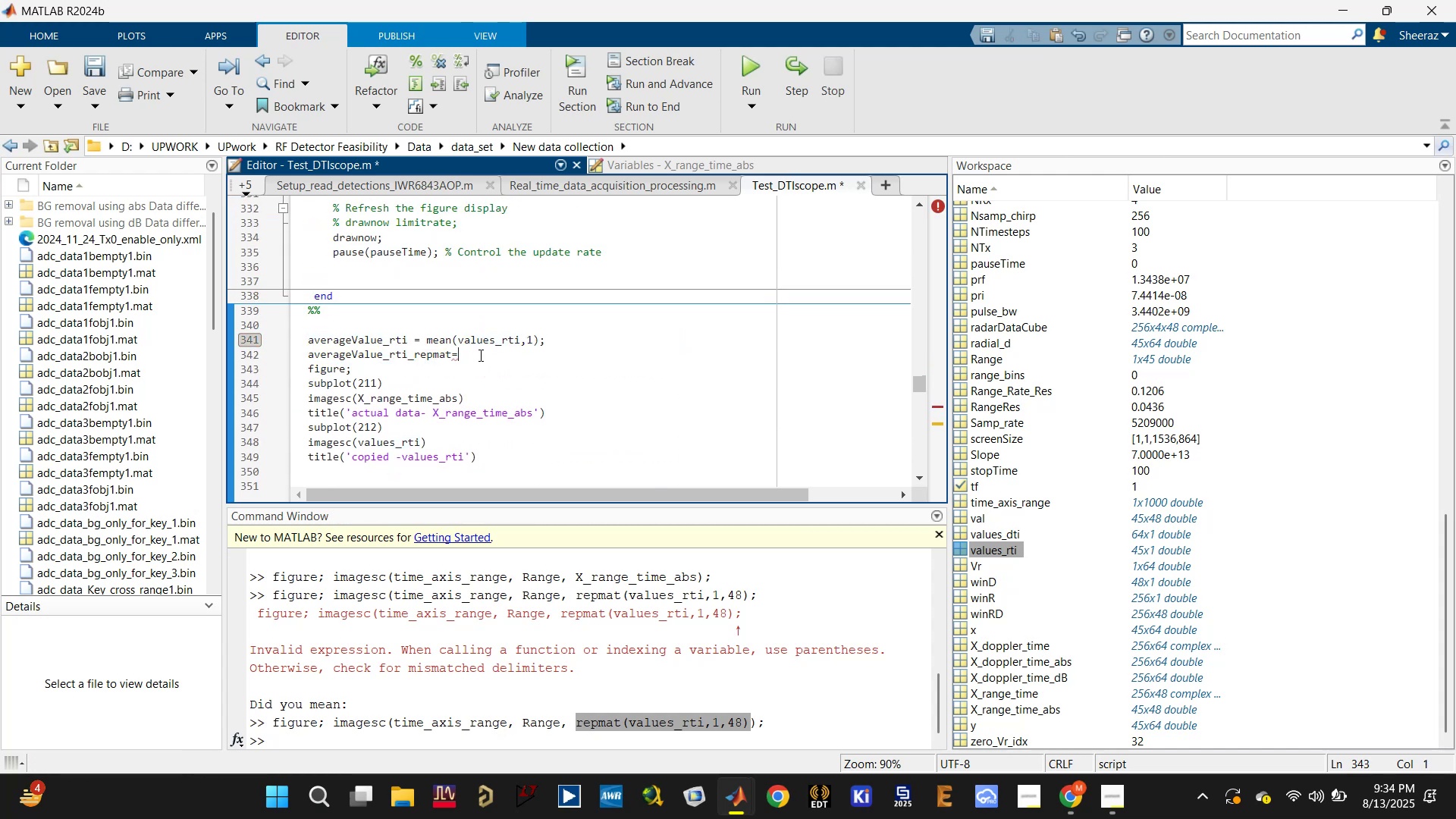 
key(Control+V)
 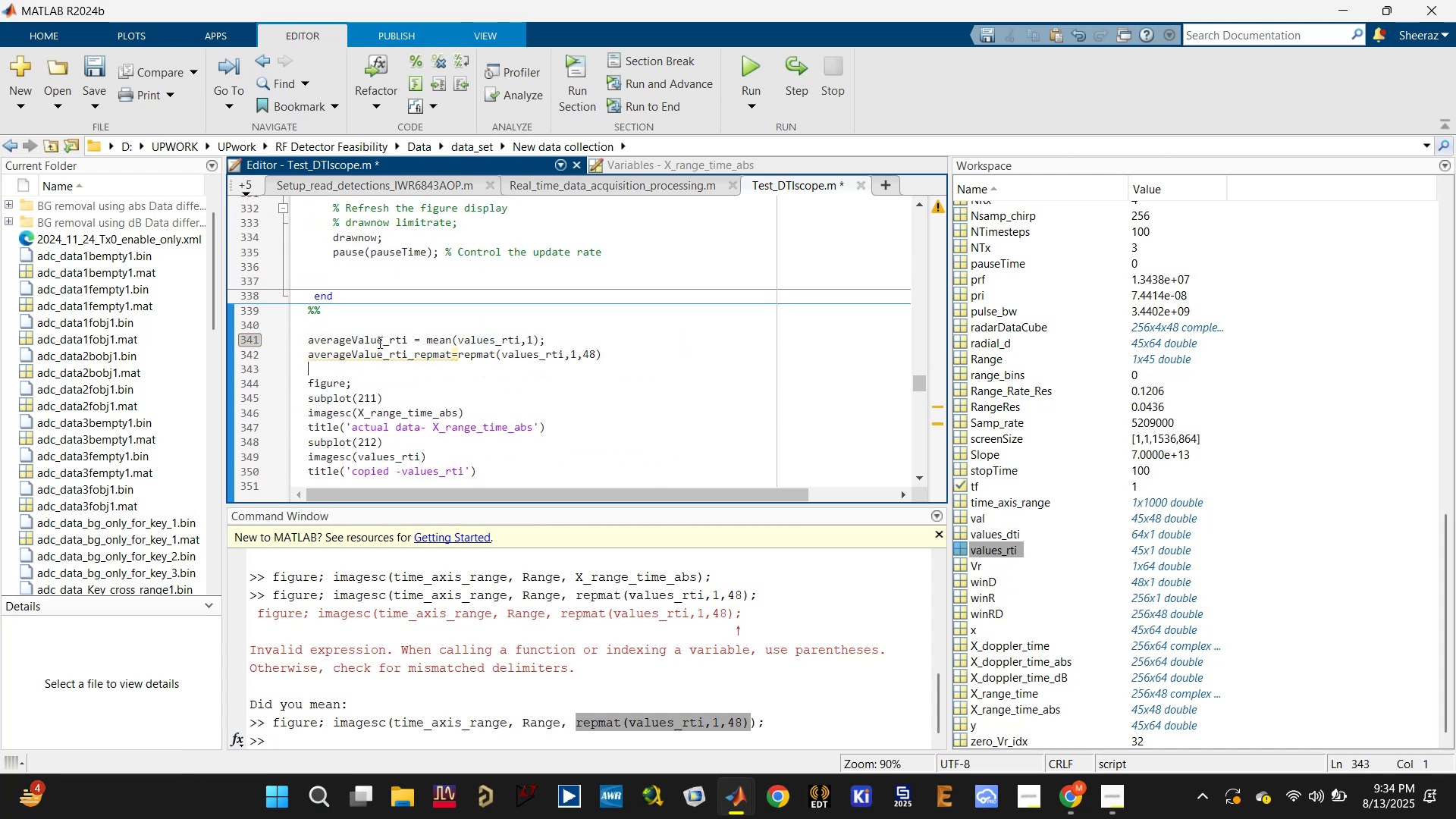 
left_click([367, 335])
 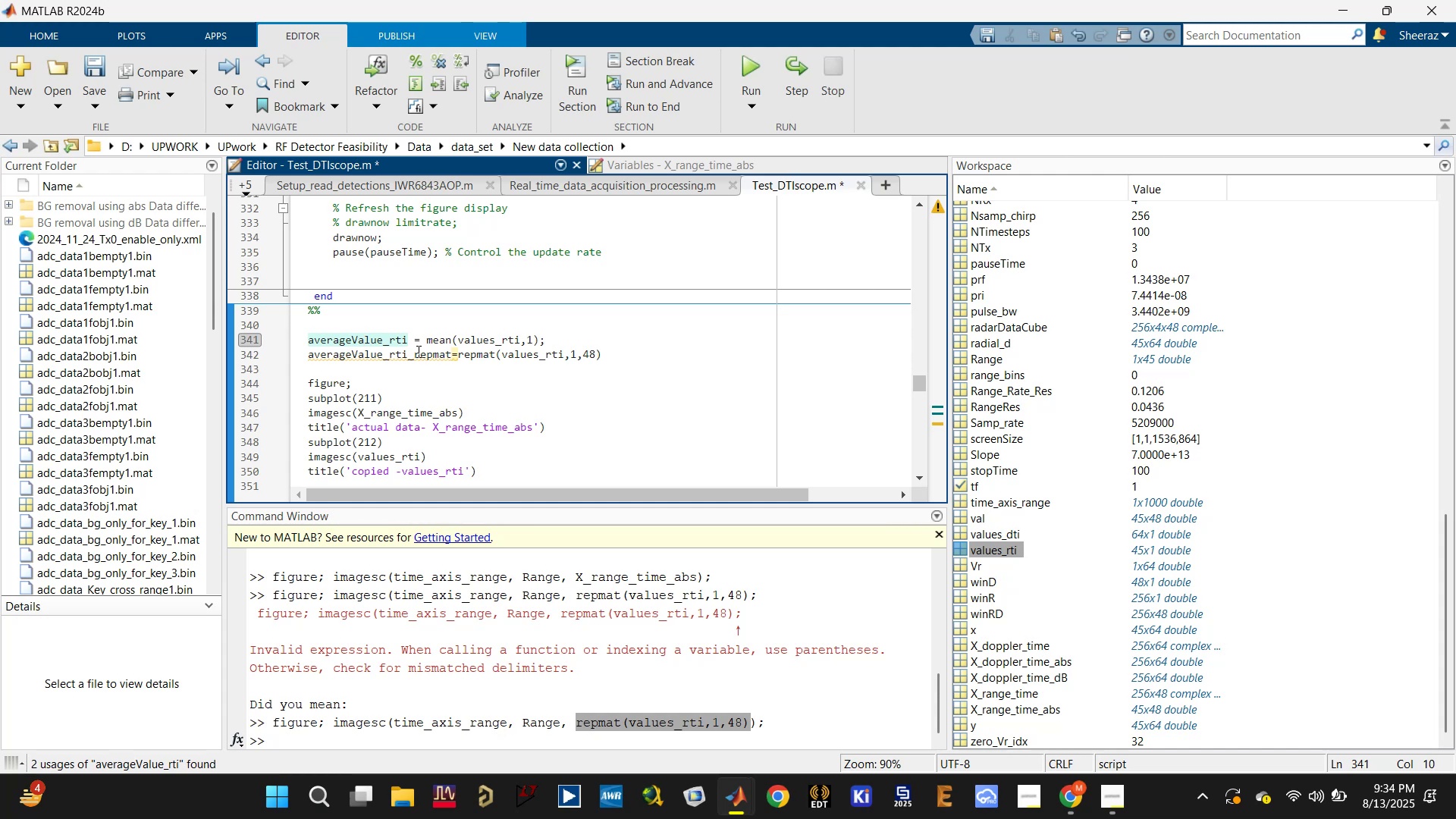 
key(Control+C)
 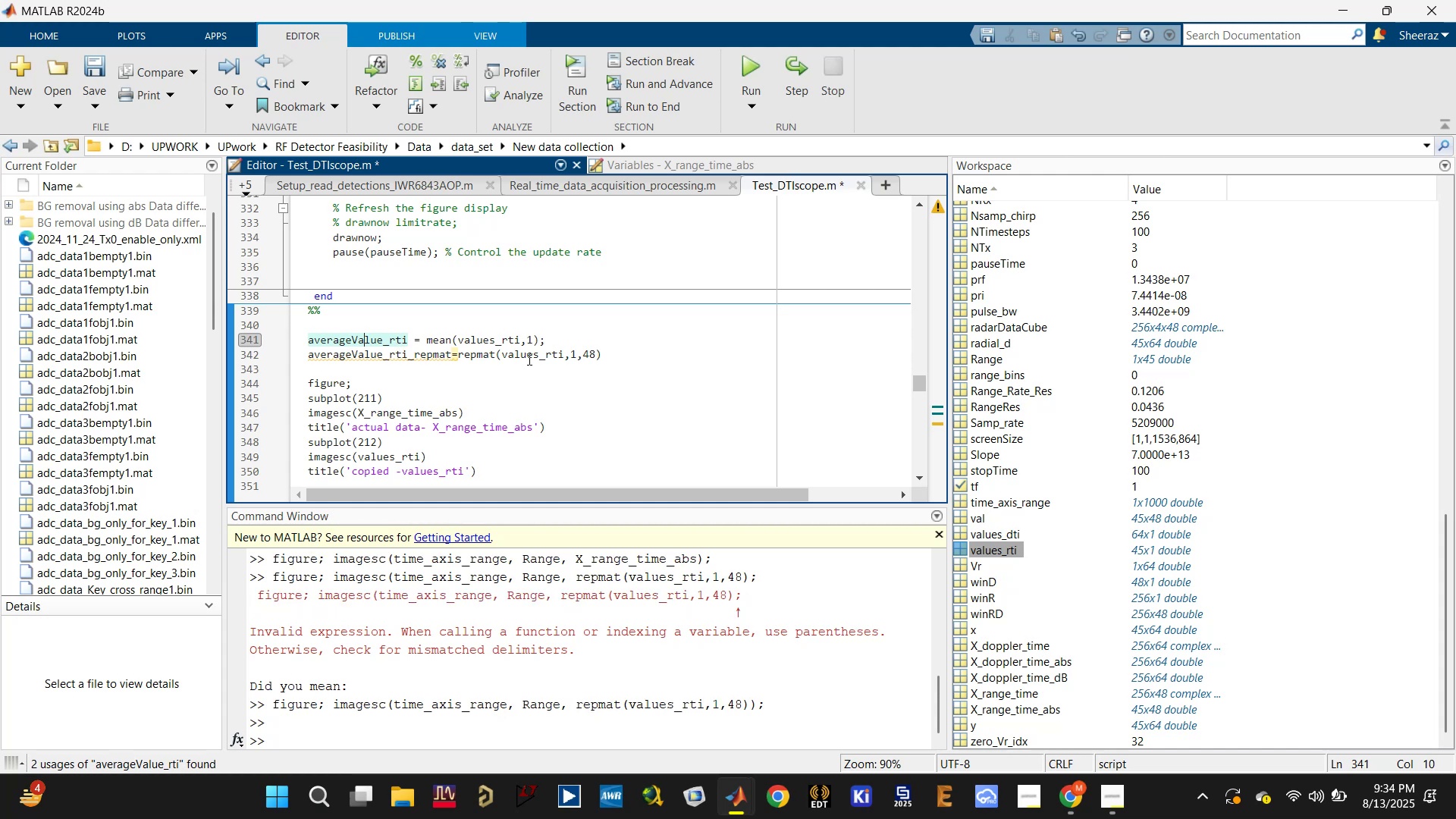 
double_click([528, 357])
 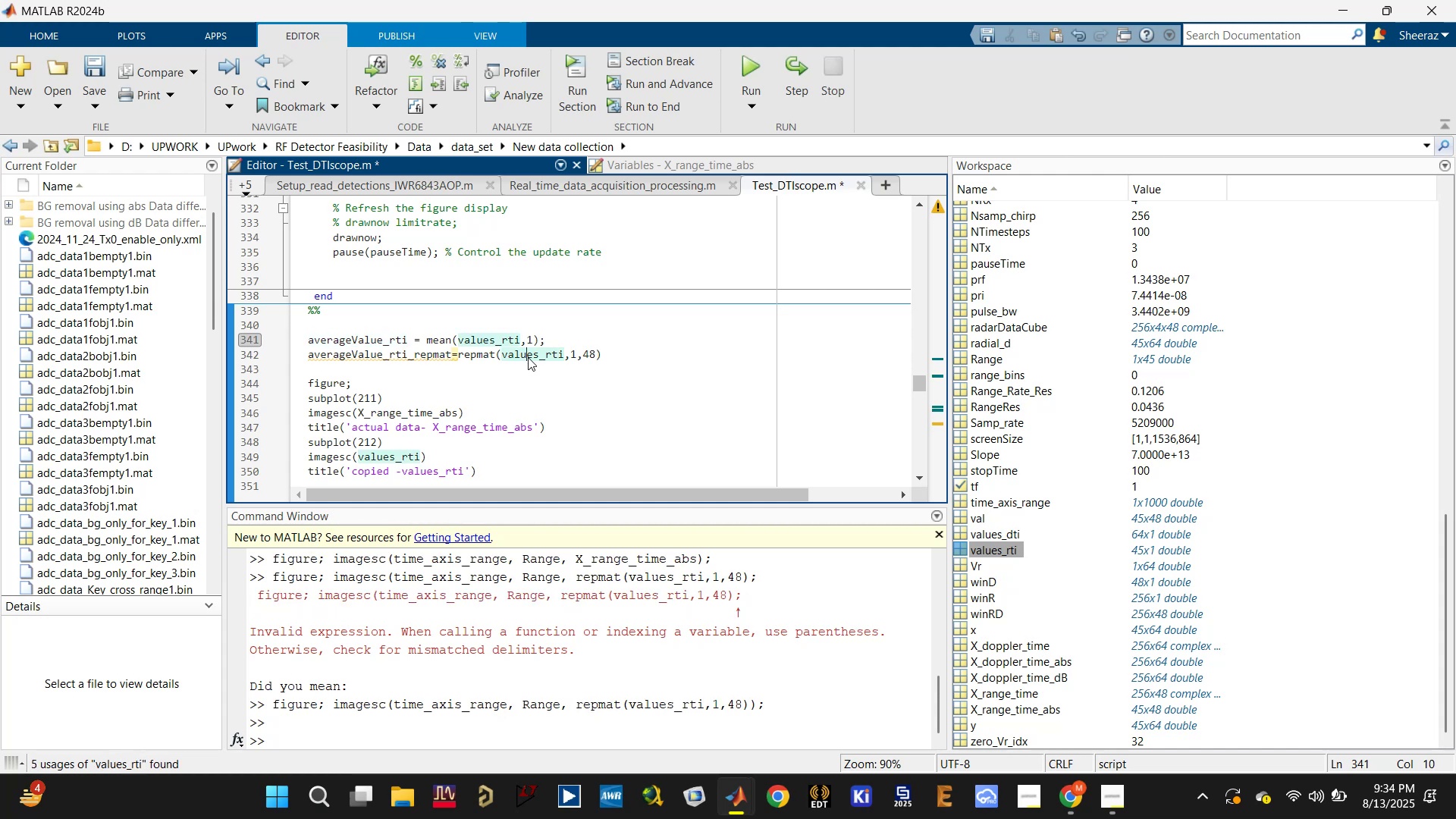 
key(Control+V)
 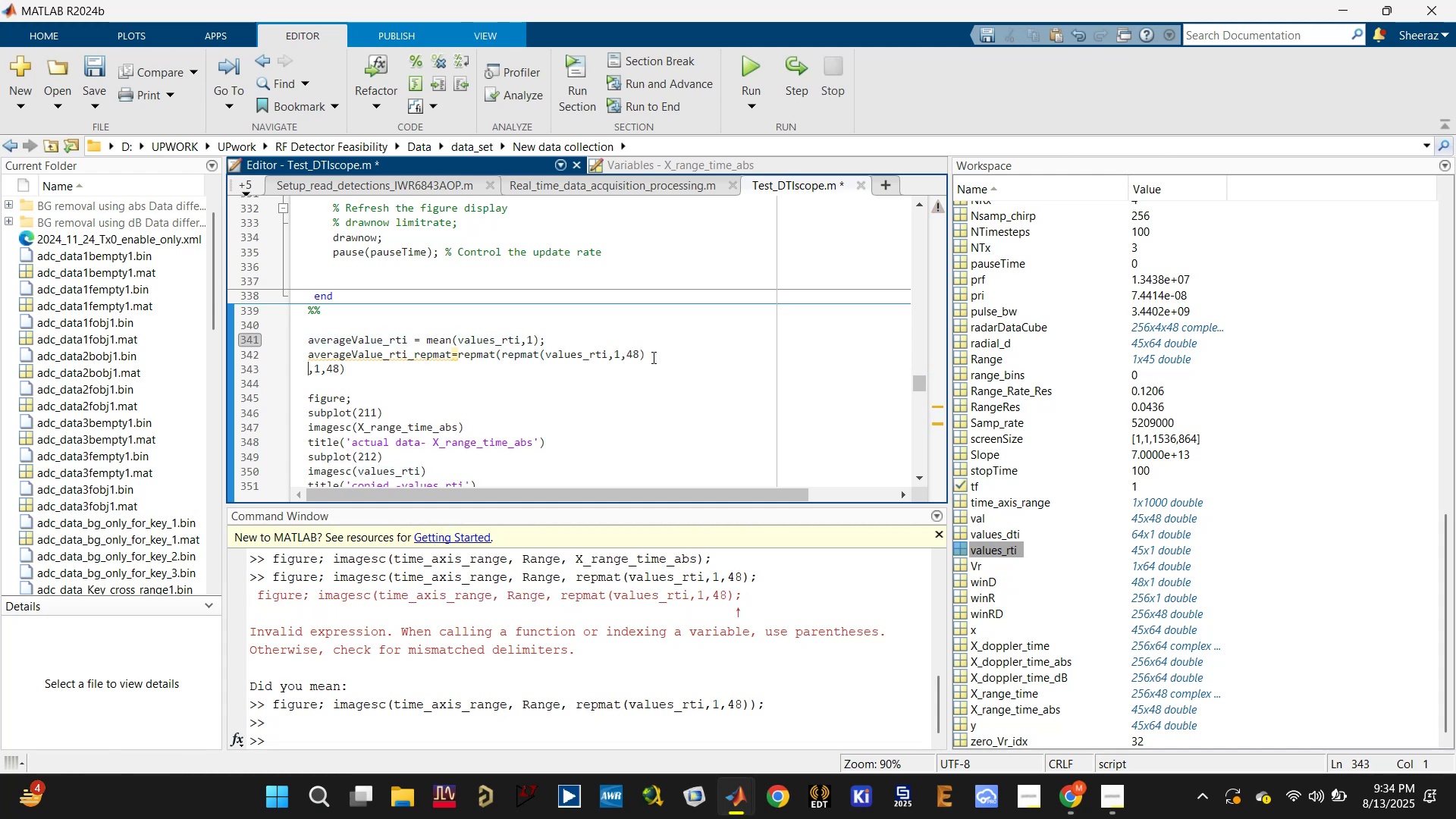 
left_click([652, 357])
 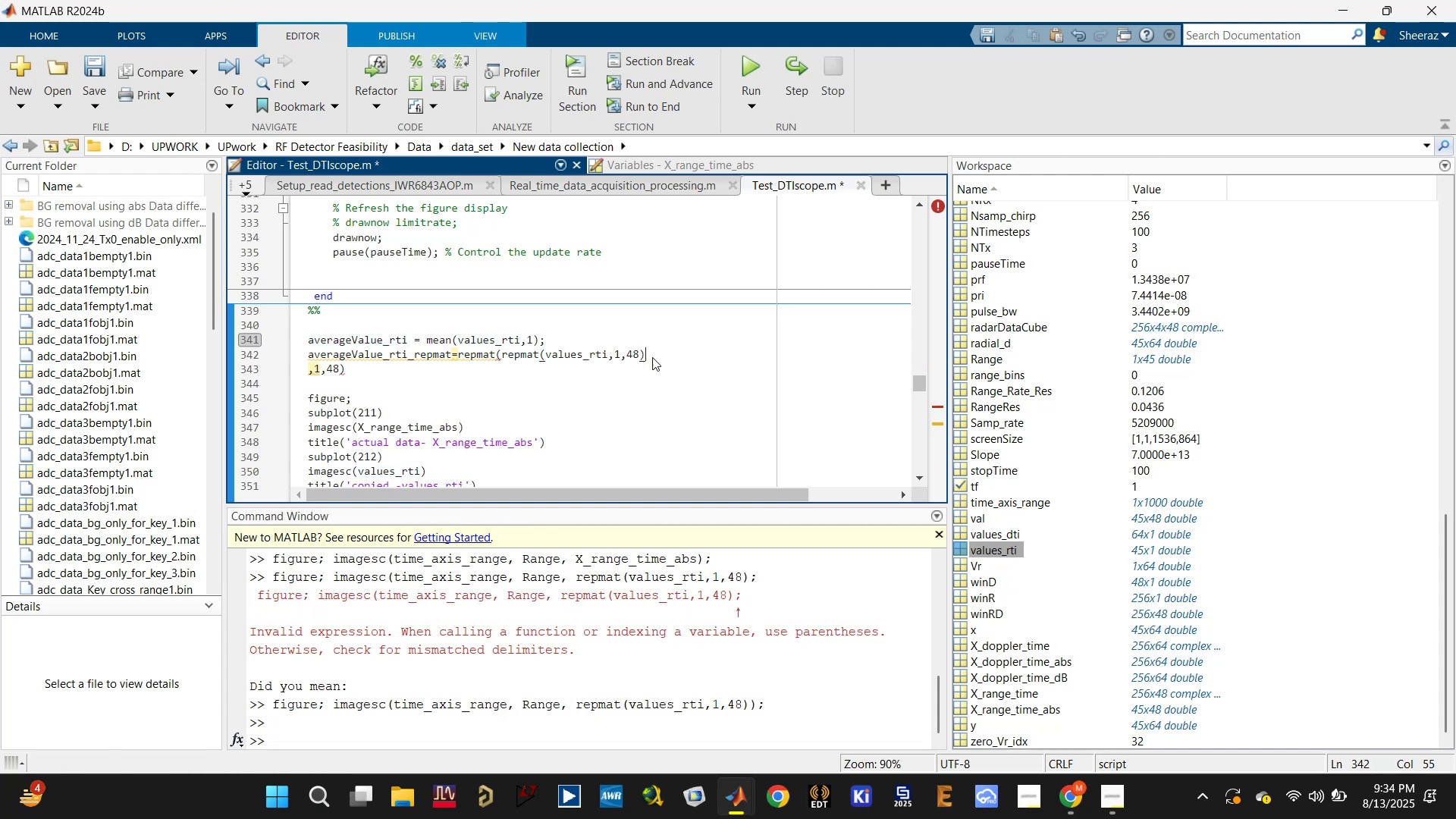 
hold_key(key=ControlLeft, duration=0.49)
 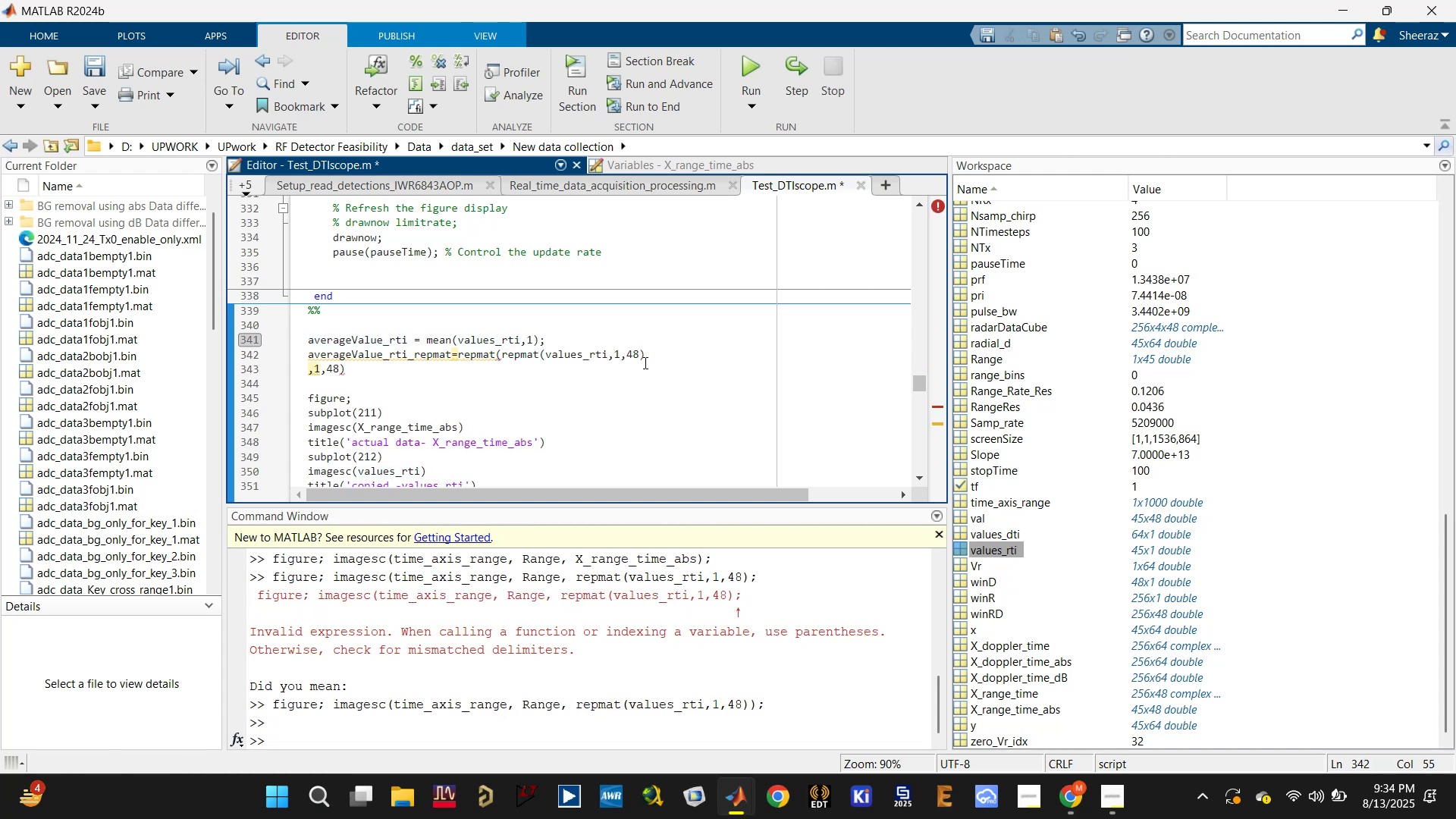 
left_click([636, 366])
 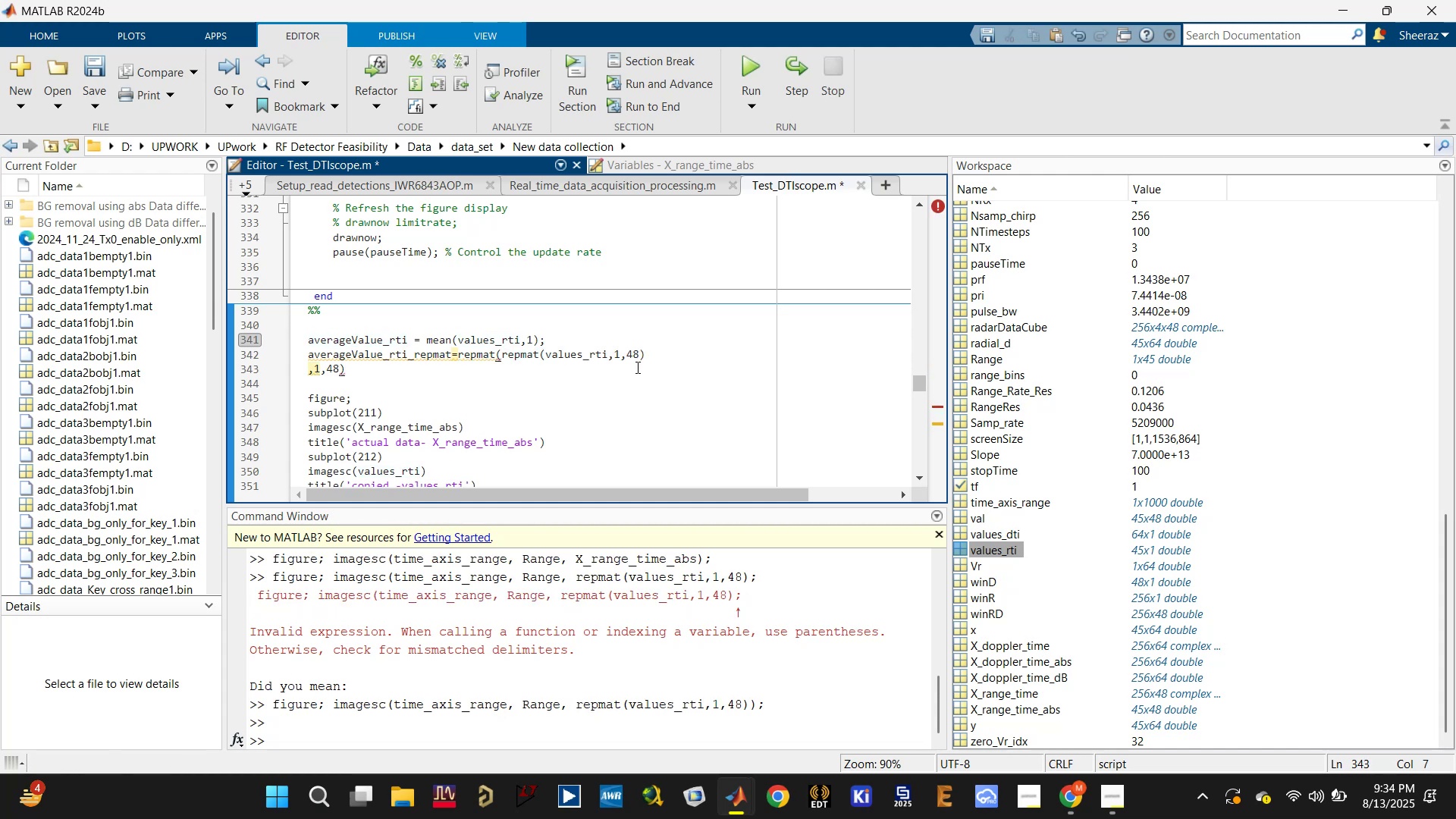 
hold_key(key=Backspace, duration=0.67)
 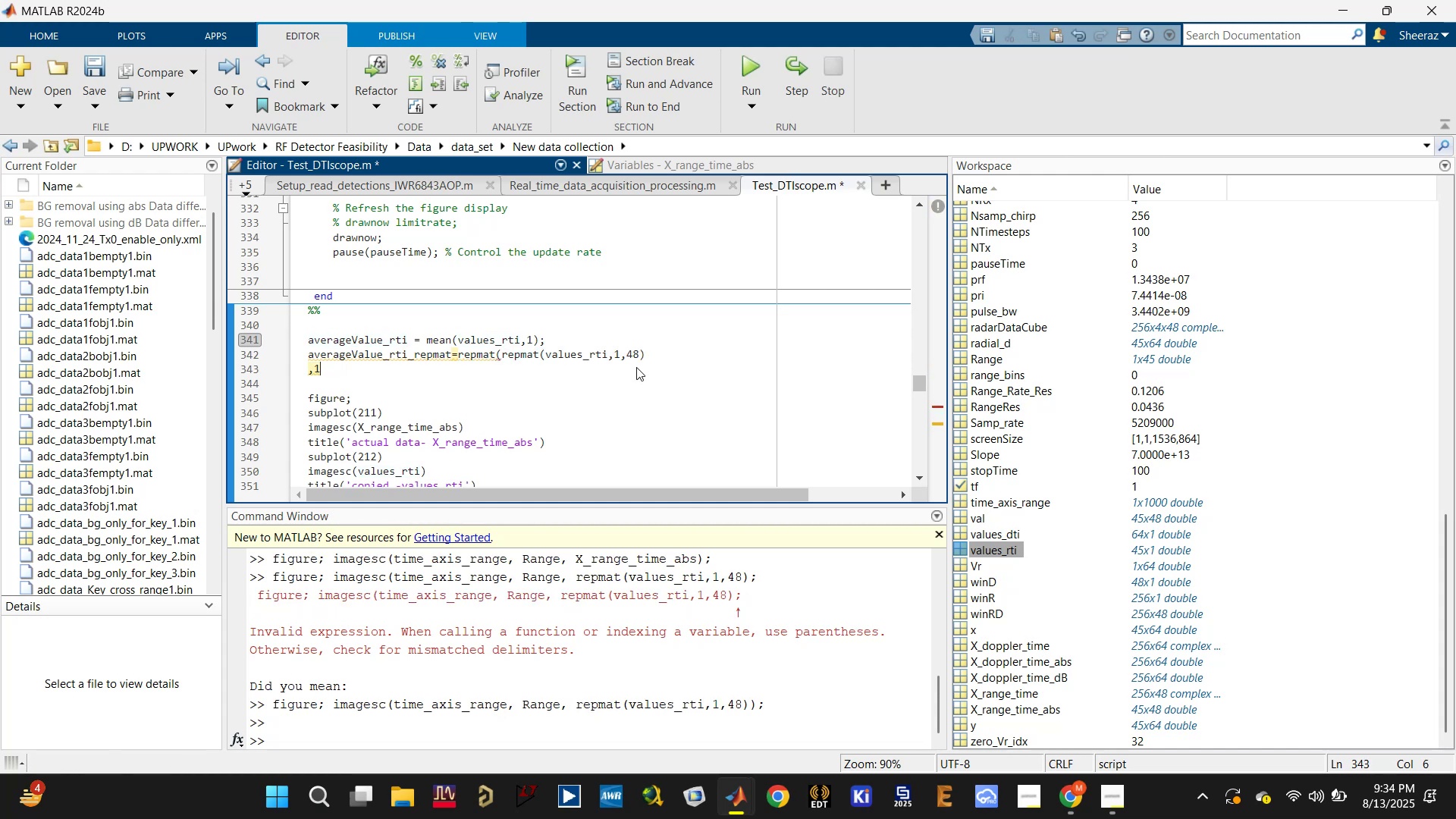 
key(Backspace)
 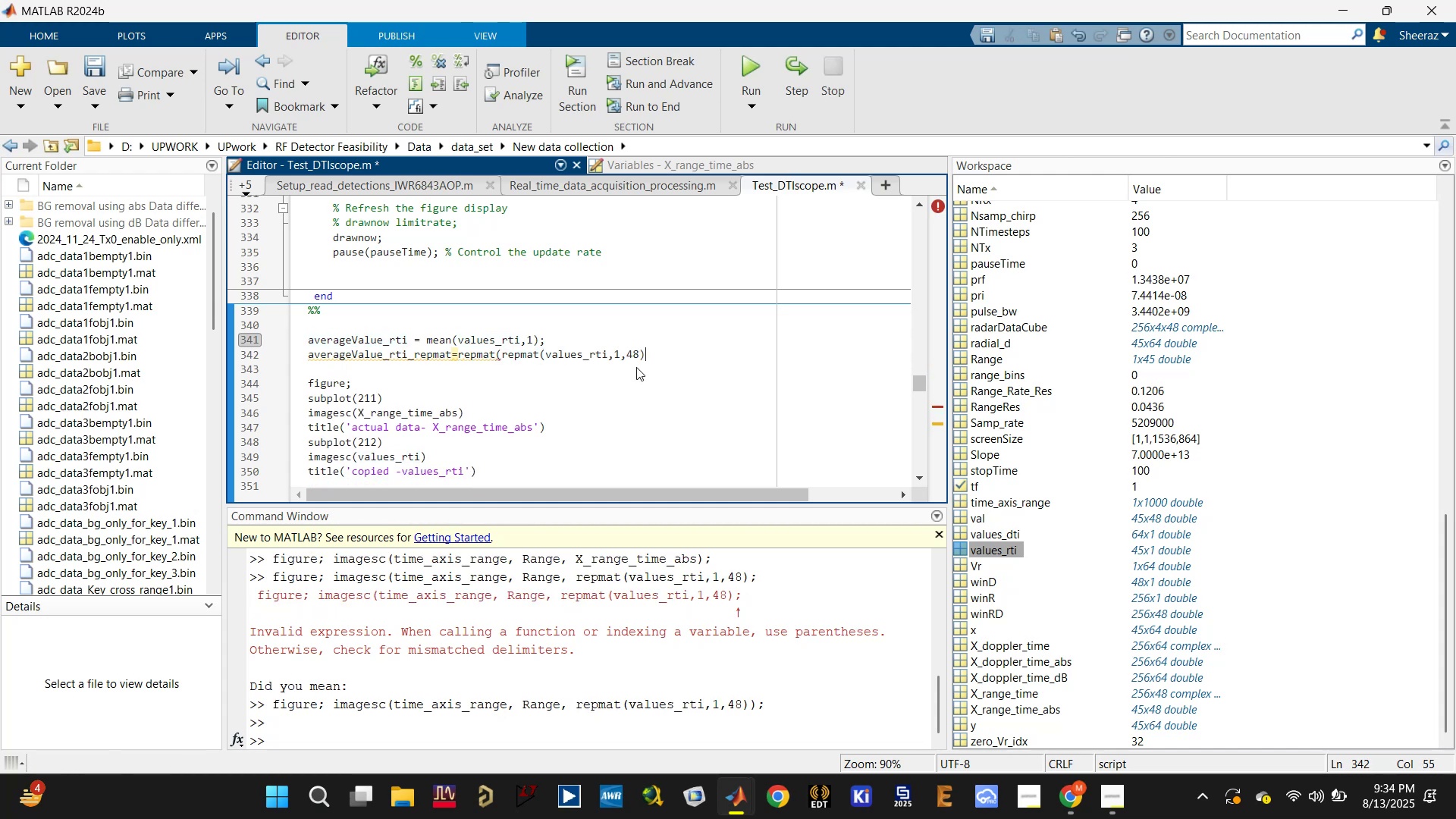 
key(Semicolon)
 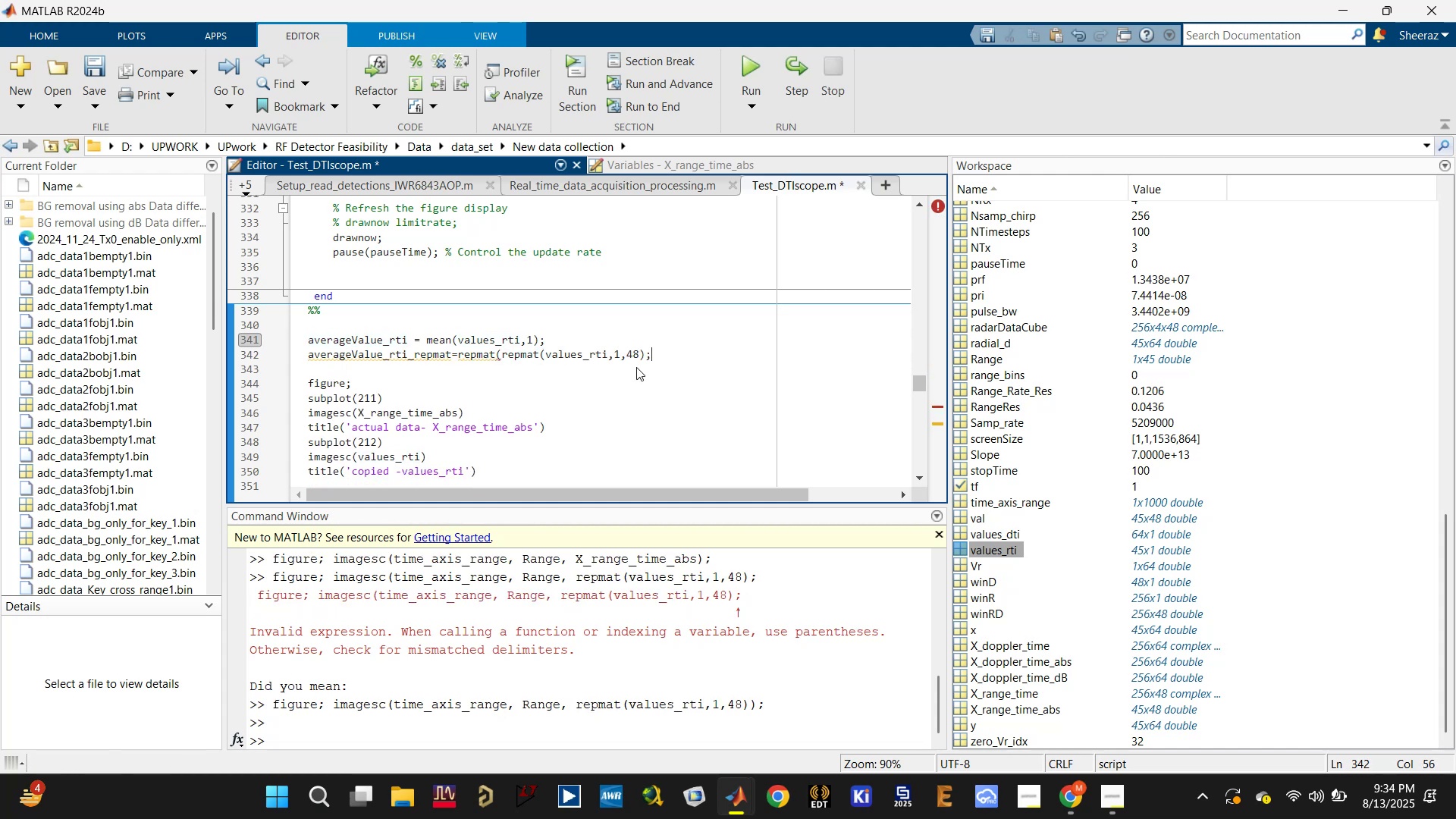 
key(ArrowLeft)
 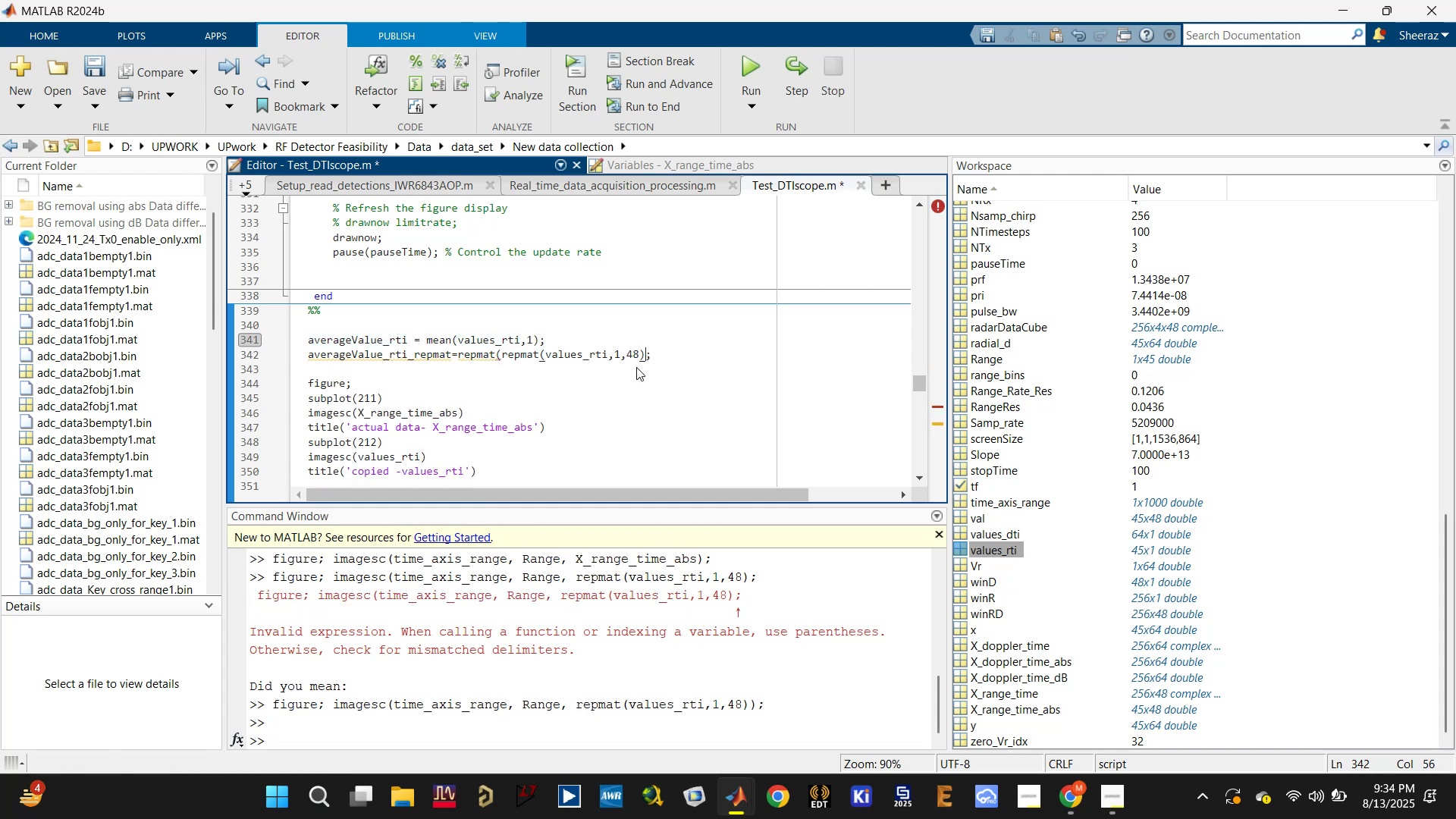 
key(Shift+0)
 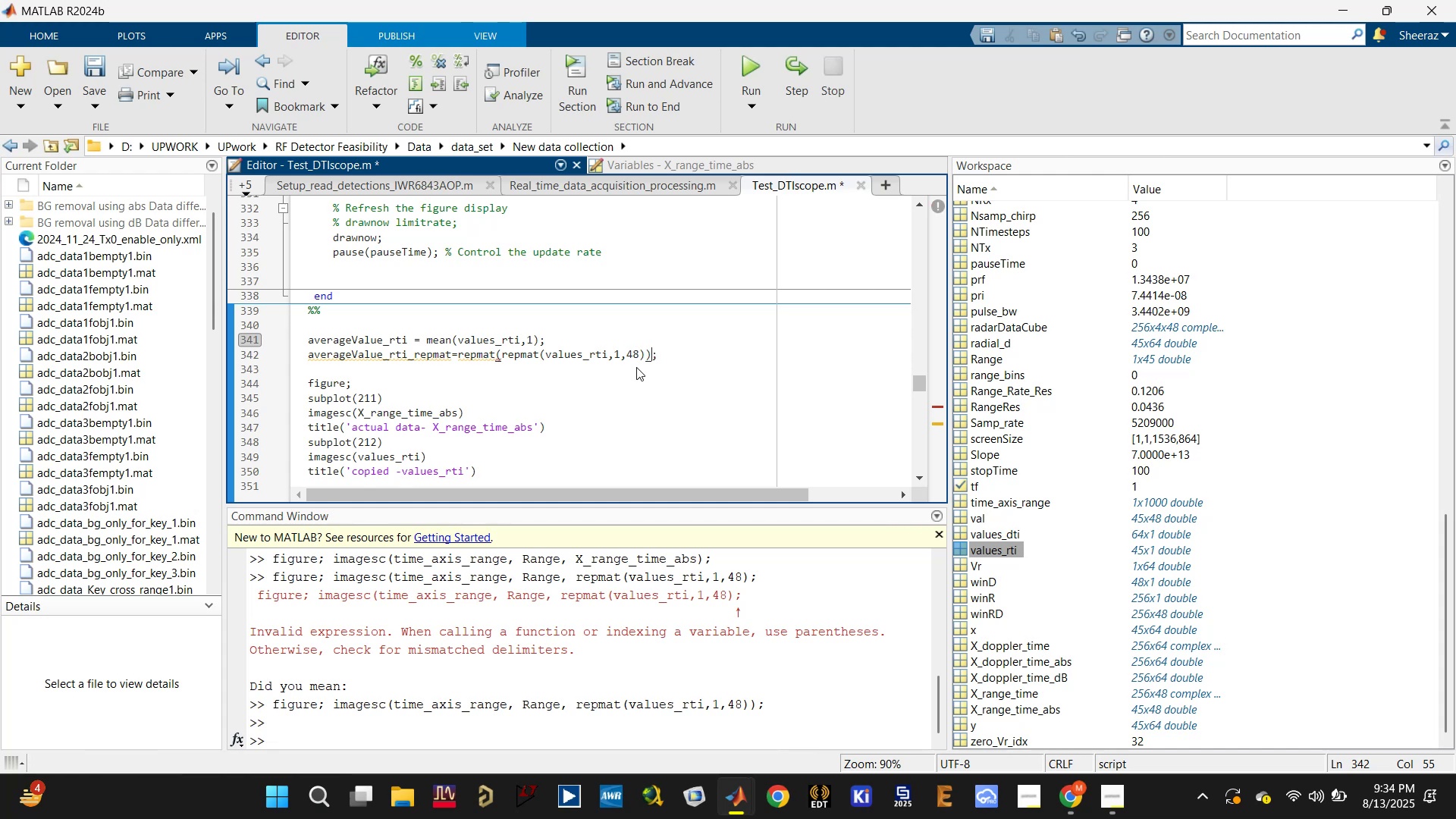 
key(Control+ControlLeft)
 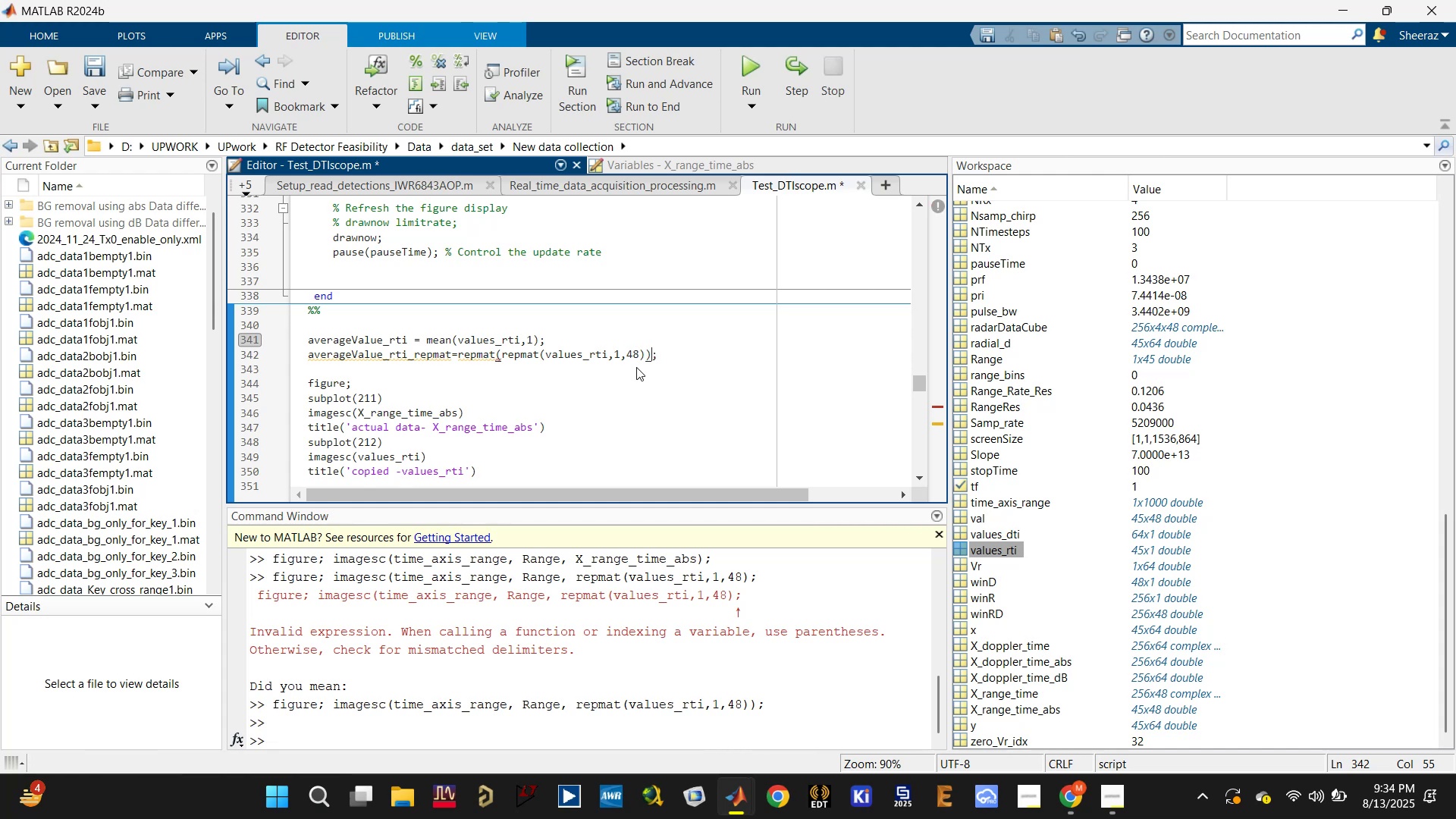 
key(Control+S)
 